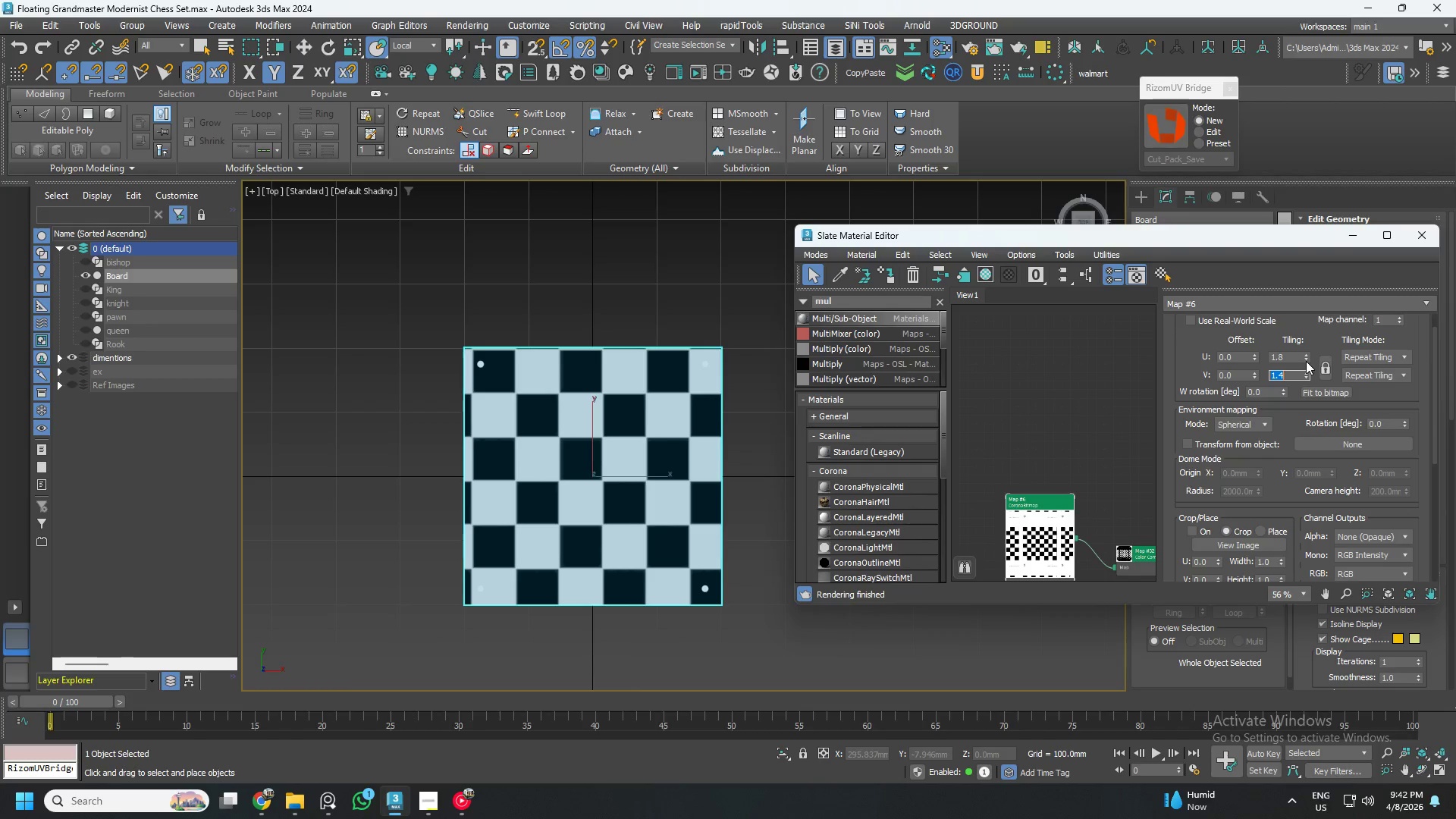 
double_click([1306, 361])
 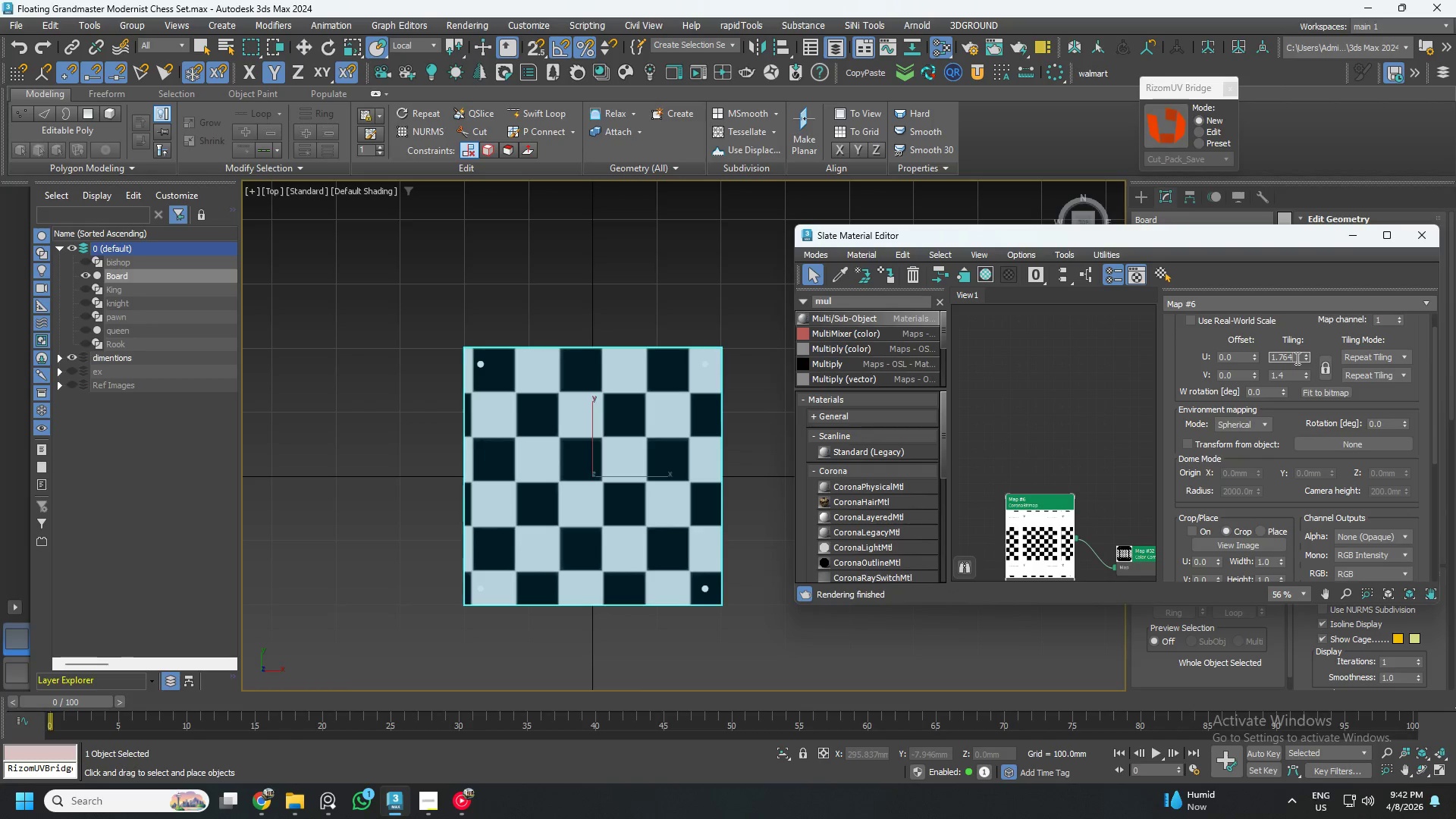 
double_click([1296, 358])
 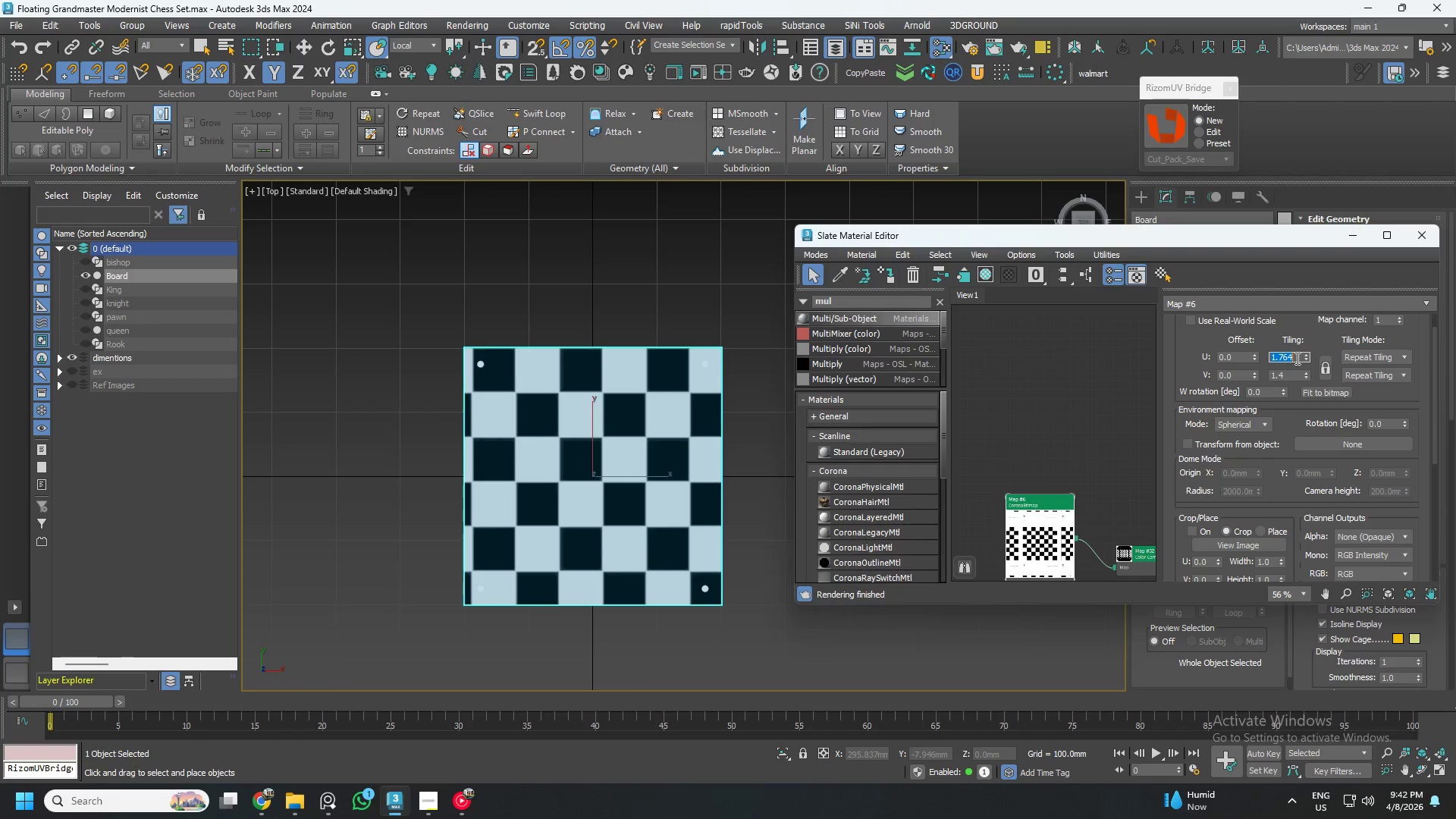 
key(Numpad1)
 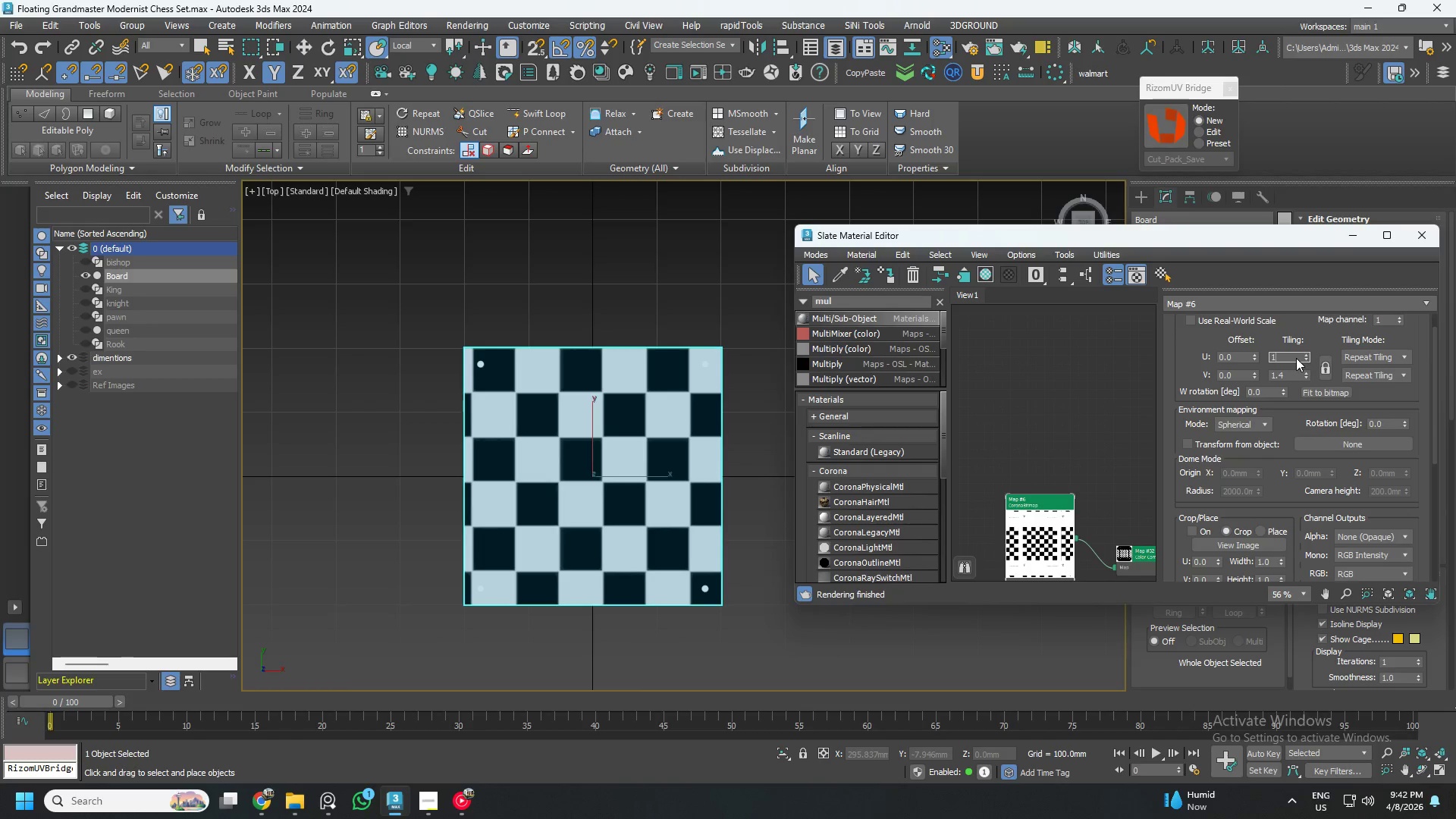 
key(NumpadDecimal)
 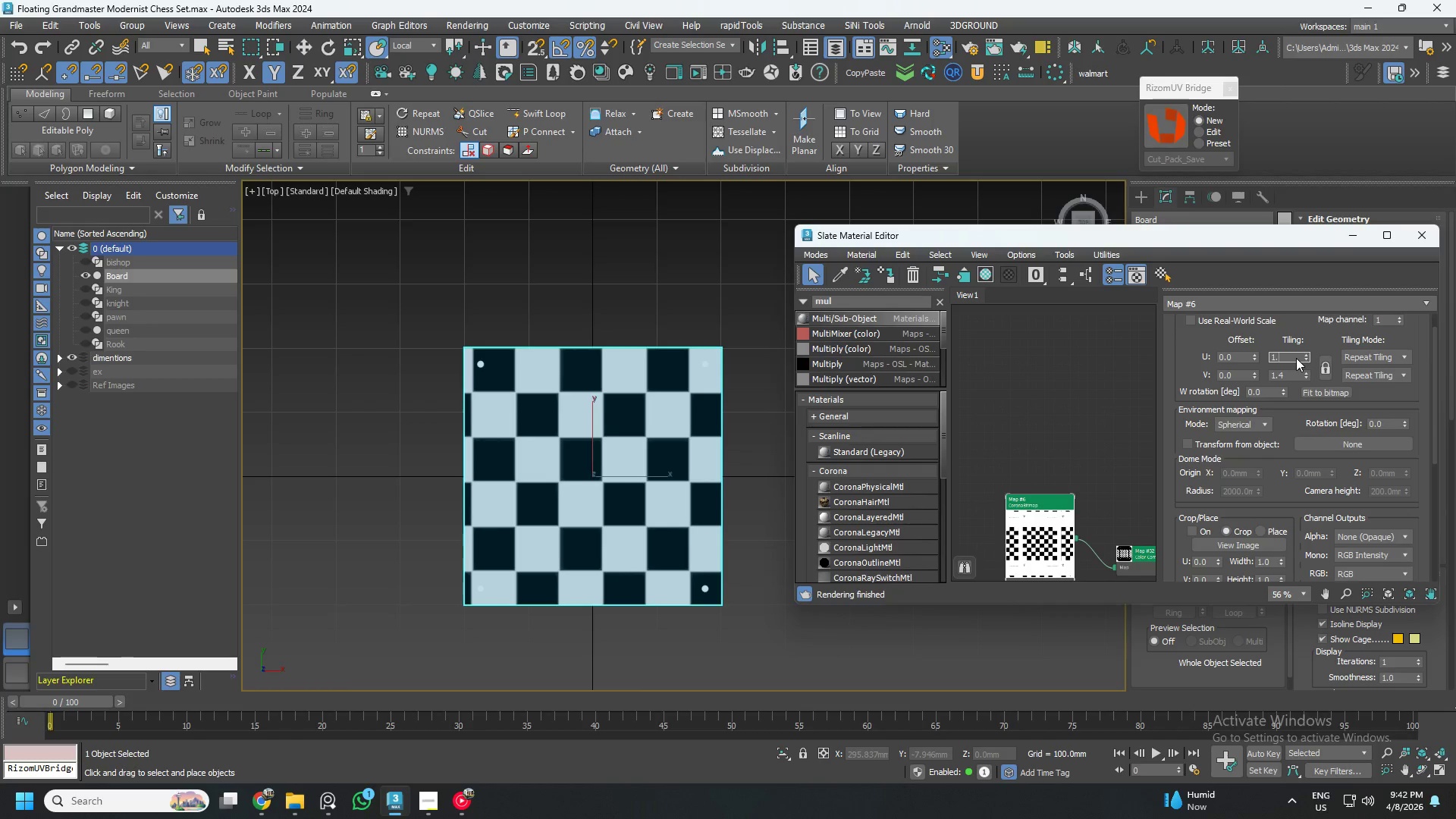 
key(Numpad2)
 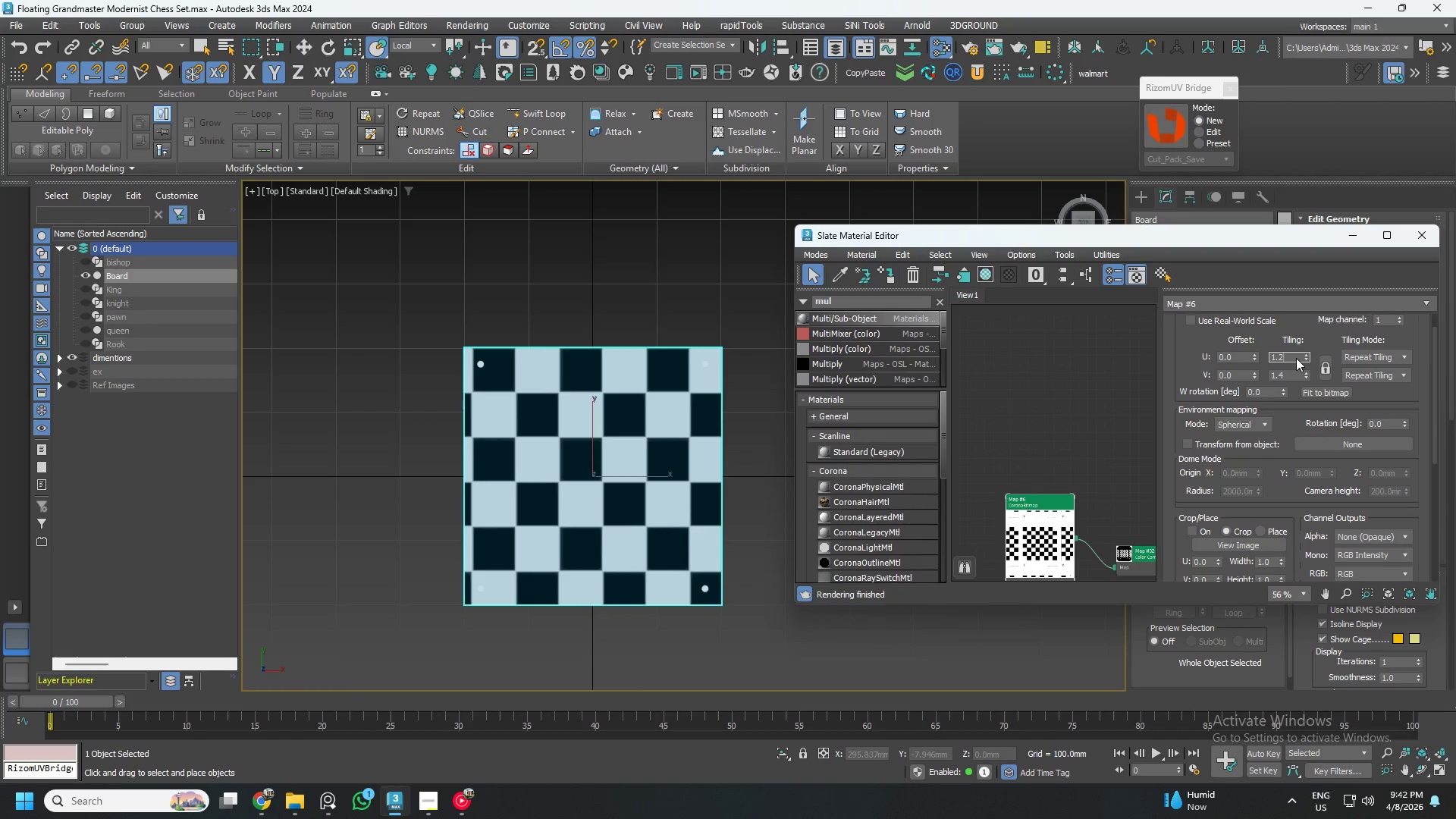 
key(NumpadEnter)
 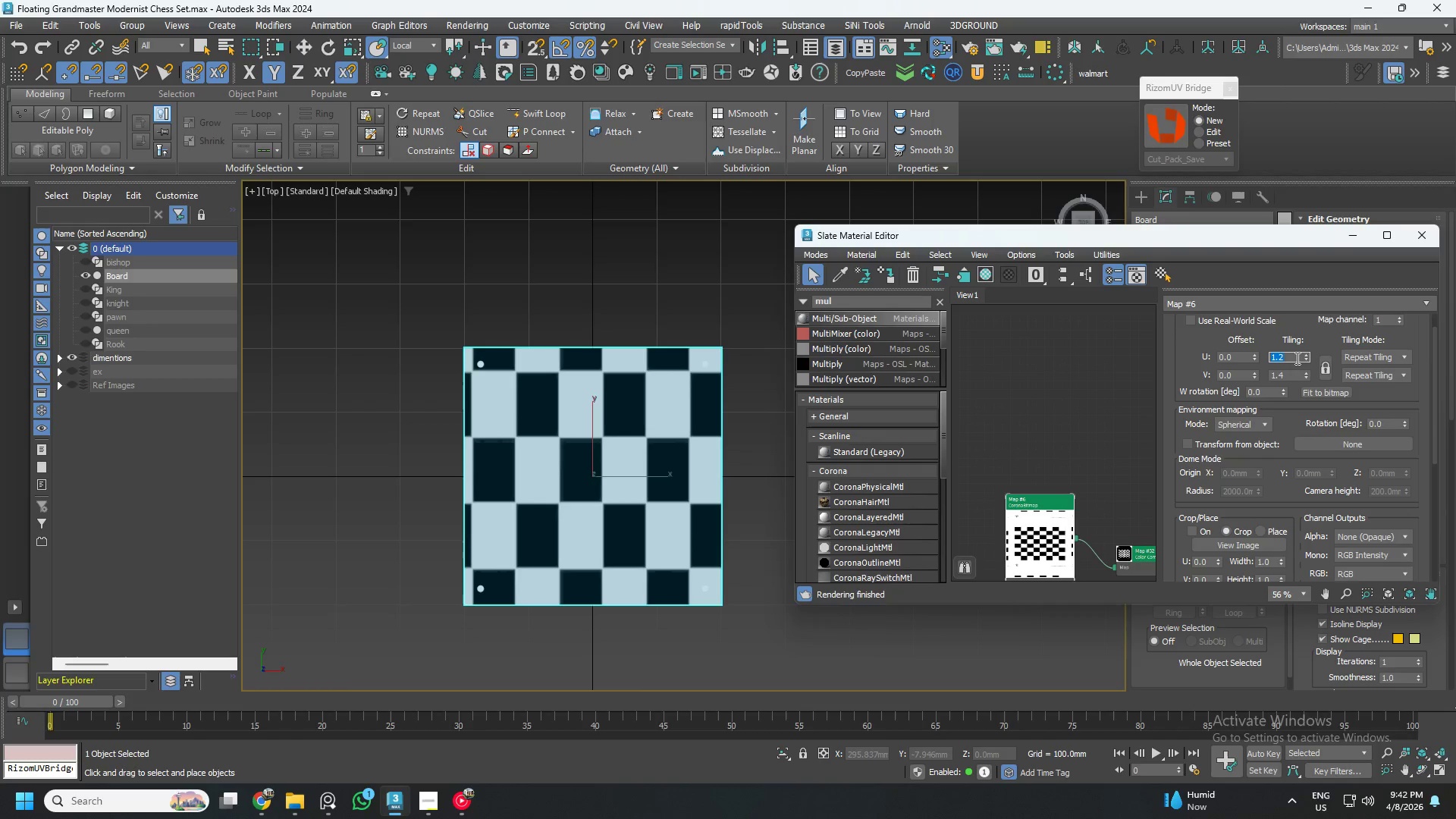 
key(Numpad2)
 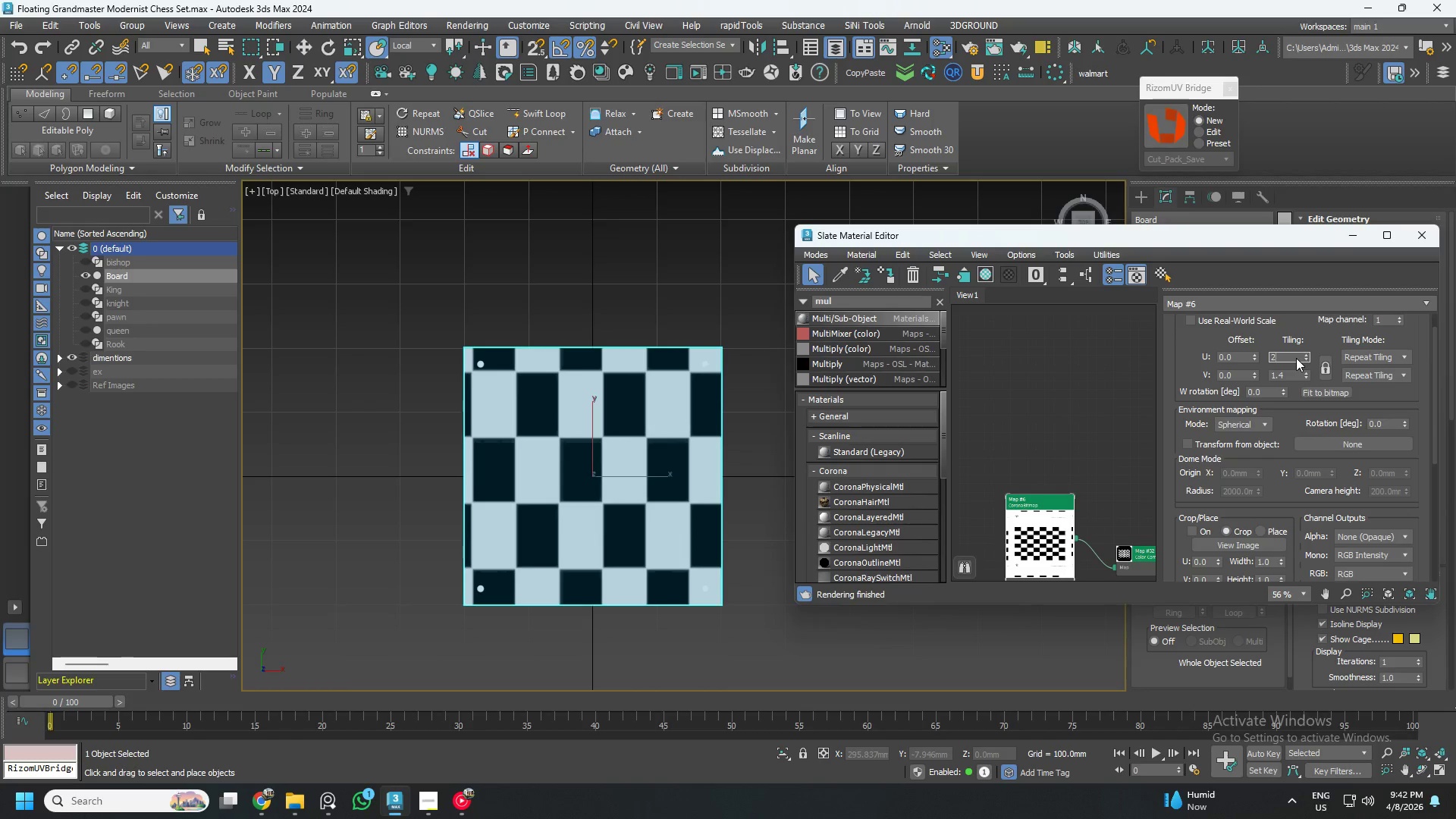 
key(NumpadDecimal)
 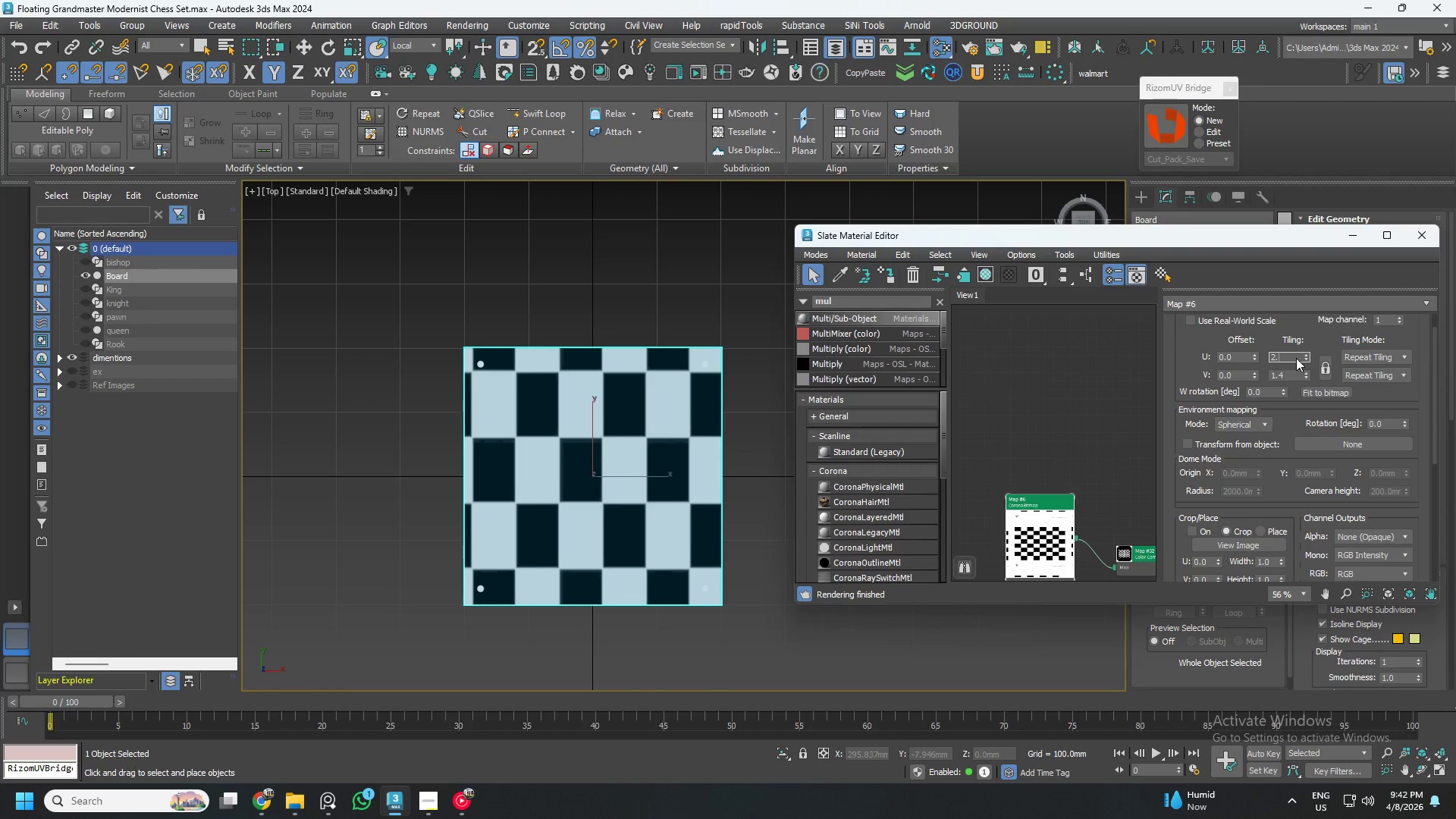 
key(Numpad8)
 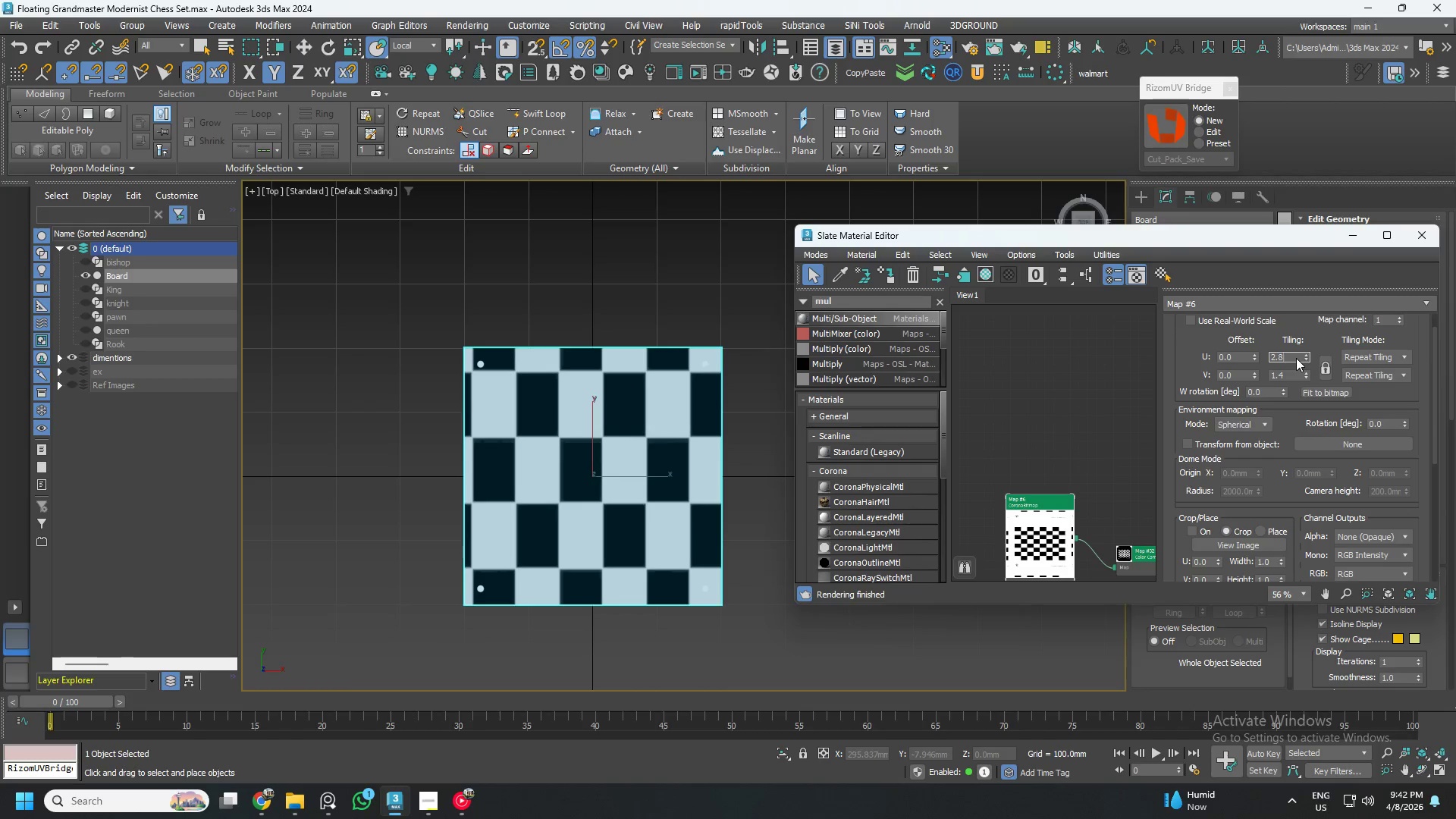 
key(NumpadEnter)
 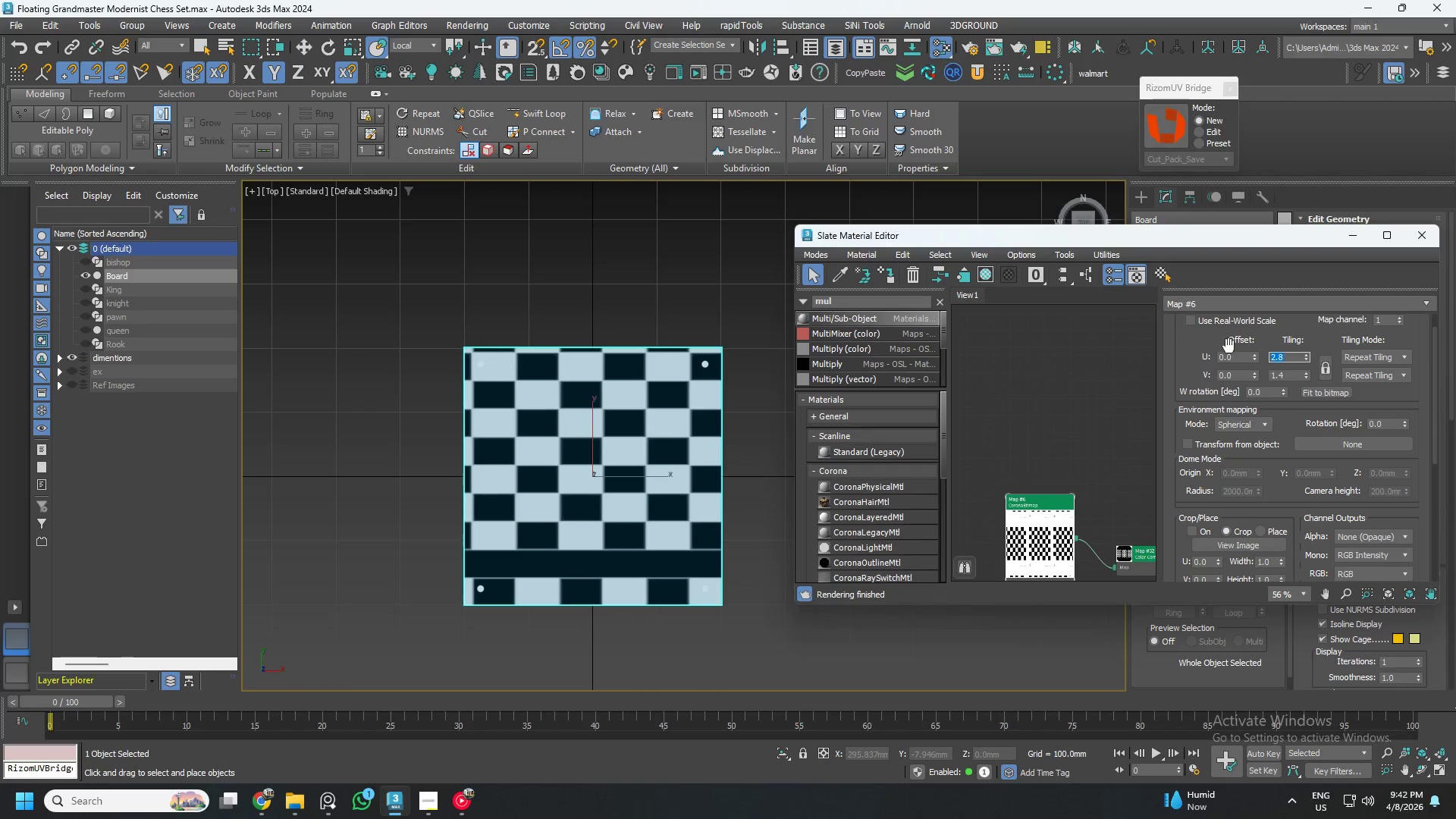 
left_click([1255, 355])
 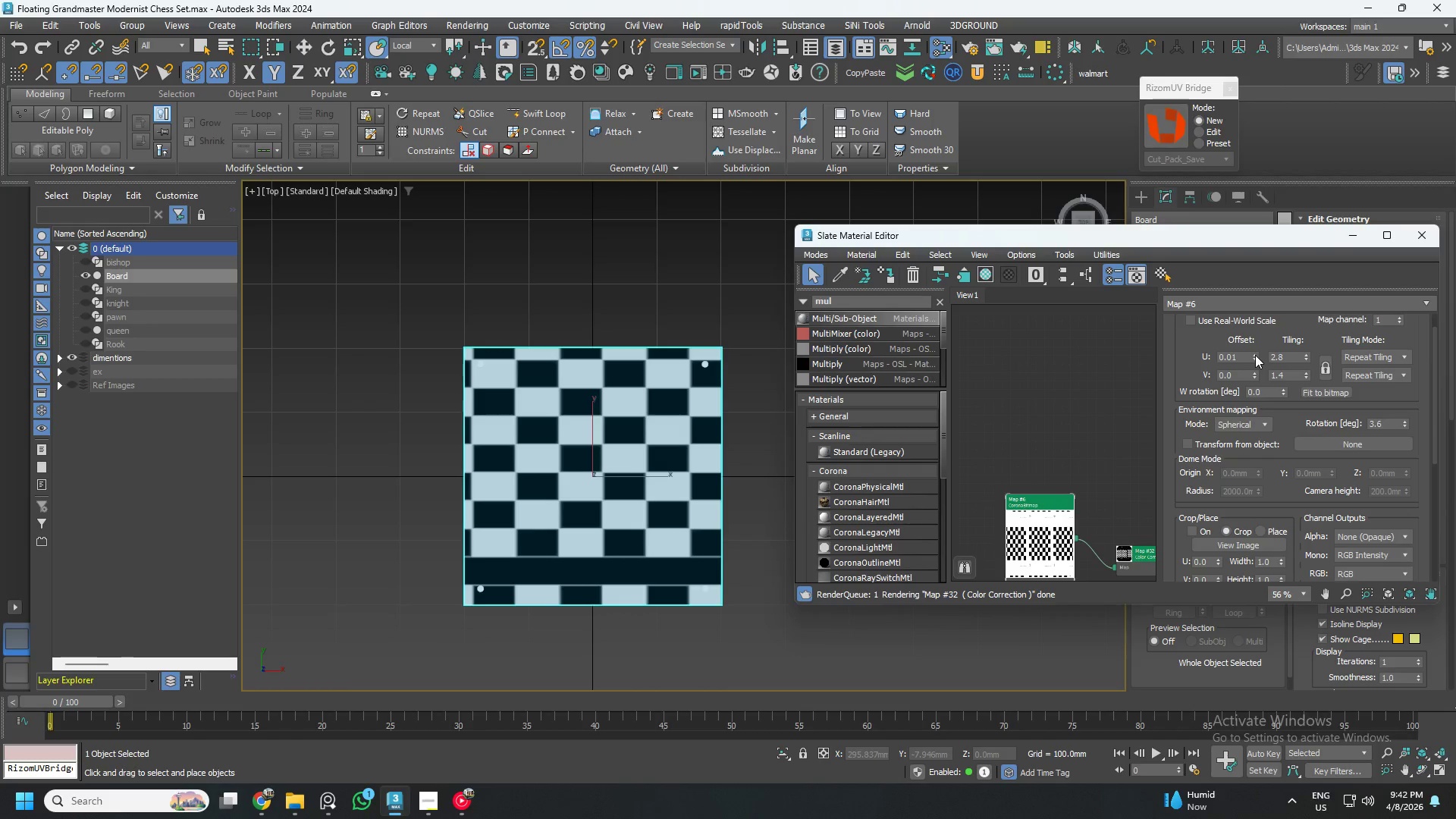 
double_click([1255, 355])
 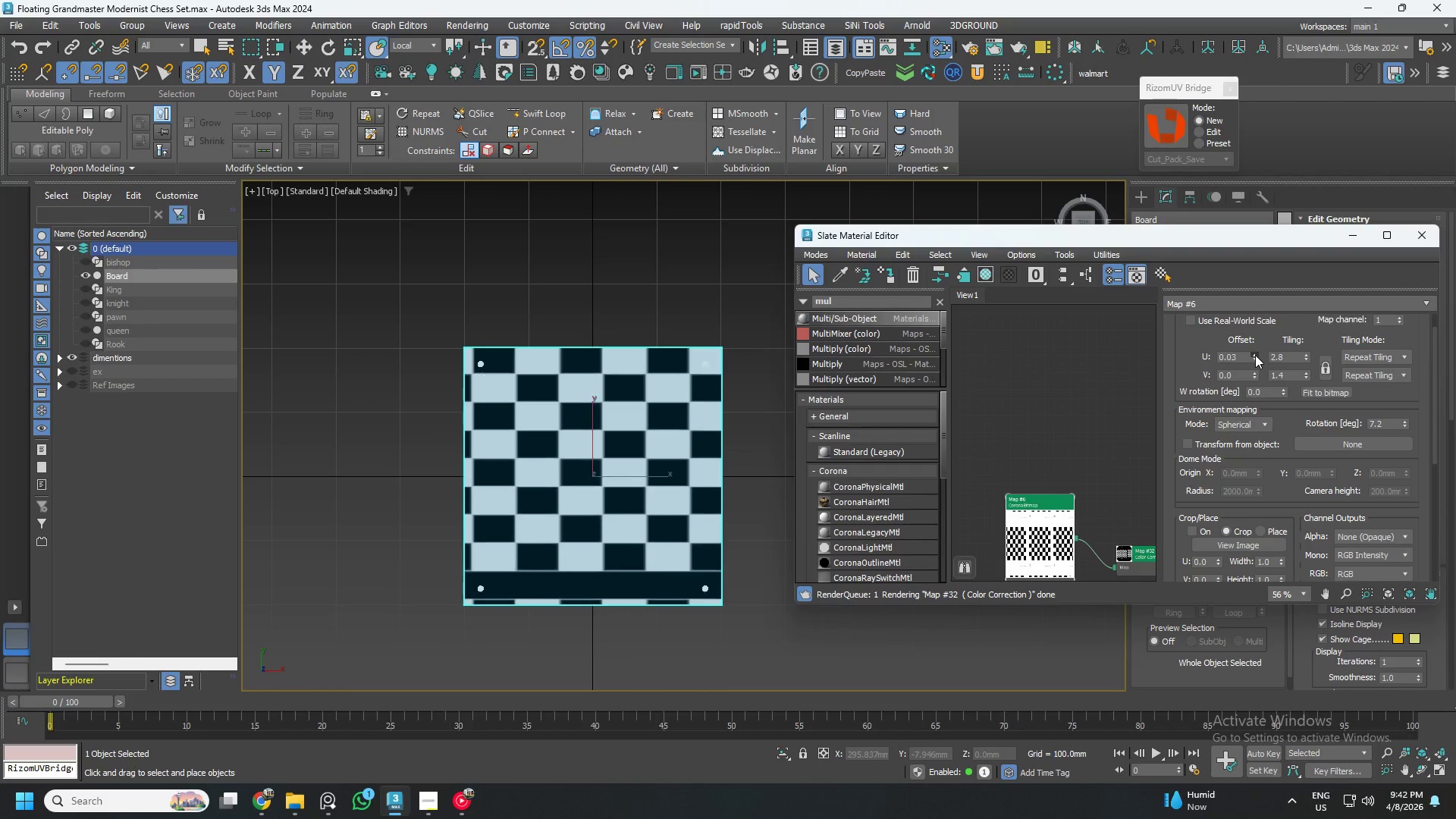 
triple_click([1255, 355])
 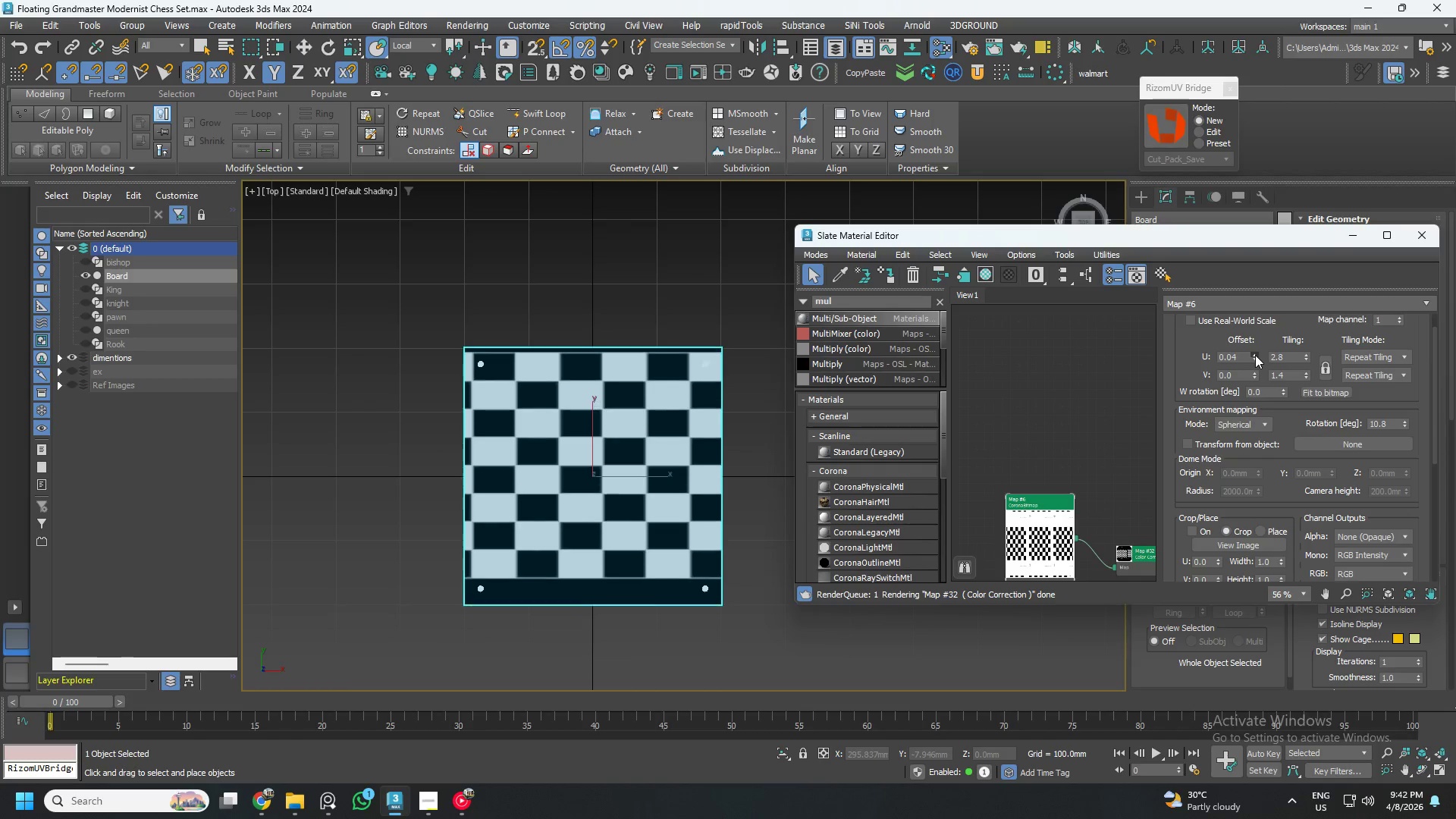 
triple_click([1255, 355])
 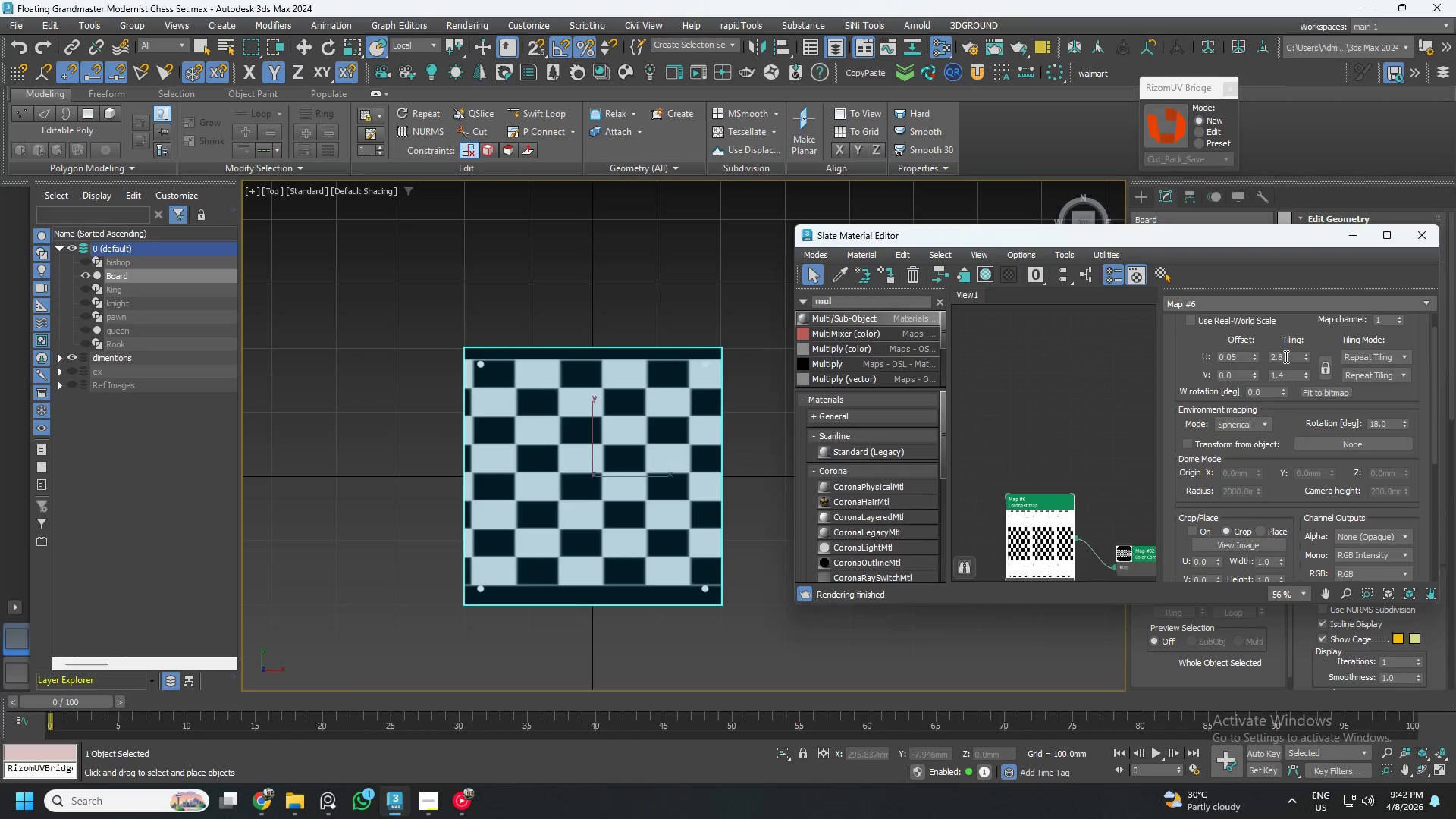 
double_click([1300, 356])
 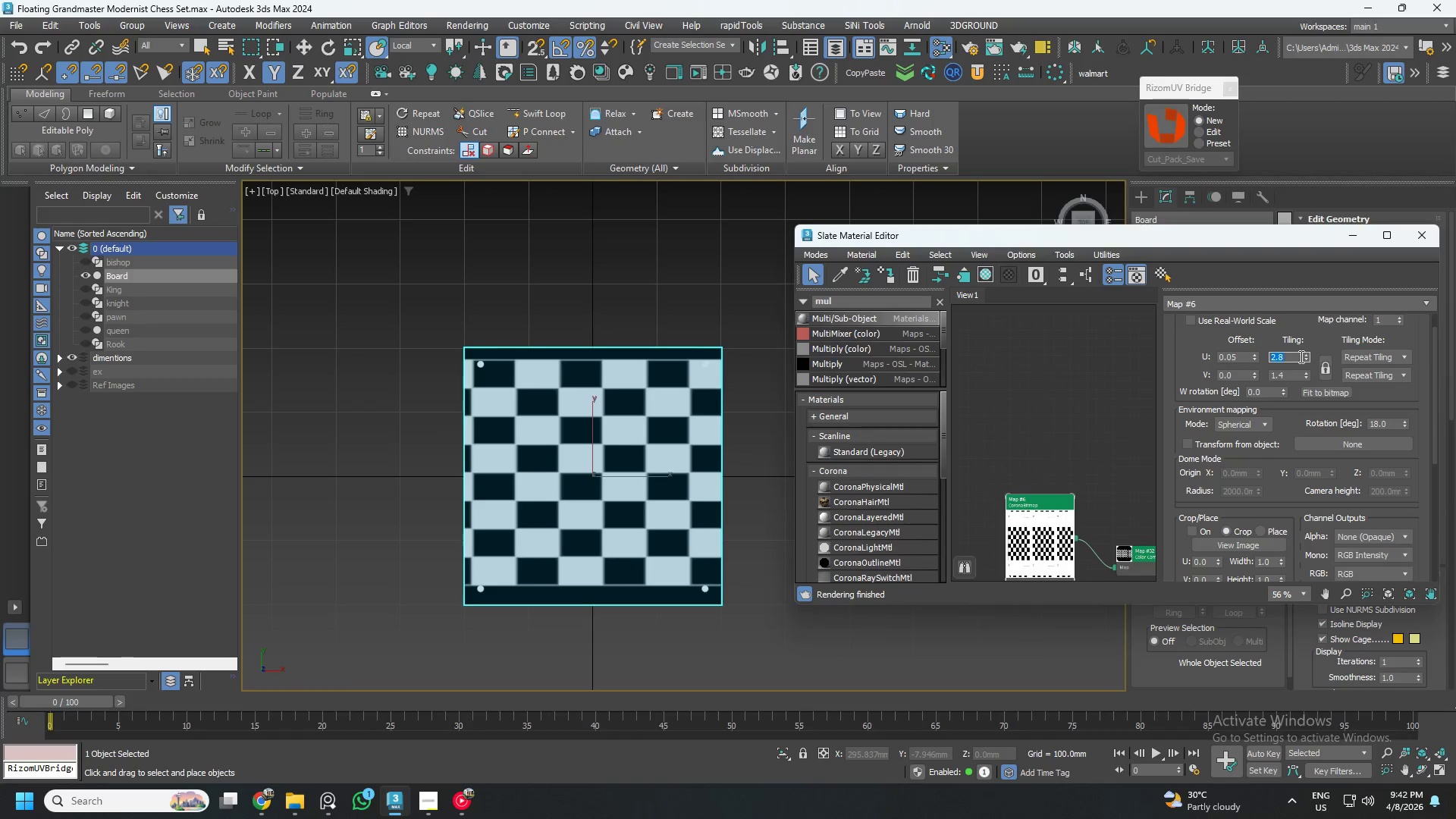 
key(Numpad1)
 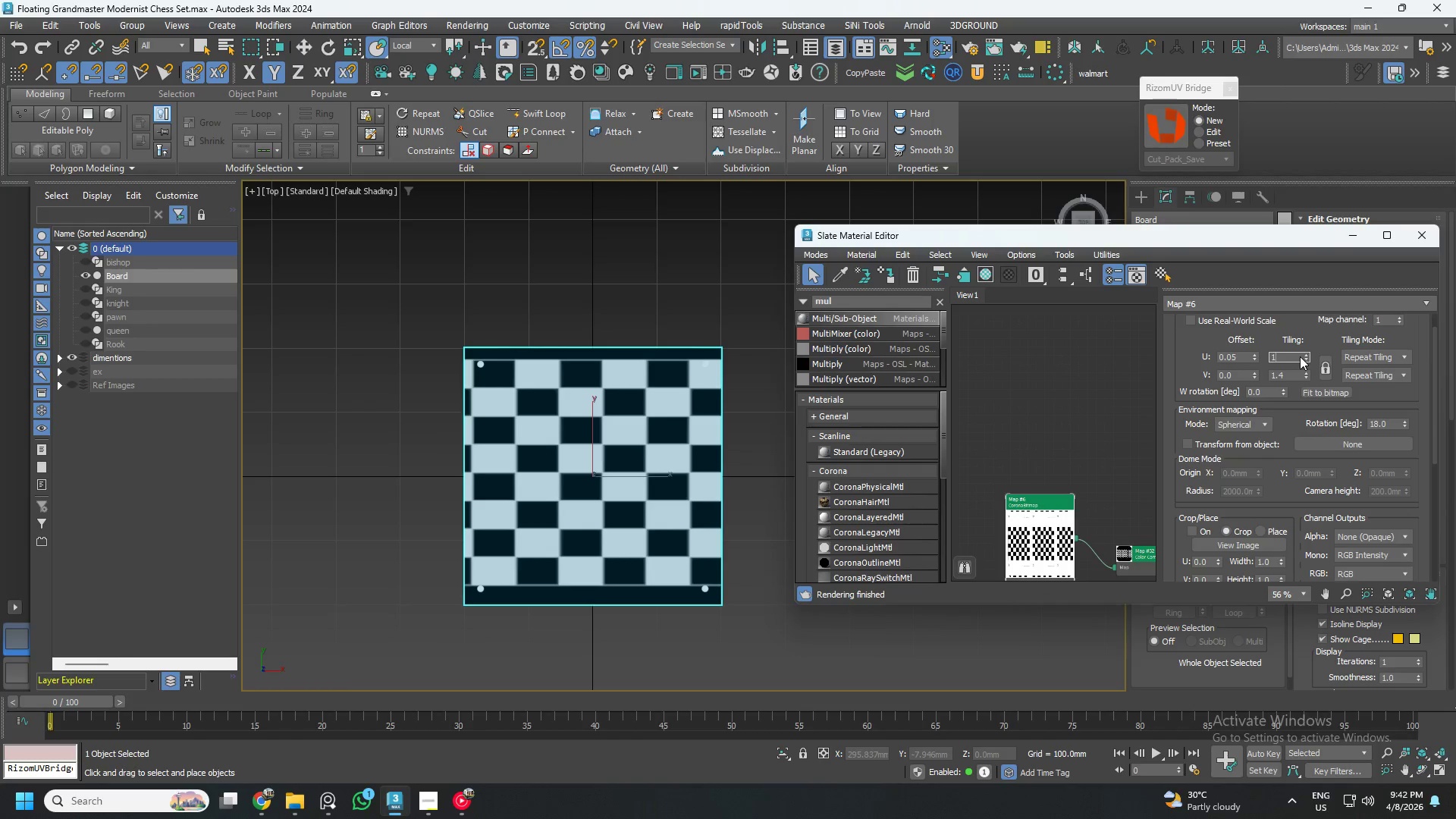 
hold_key(key=NumpadDecimal, duration=0.39)
 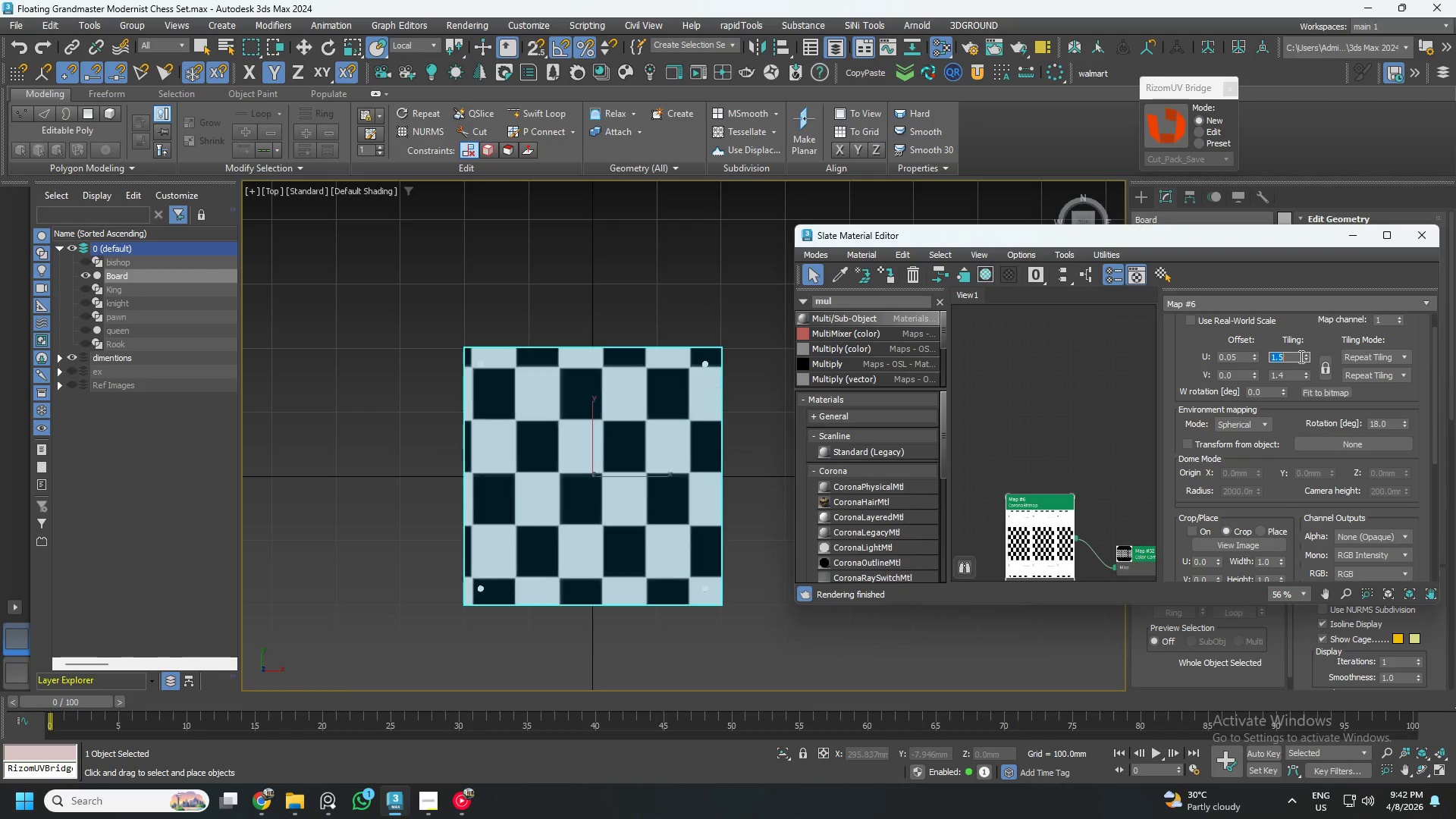 
key(Numpad5)
 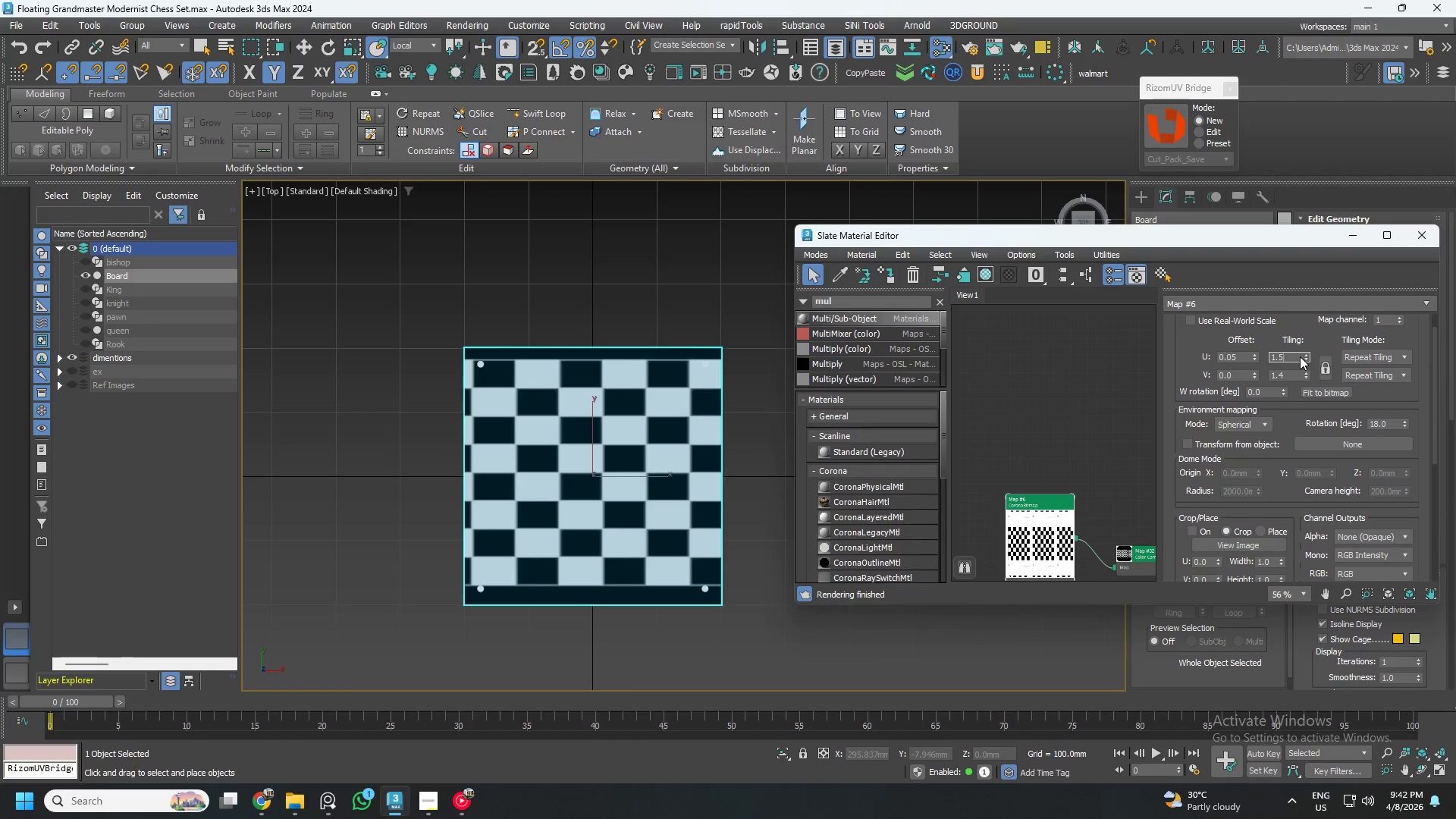 
key(NumpadEnter)
 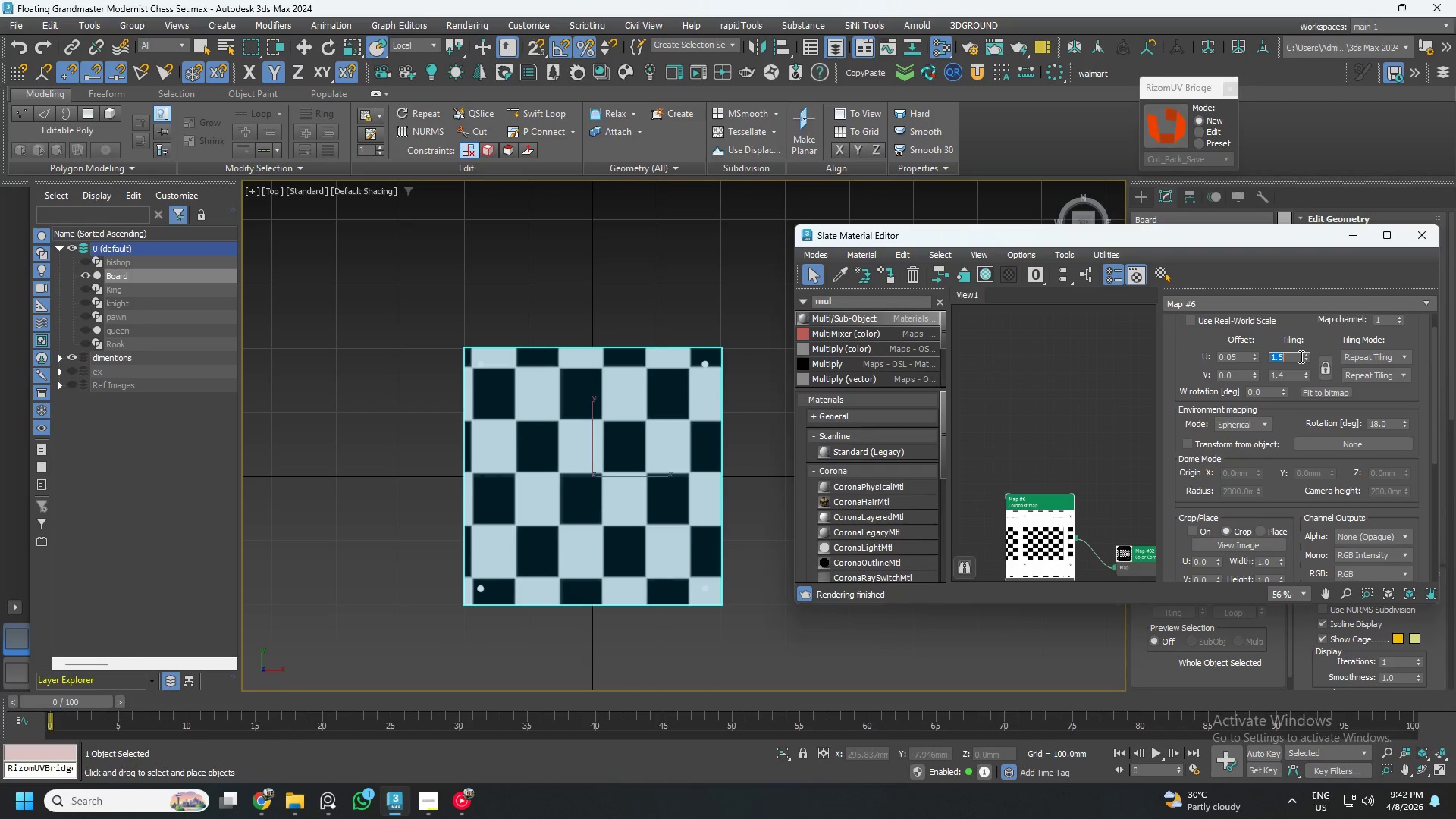 
key(Numpad2)
 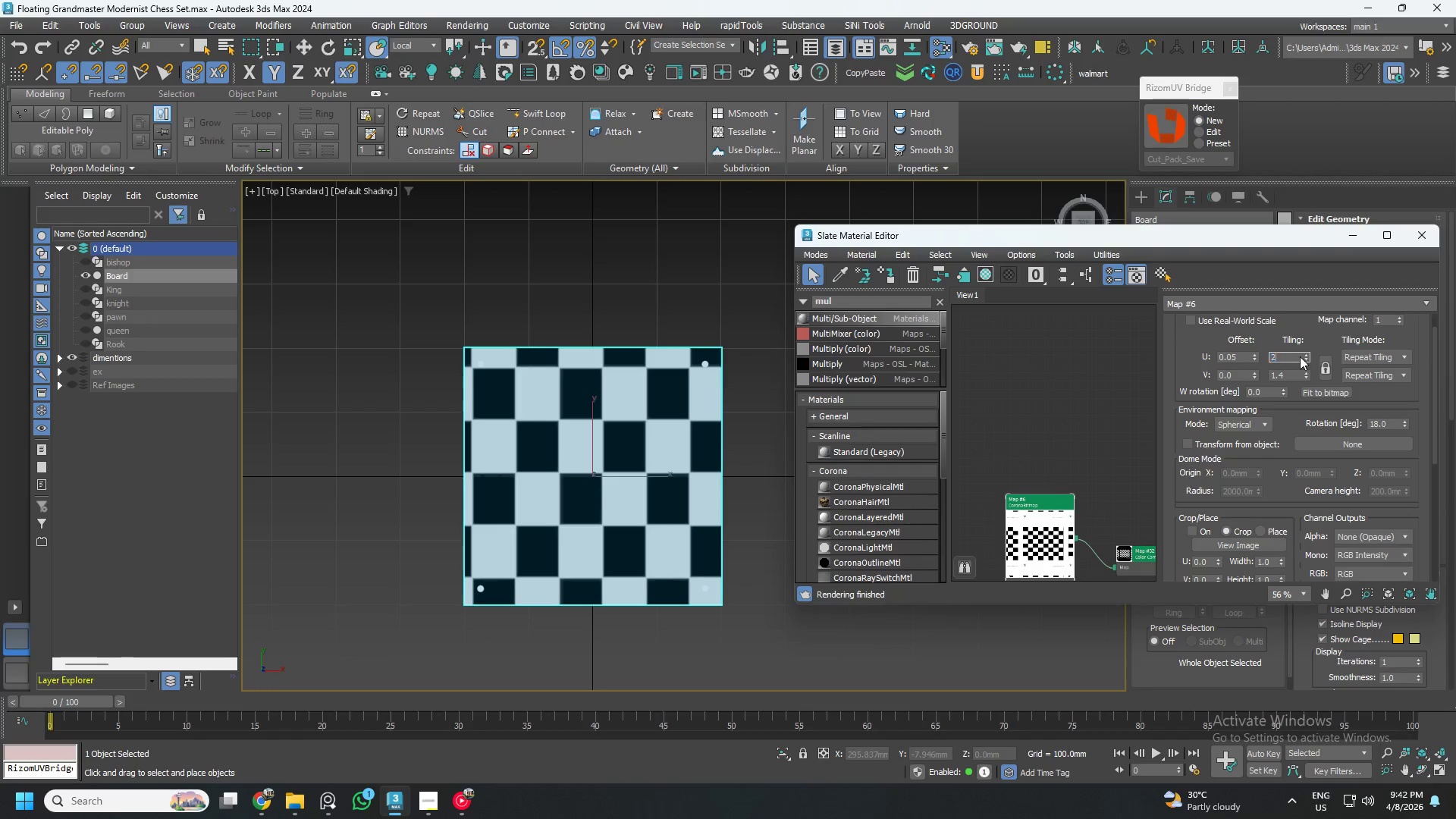 
key(NumpadDecimal)
 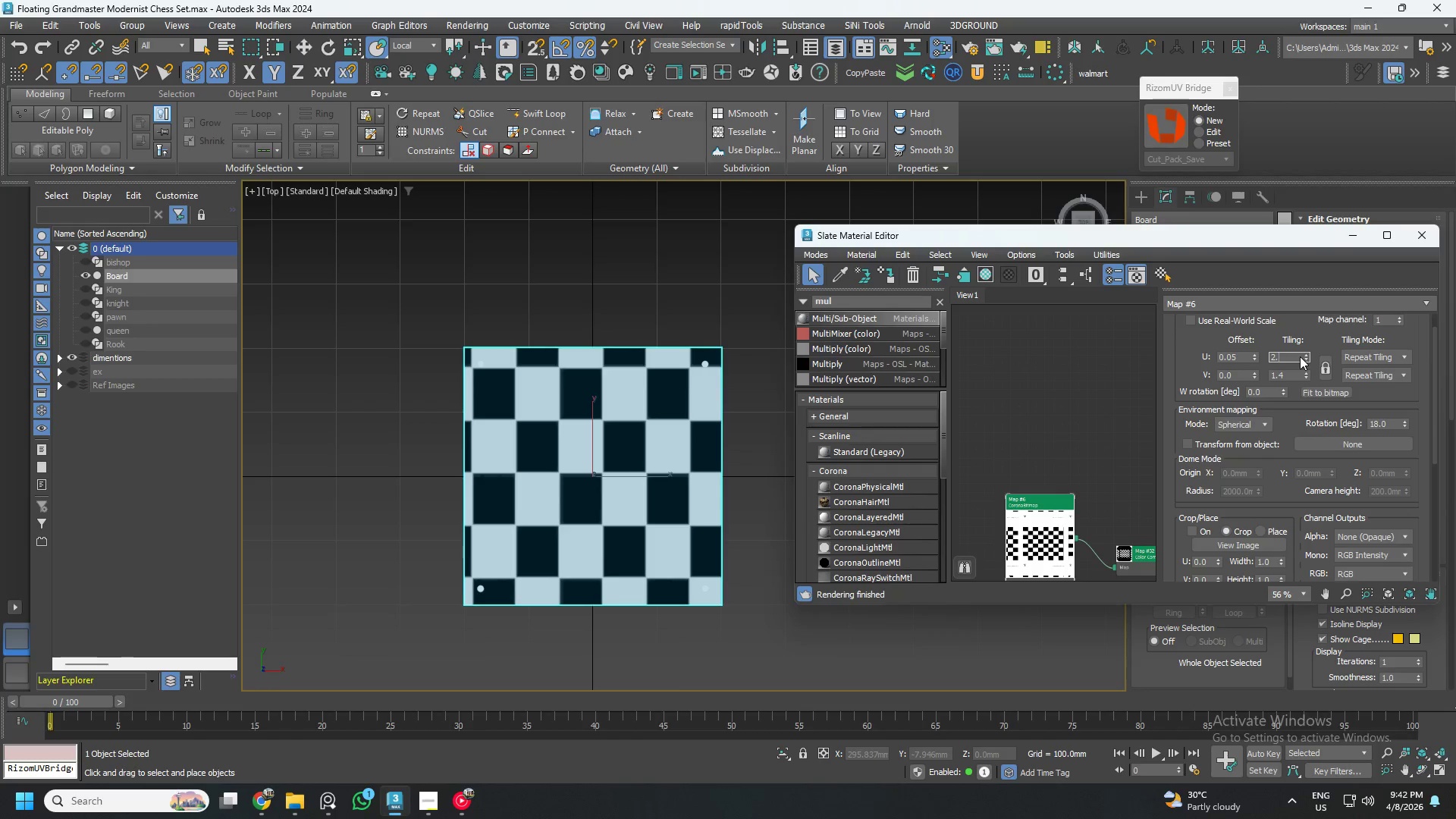 
key(Numpad5)
 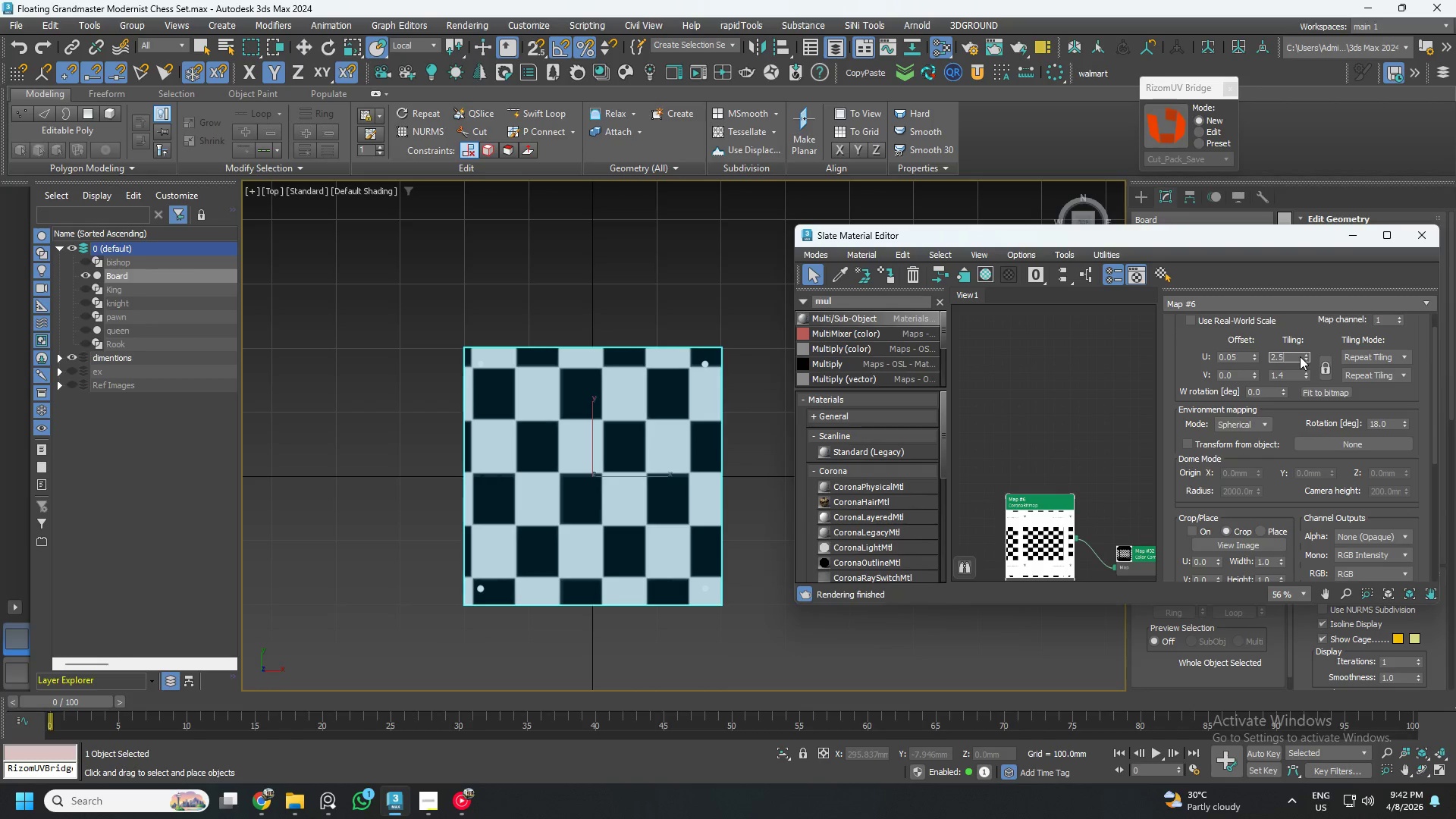 
key(NumpadEnter)
 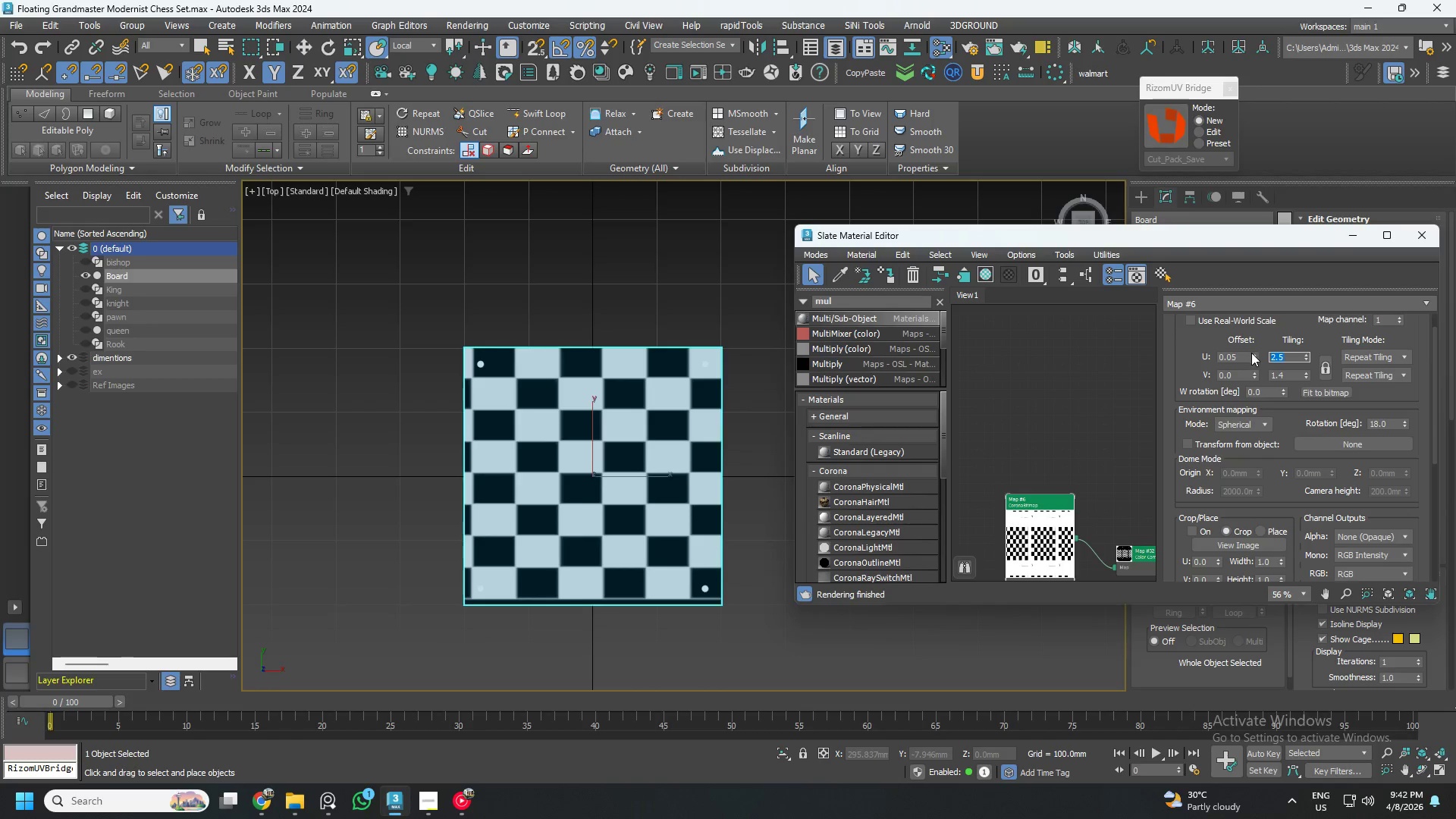 
left_click([1252, 353])
 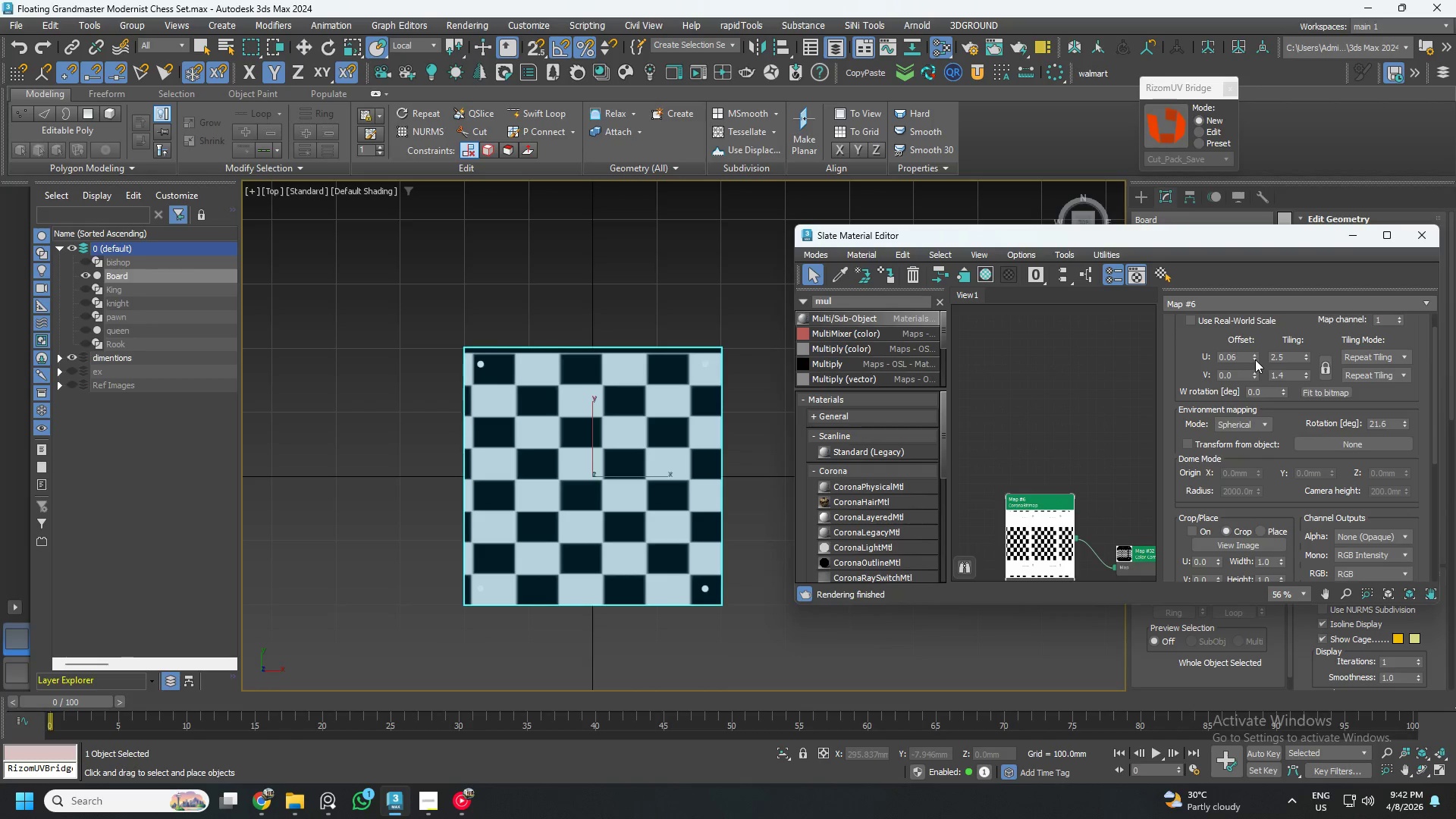 
left_click([1255, 360])
 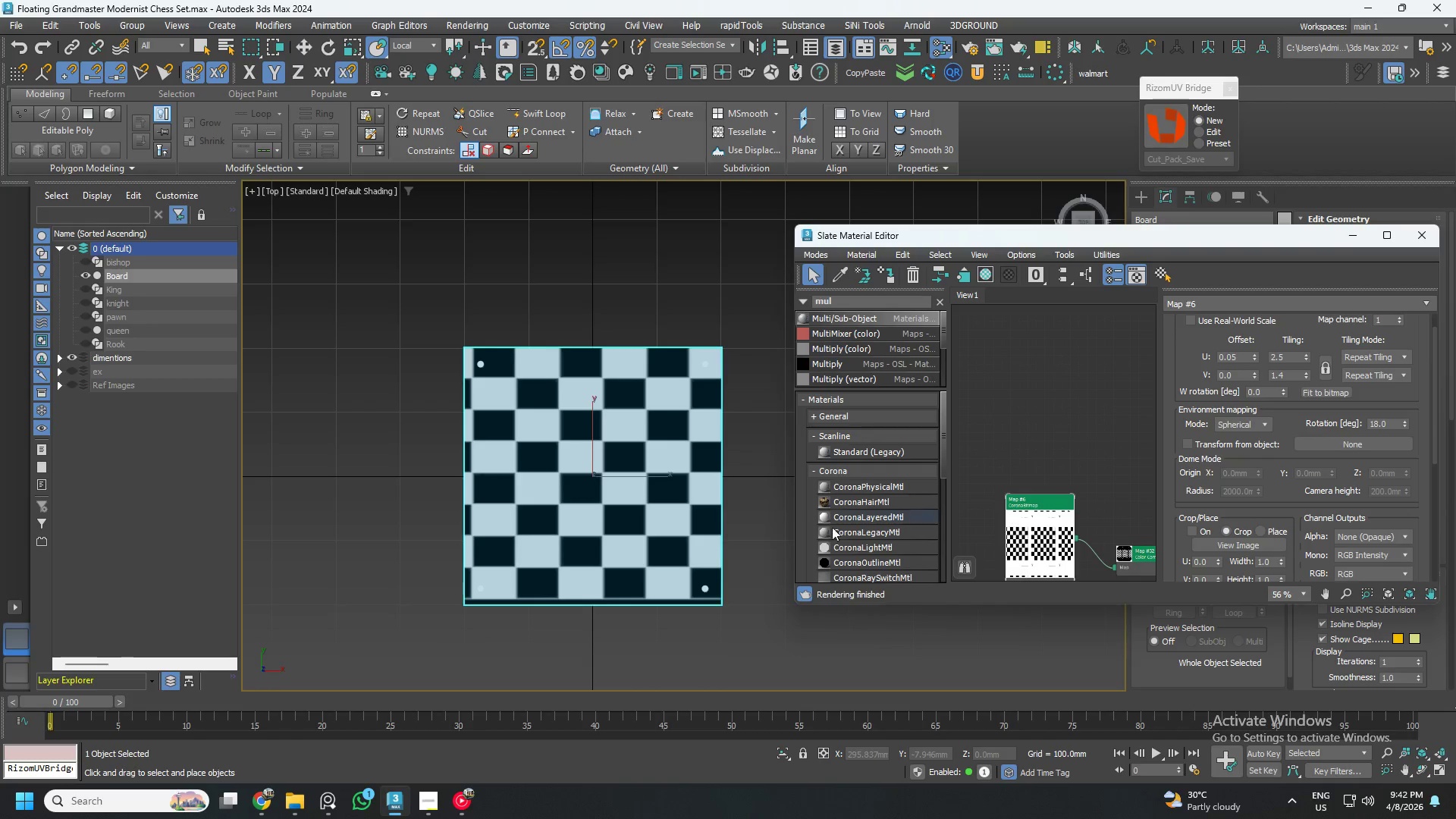 
scroll: coordinate [717, 601], scroll_direction: up, amount: 6.0
 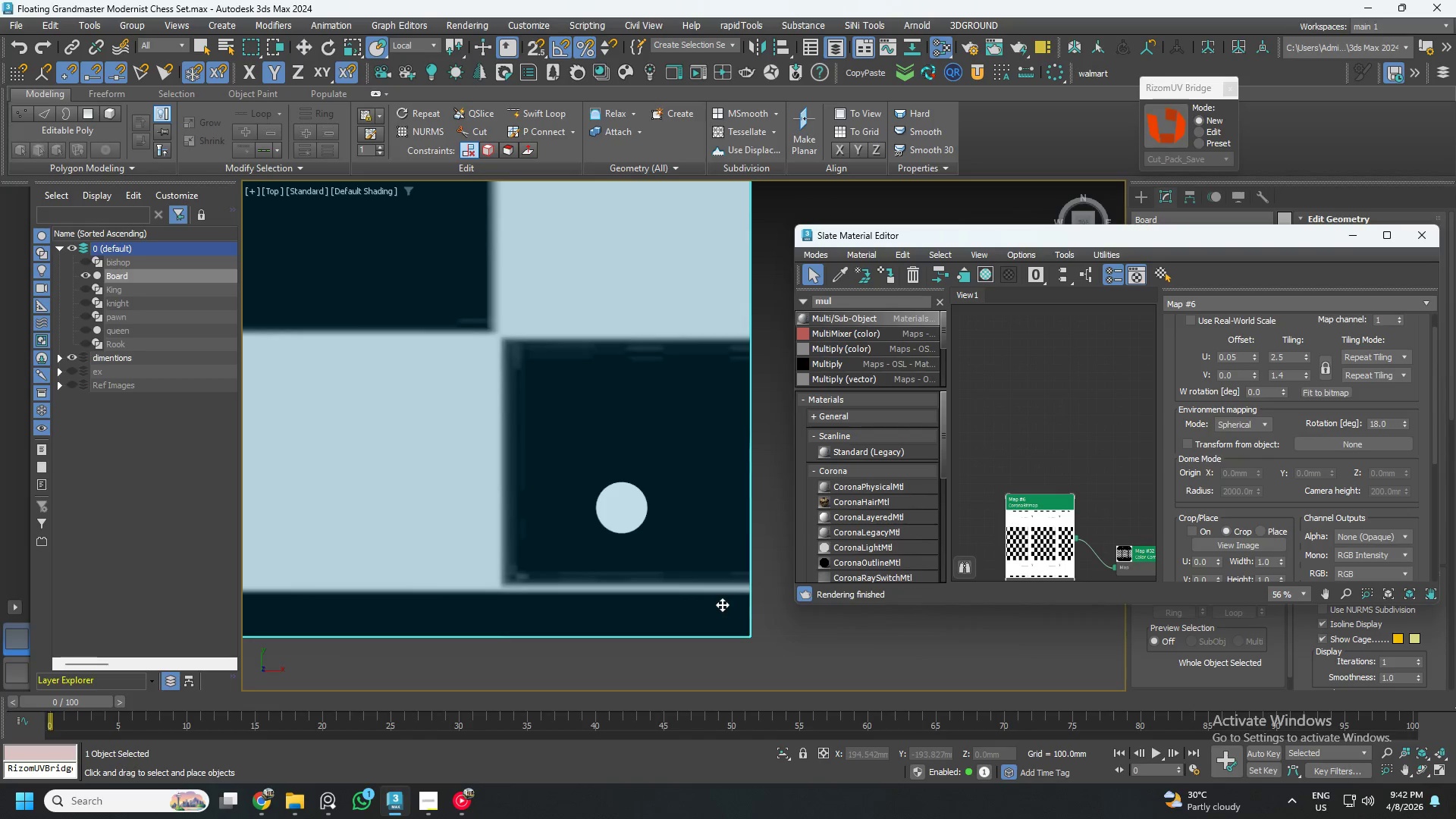 
scroll: coordinate [728, 604], scroll_direction: down, amount: 2.0
 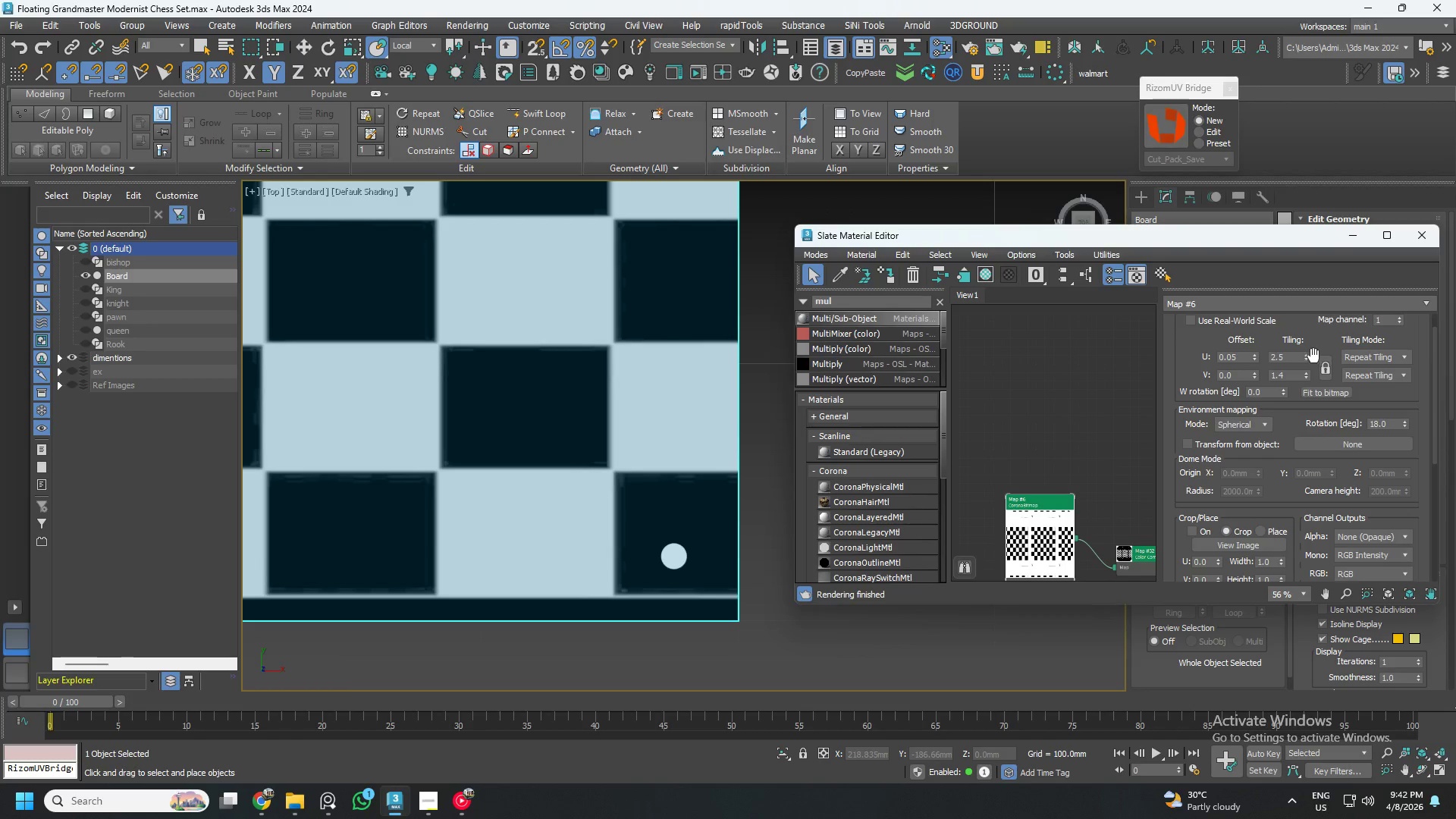 
left_click([1307, 355])
 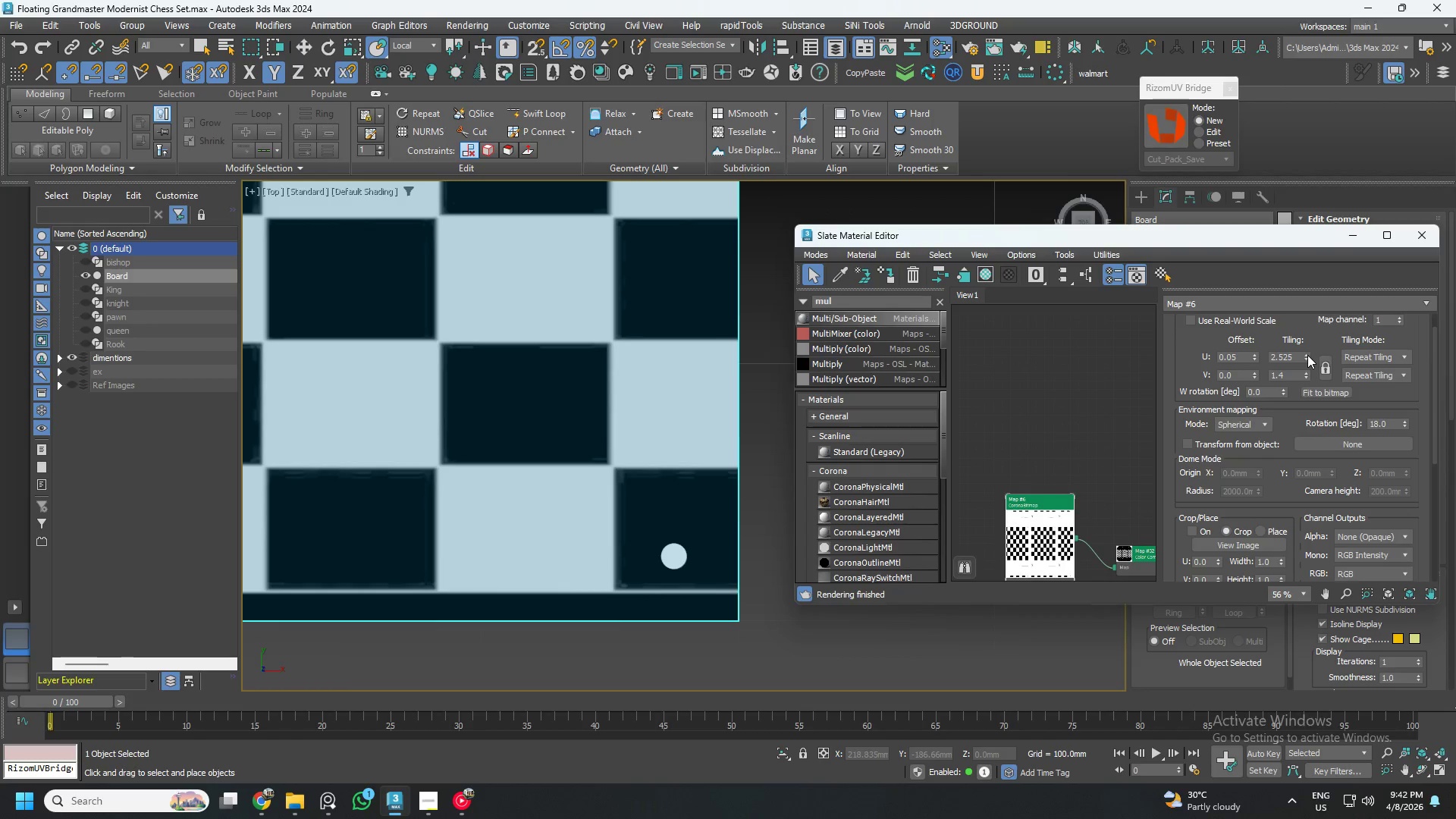 
double_click([1307, 355])
 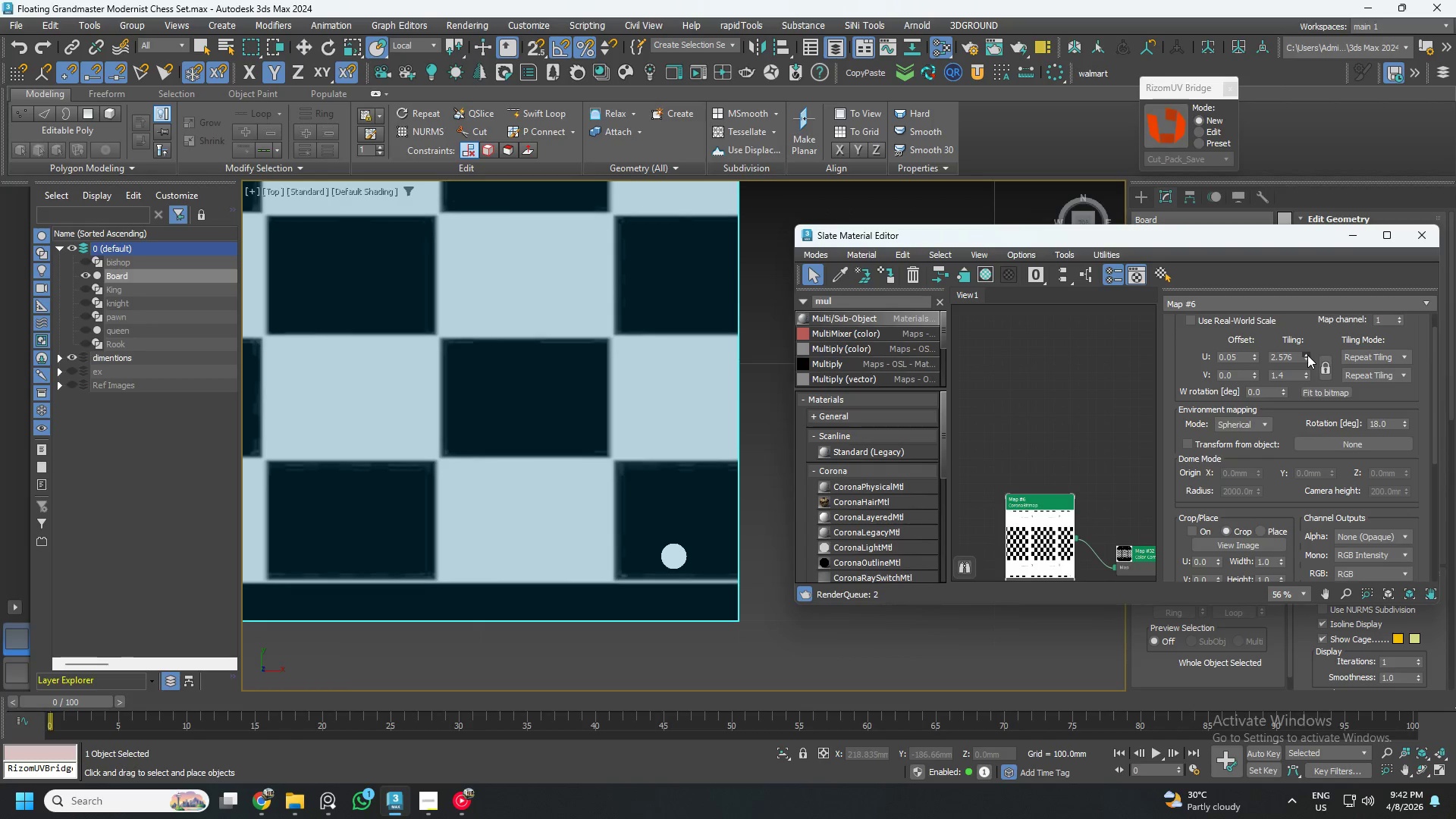 
triple_click([1307, 355])
 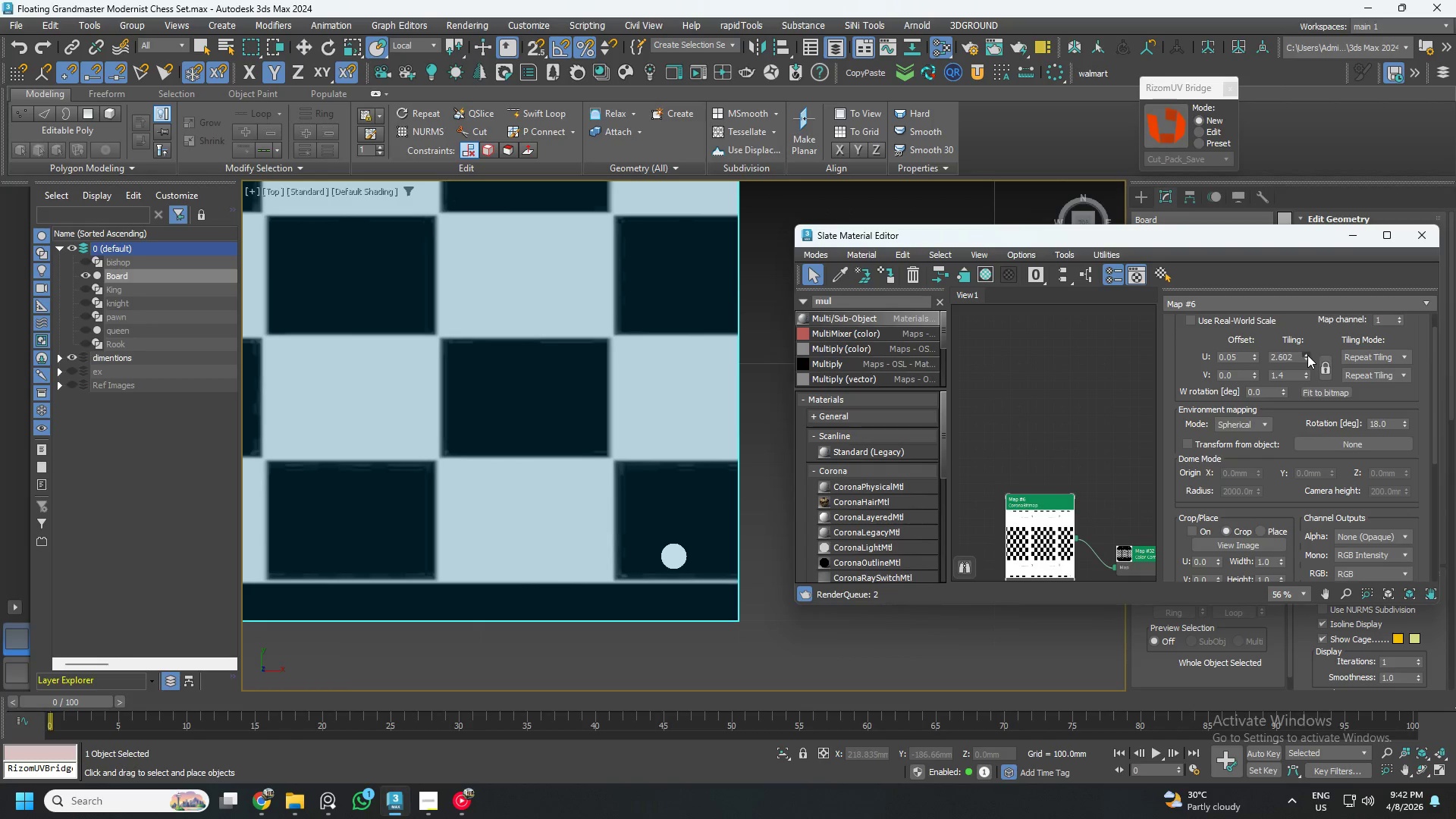 
triple_click([1307, 355])
 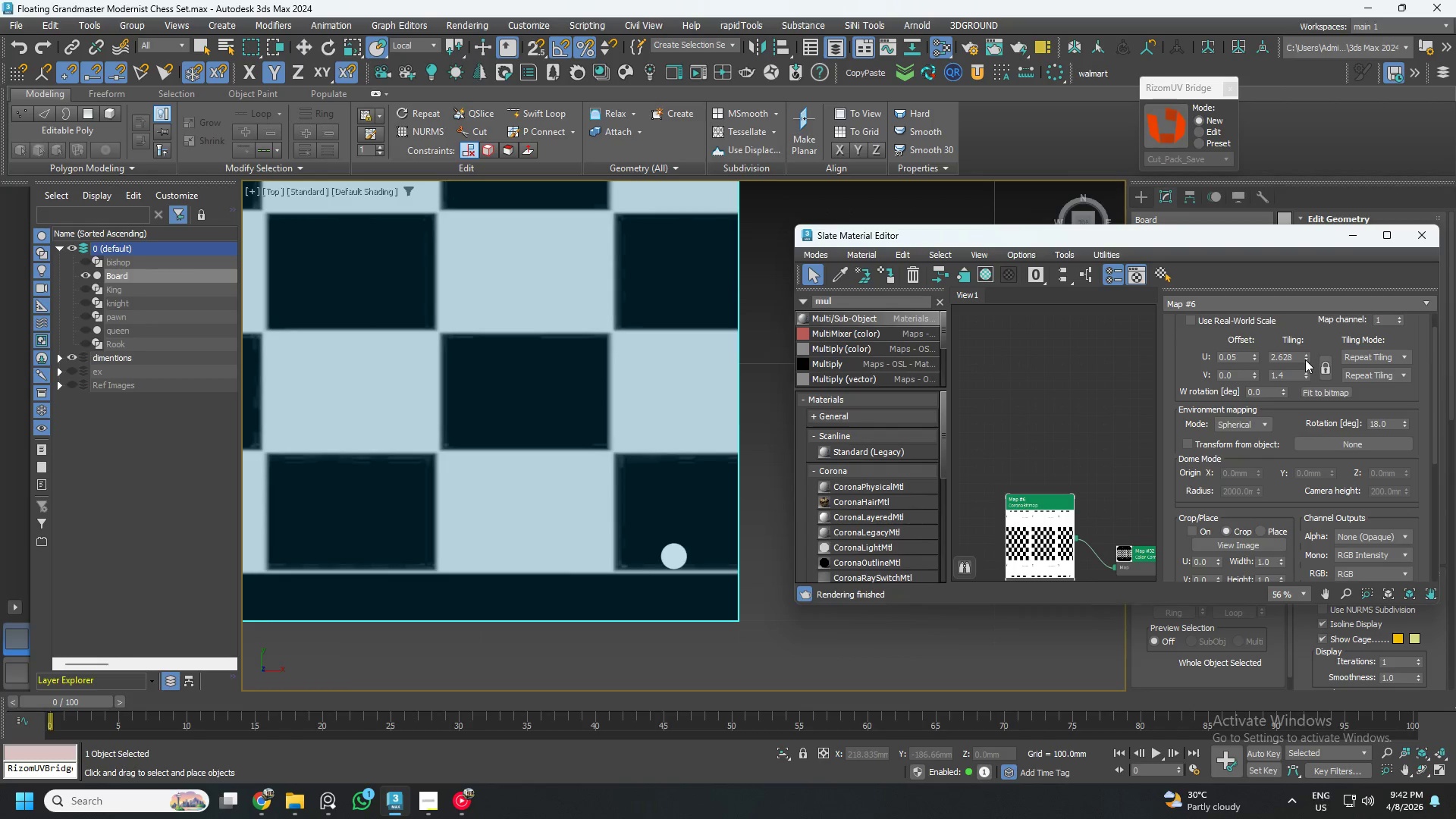 
double_click([1305, 359])
 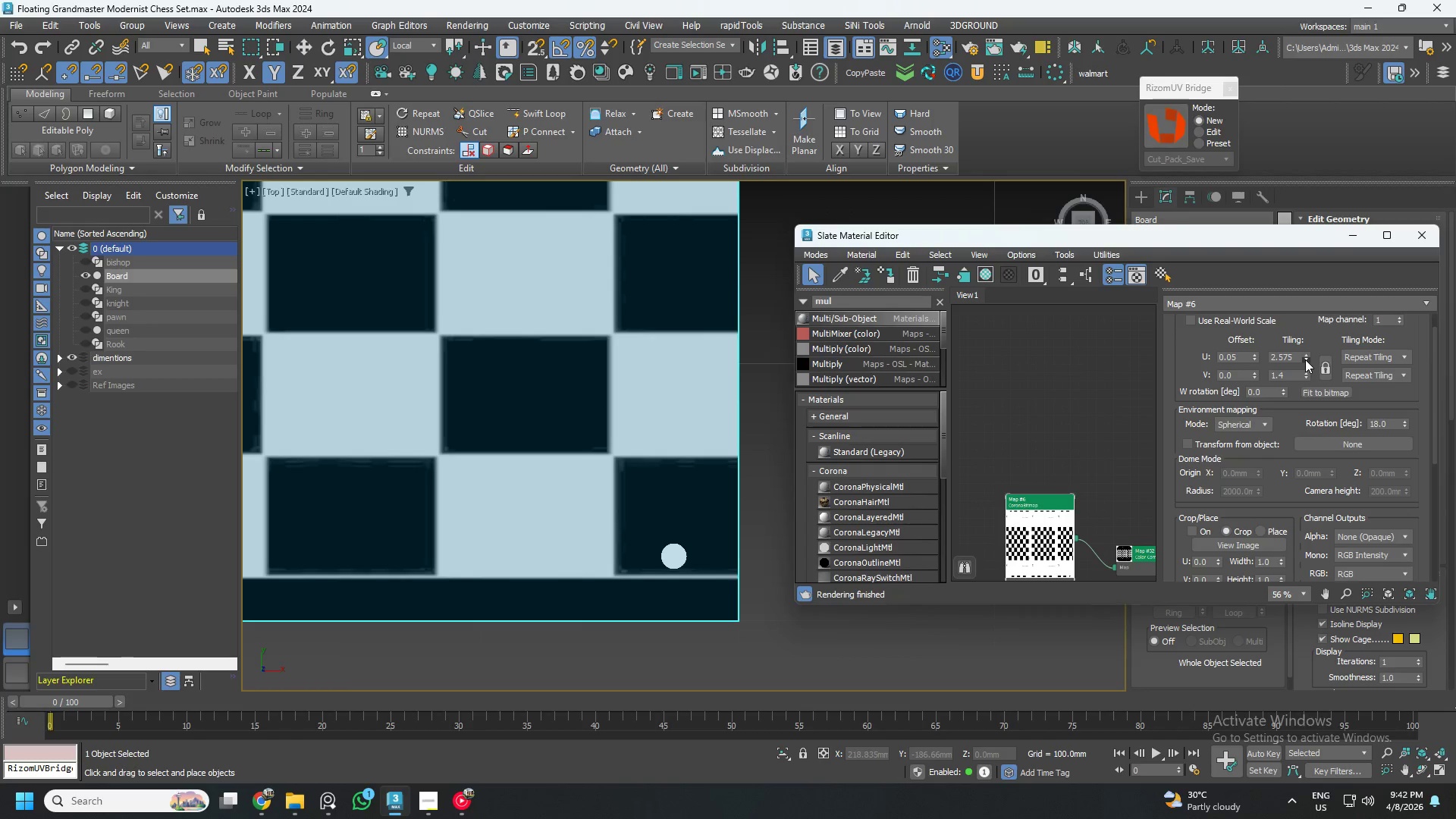 
triple_click([1305, 359])
 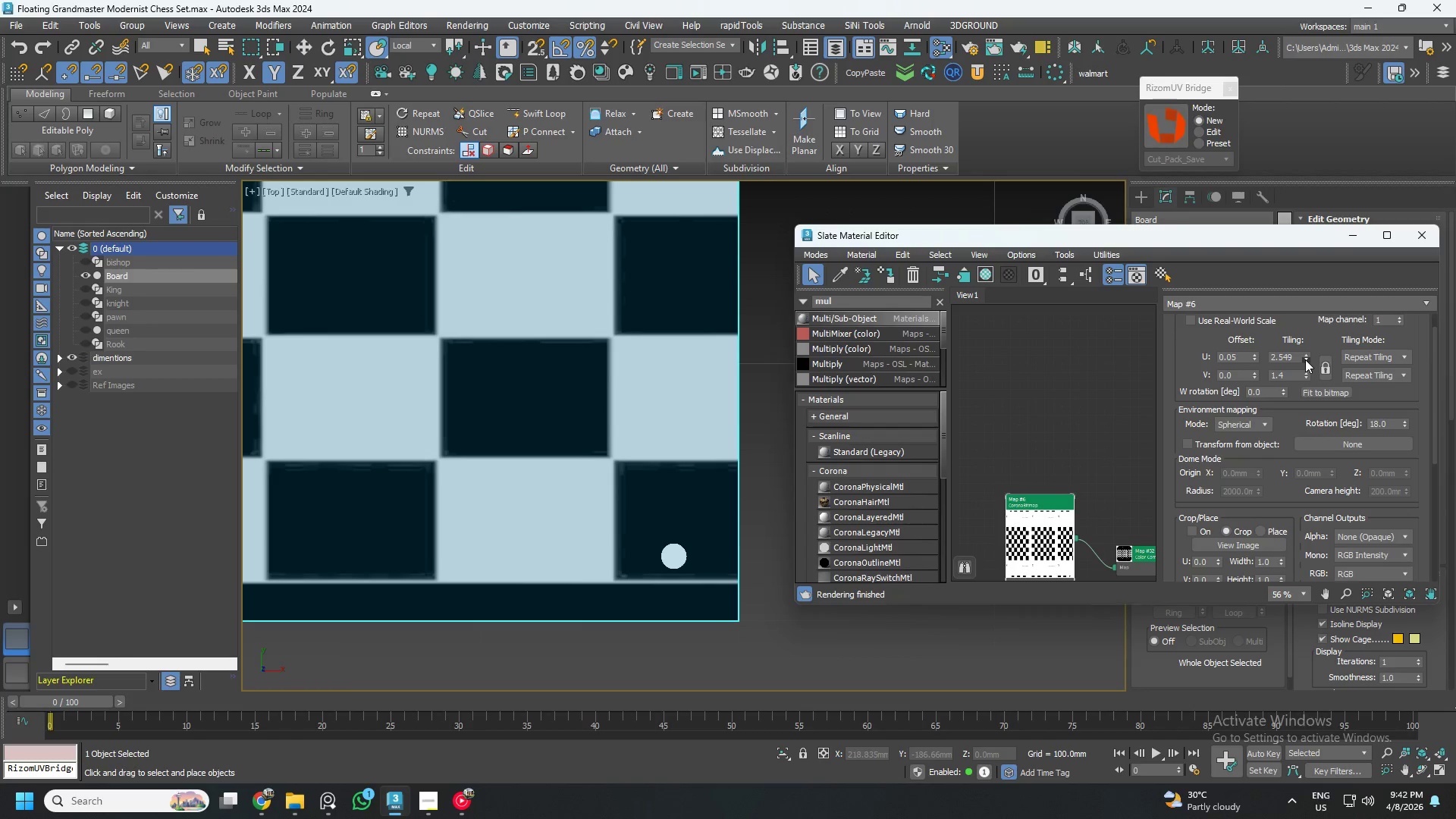 
triple_click([1305, 359])
 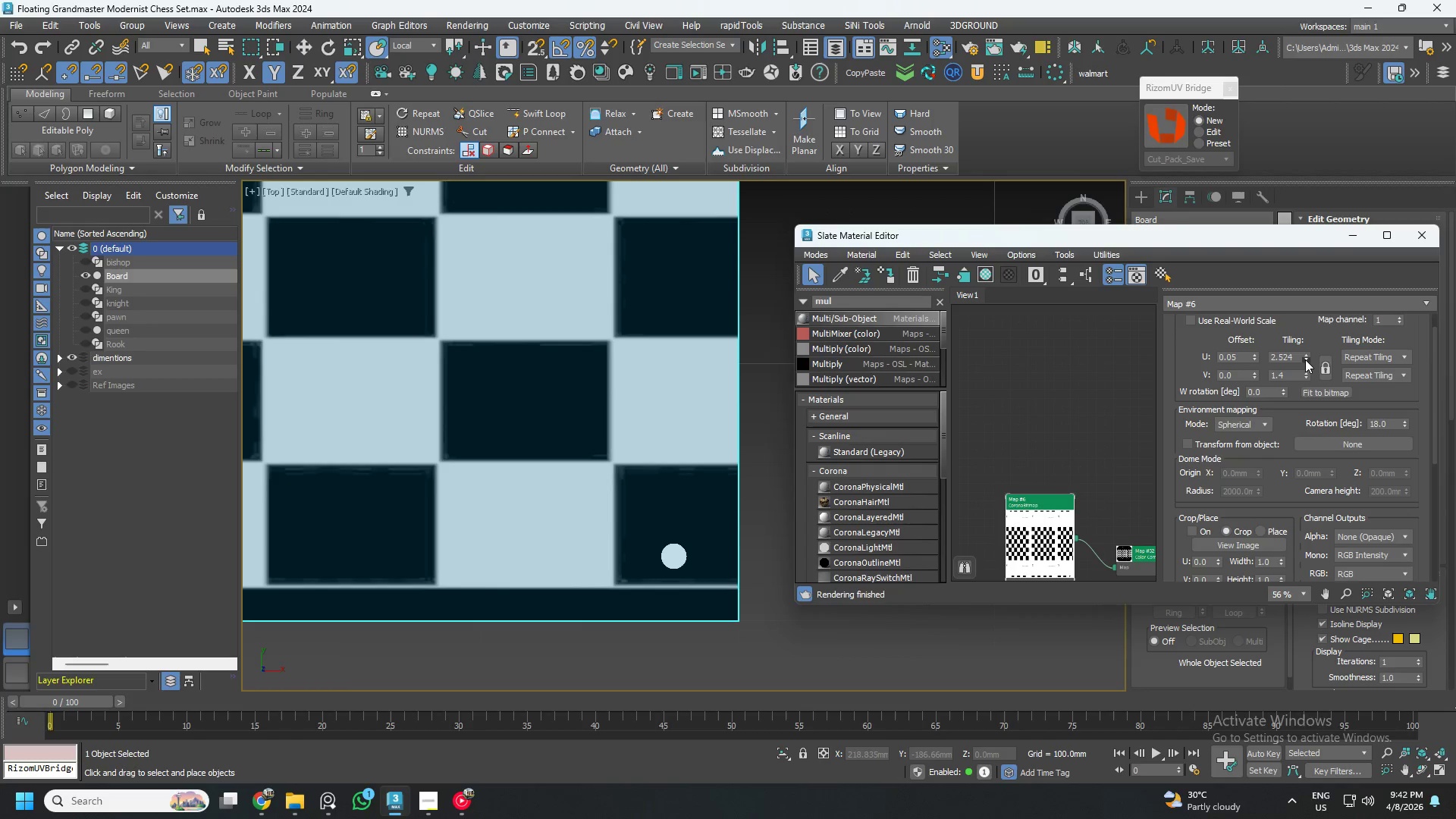 
triple_click([1305, 359])
 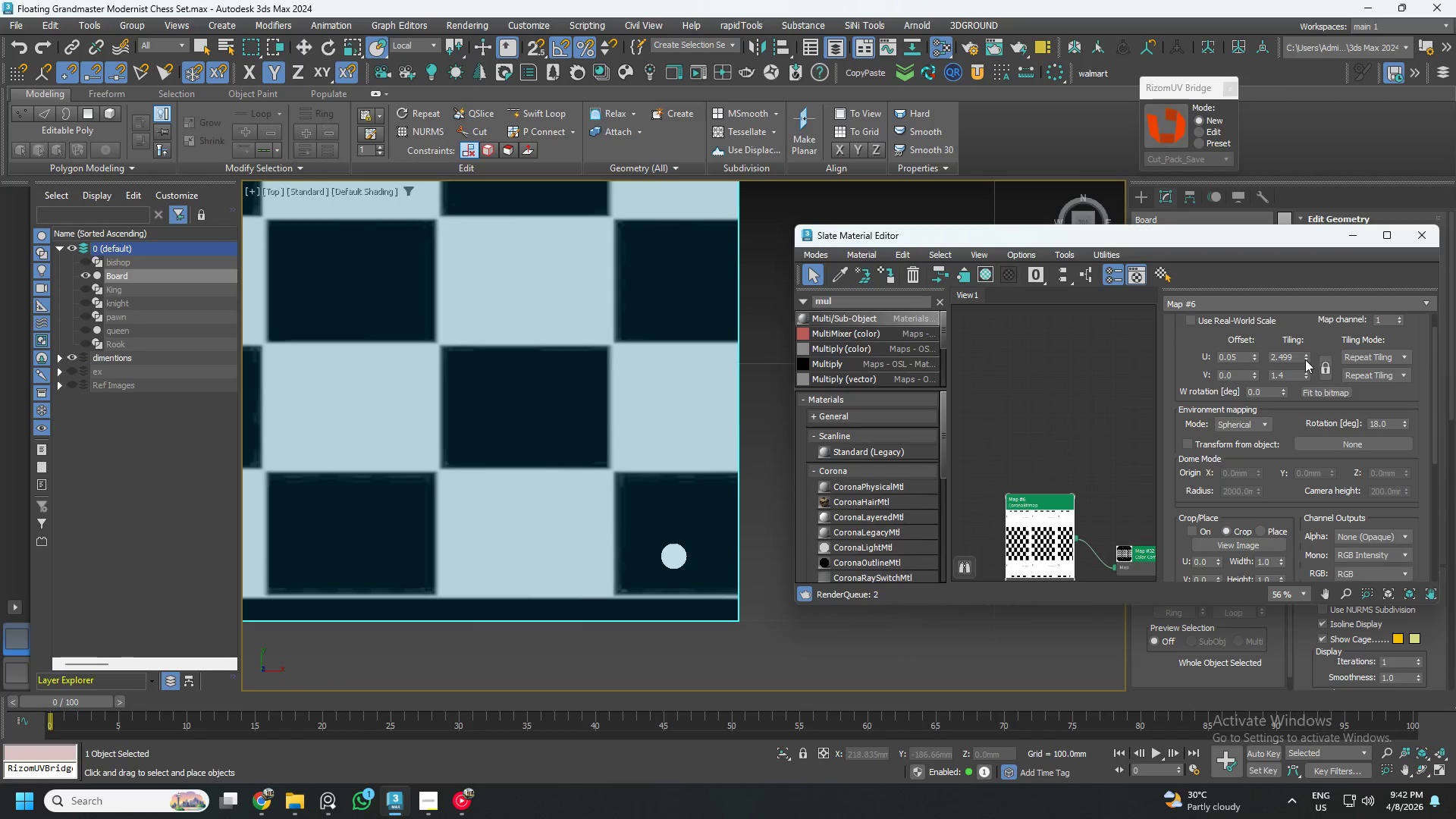 
triple_click([1305, 359])
 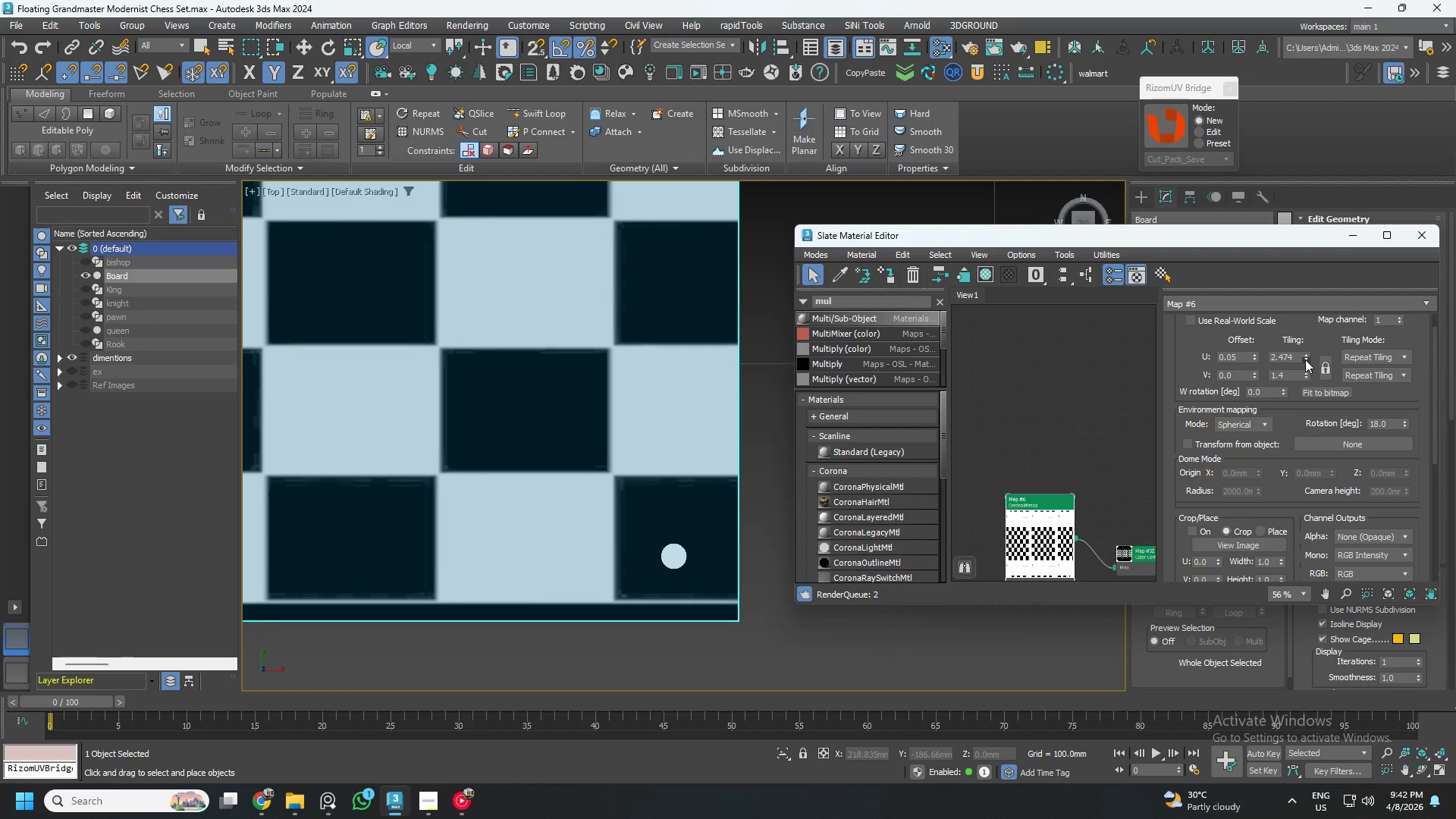 
triple_click([1305, 359])
 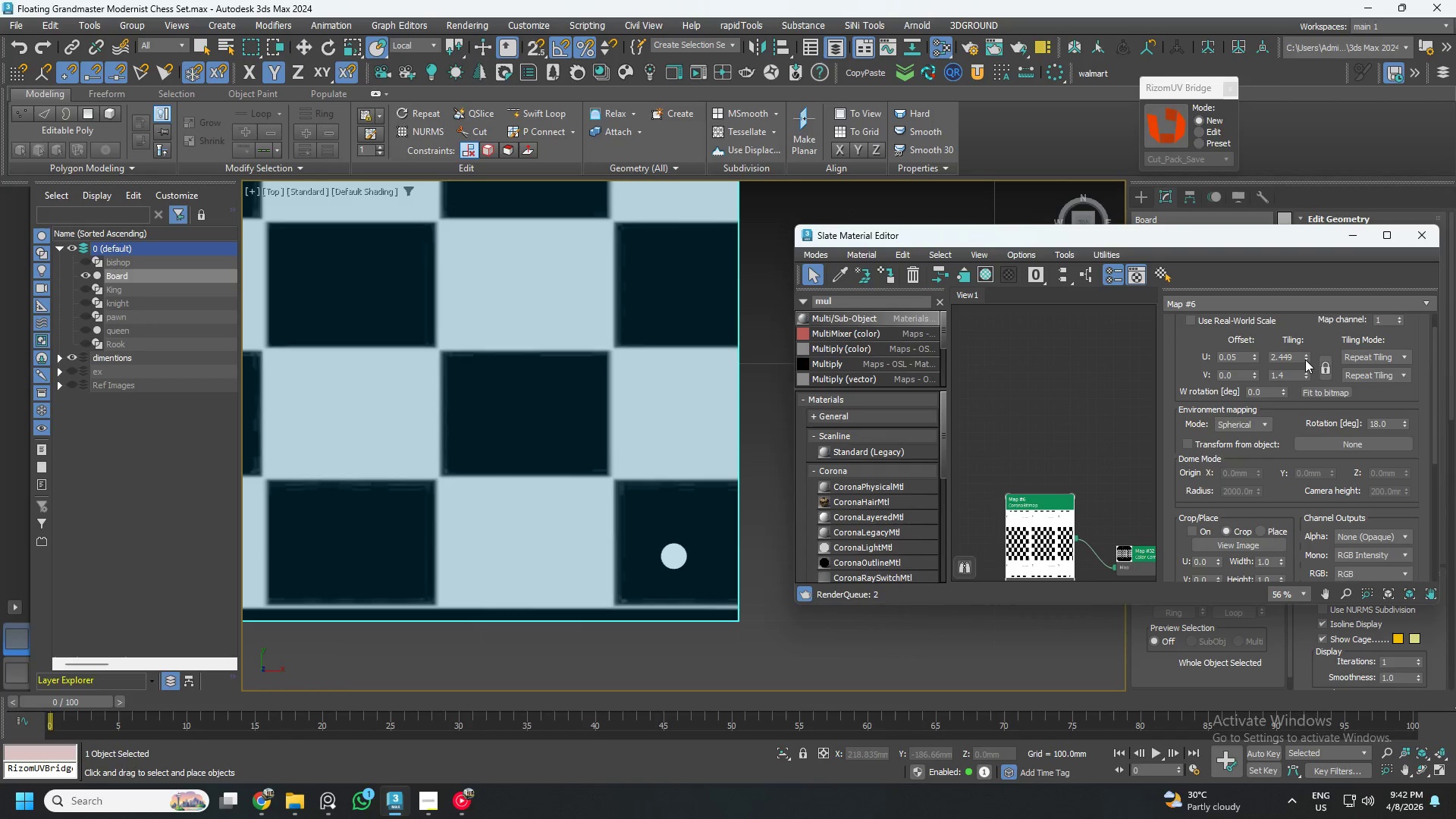 
left_click([1305, 359])
 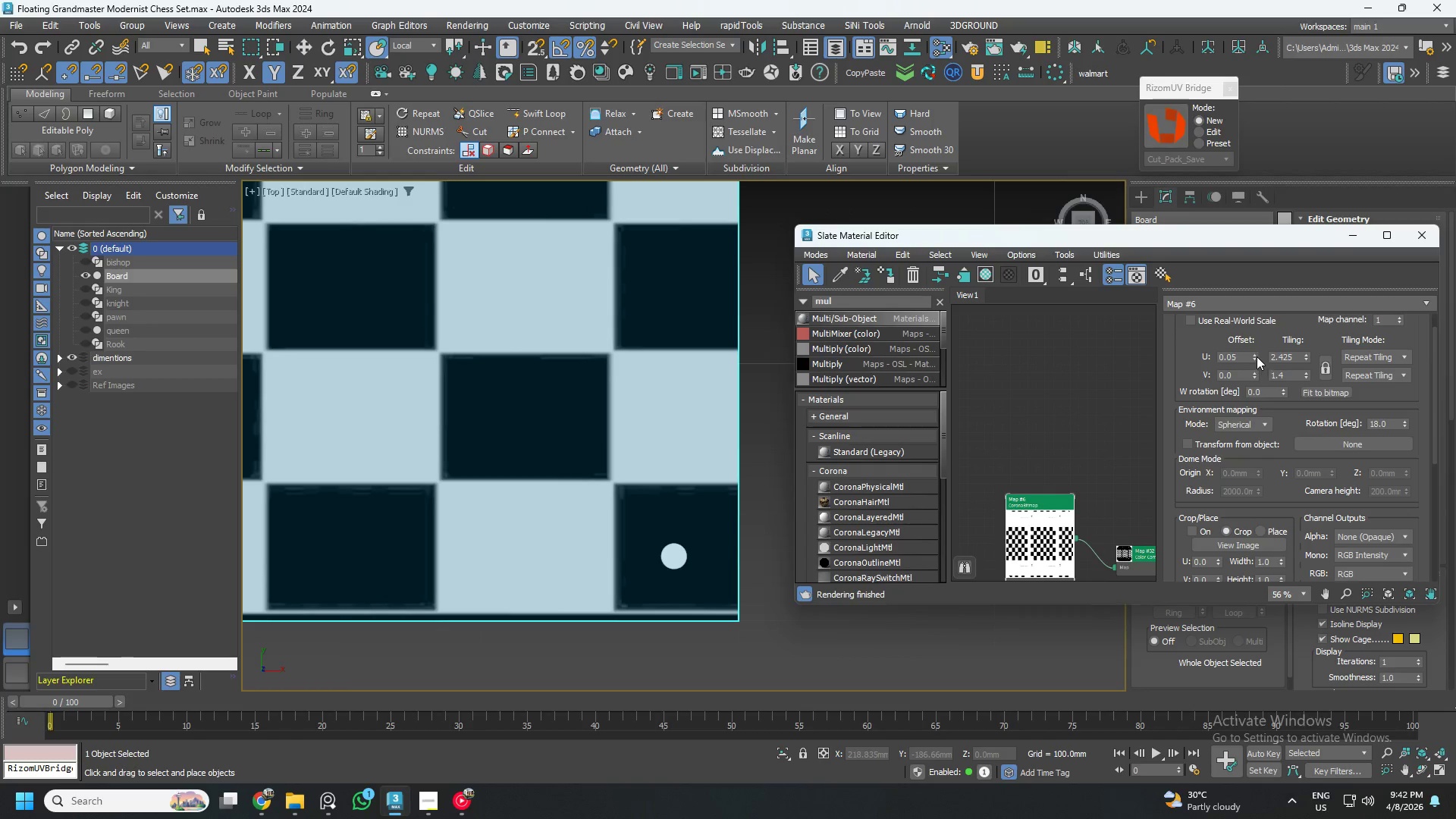 
left_click([1253, 355])
 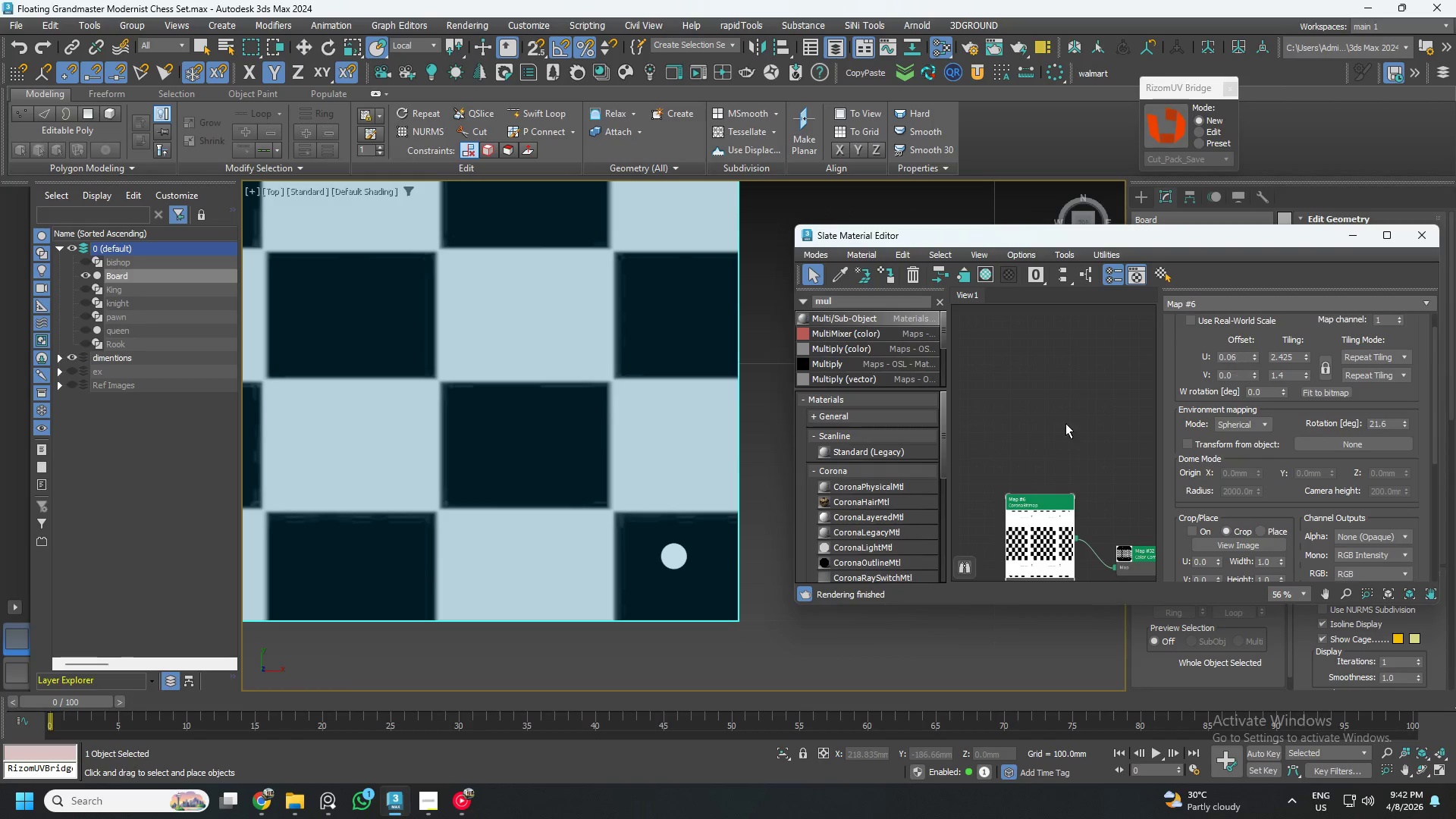 
scroll: coordinate [484, 535], scroll_direction: down, amount: 5.0
 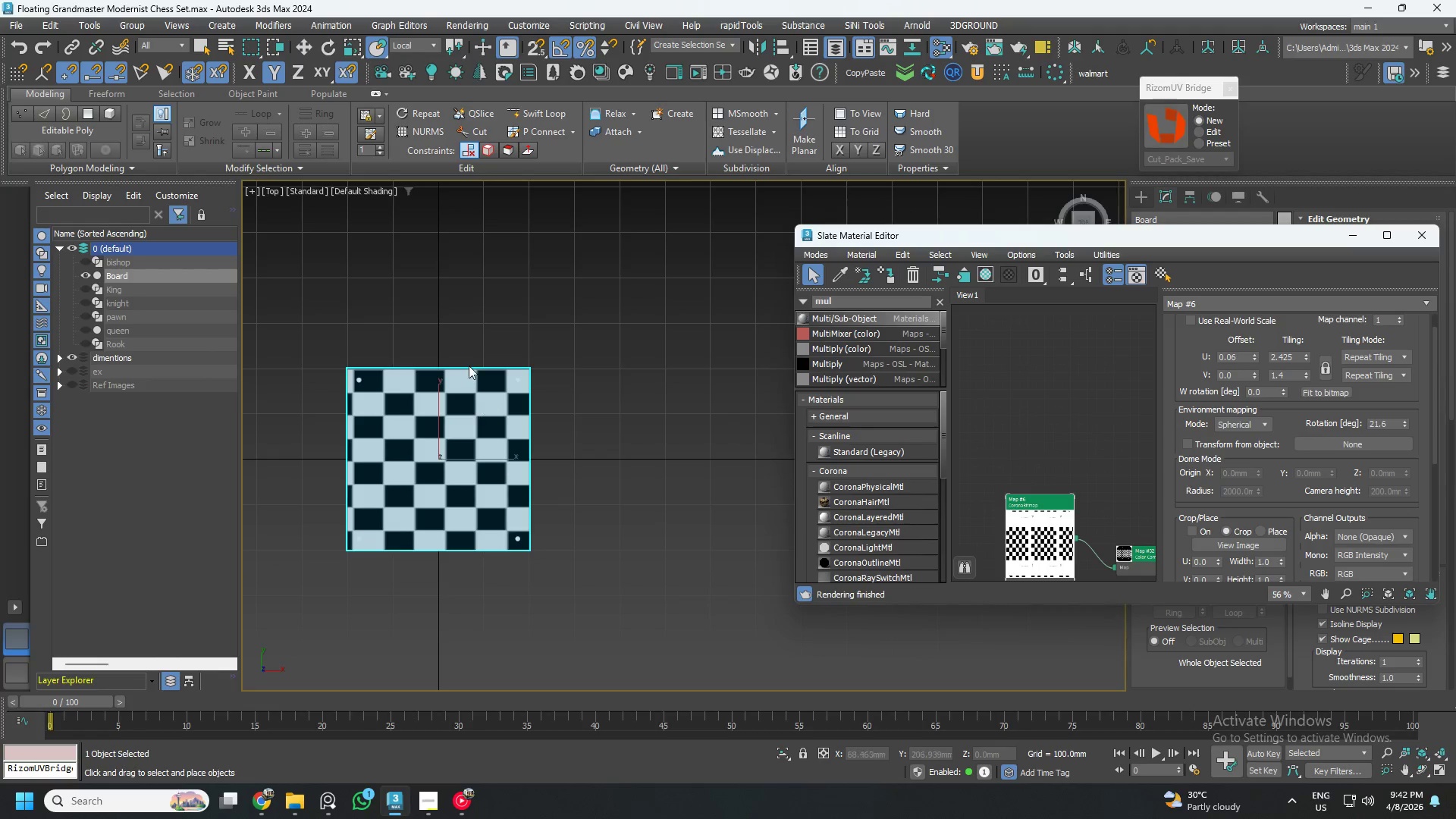 
scroll: coordinate [541, 390], scroll_direction: up, amount: 2.0
 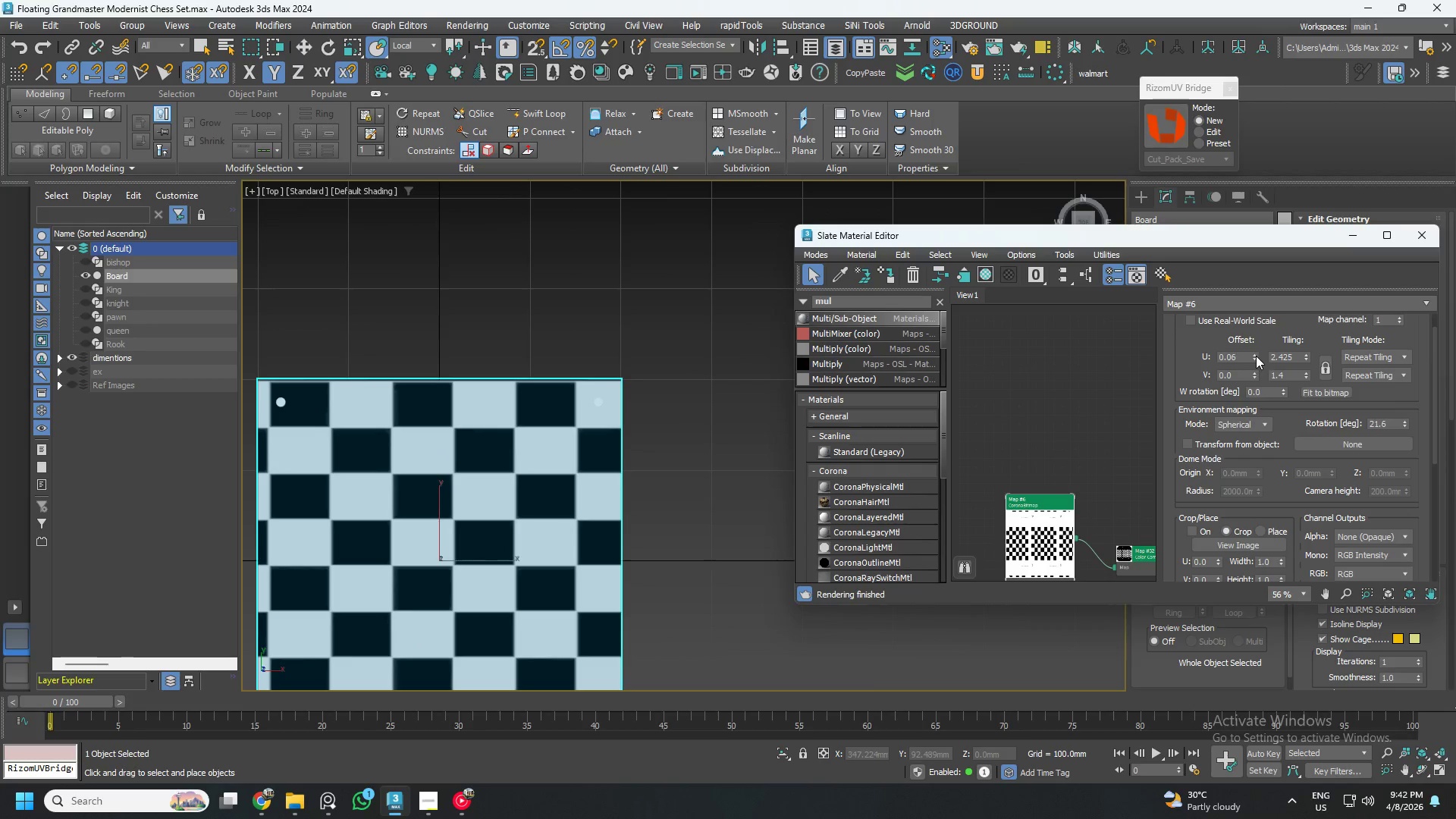 
left_click([1256, 353])
 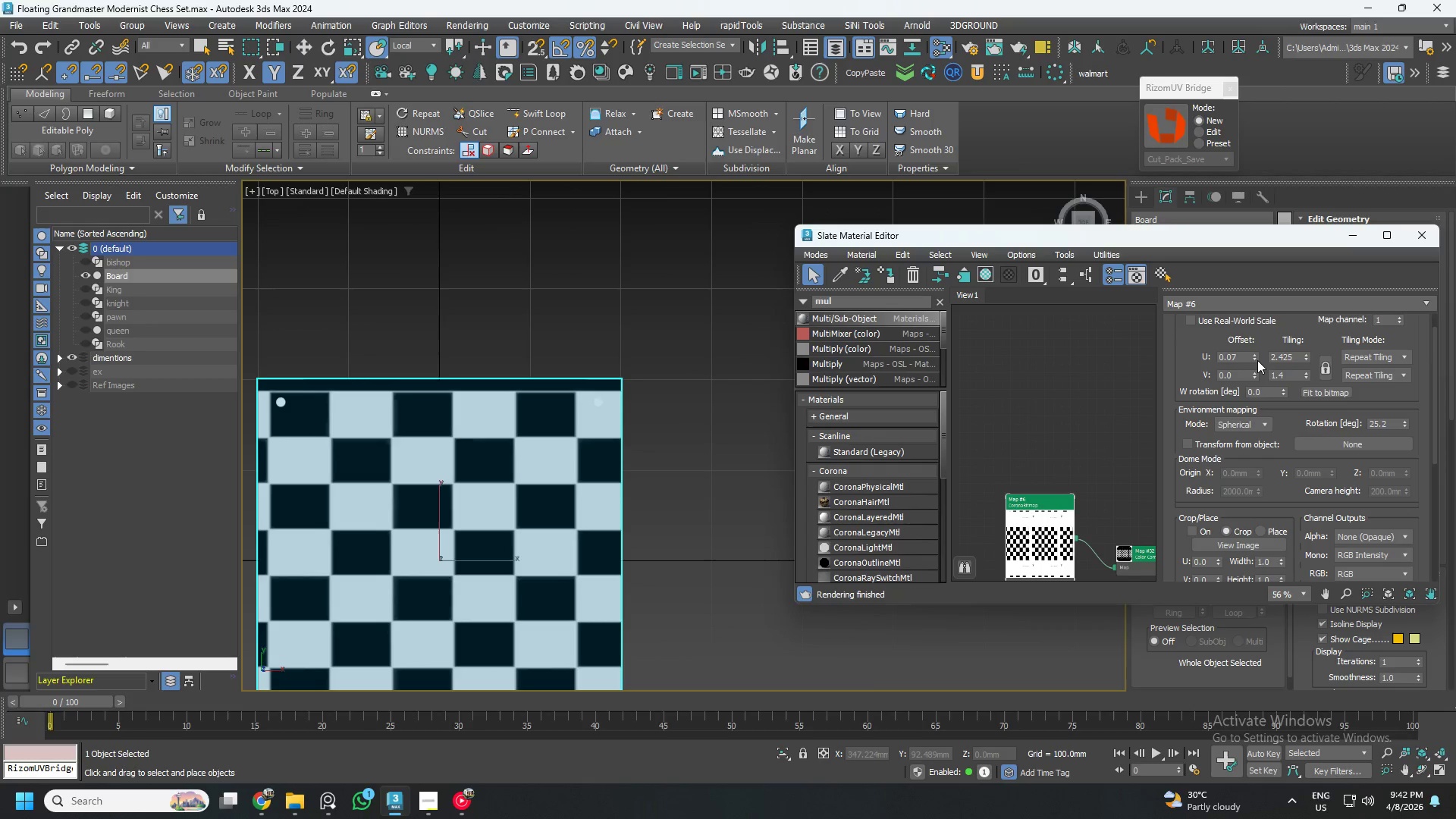 
left_click([1257, 361])
 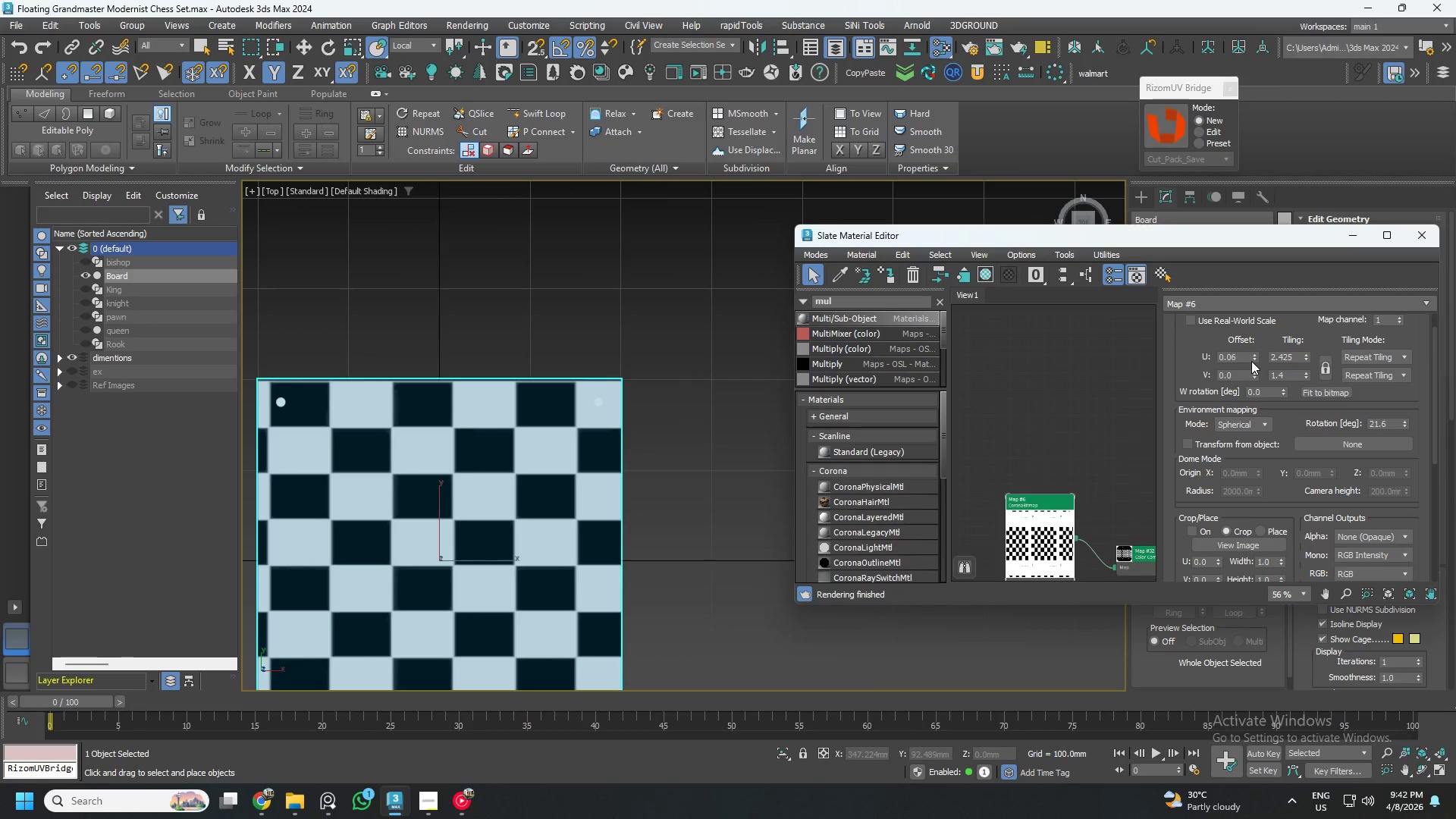 
double_click([1238, 359])
 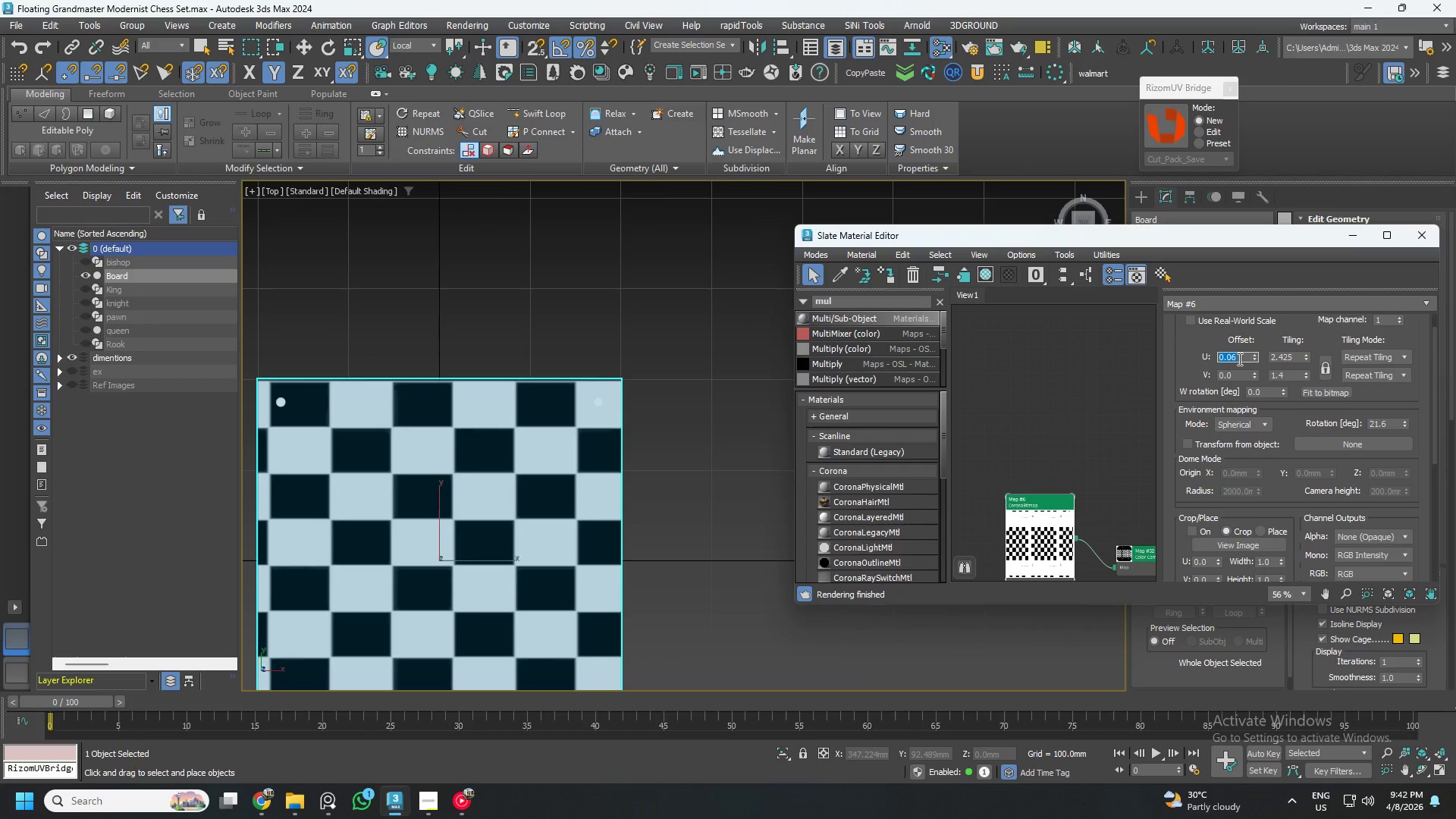 
key(NumpadDecimal)
 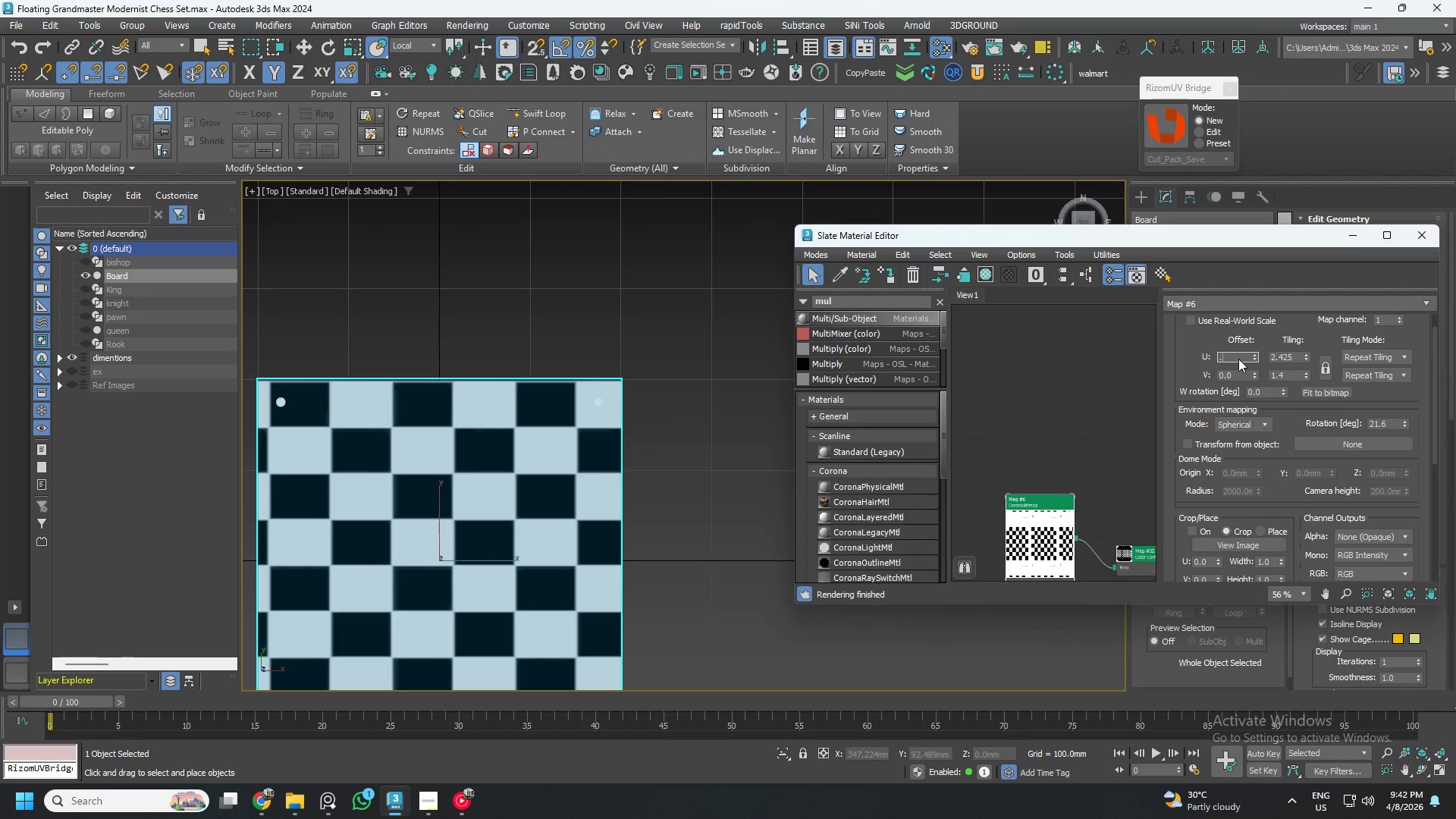 
key(Numpad0)
 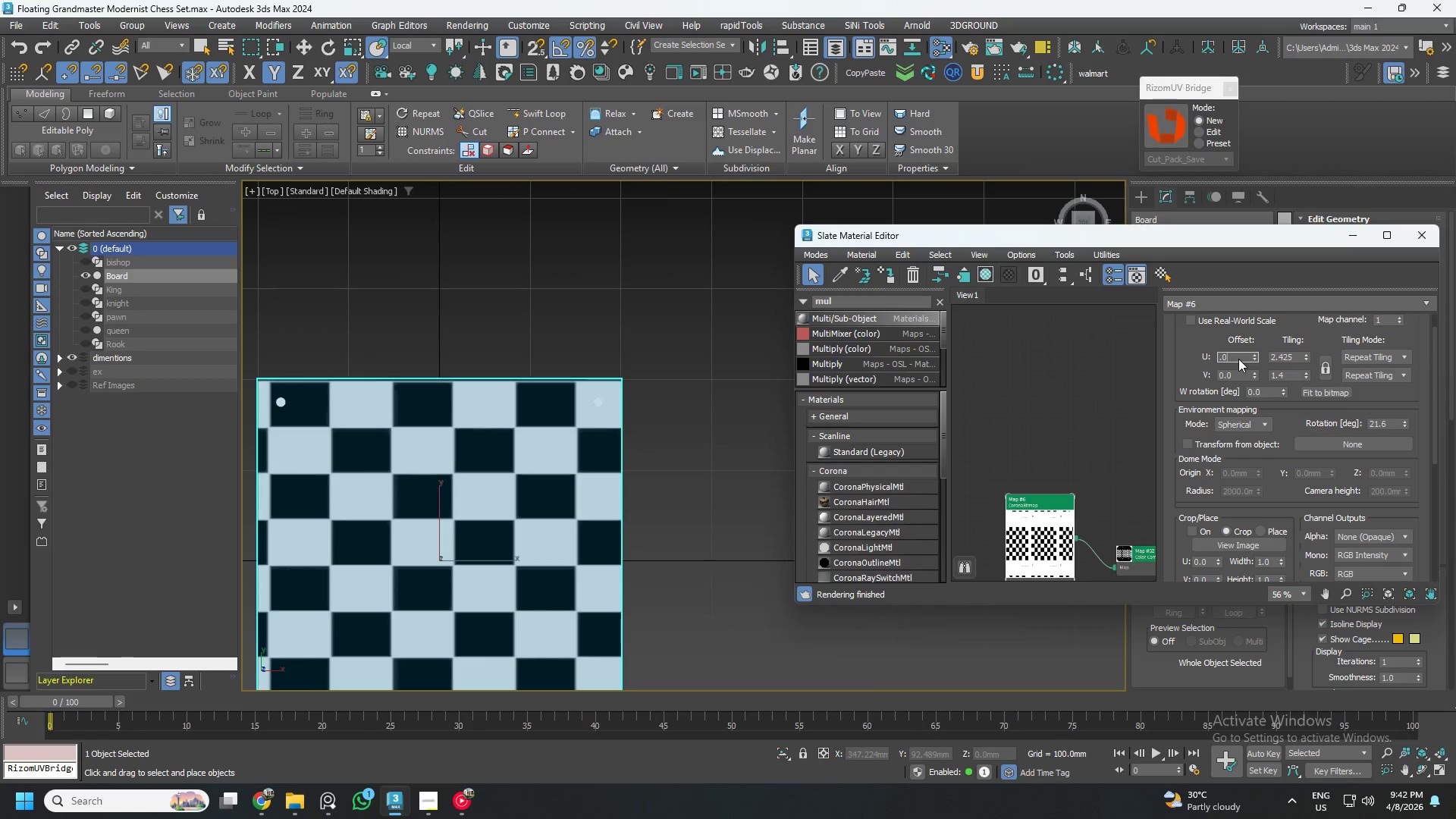 
key(Numpad5)
 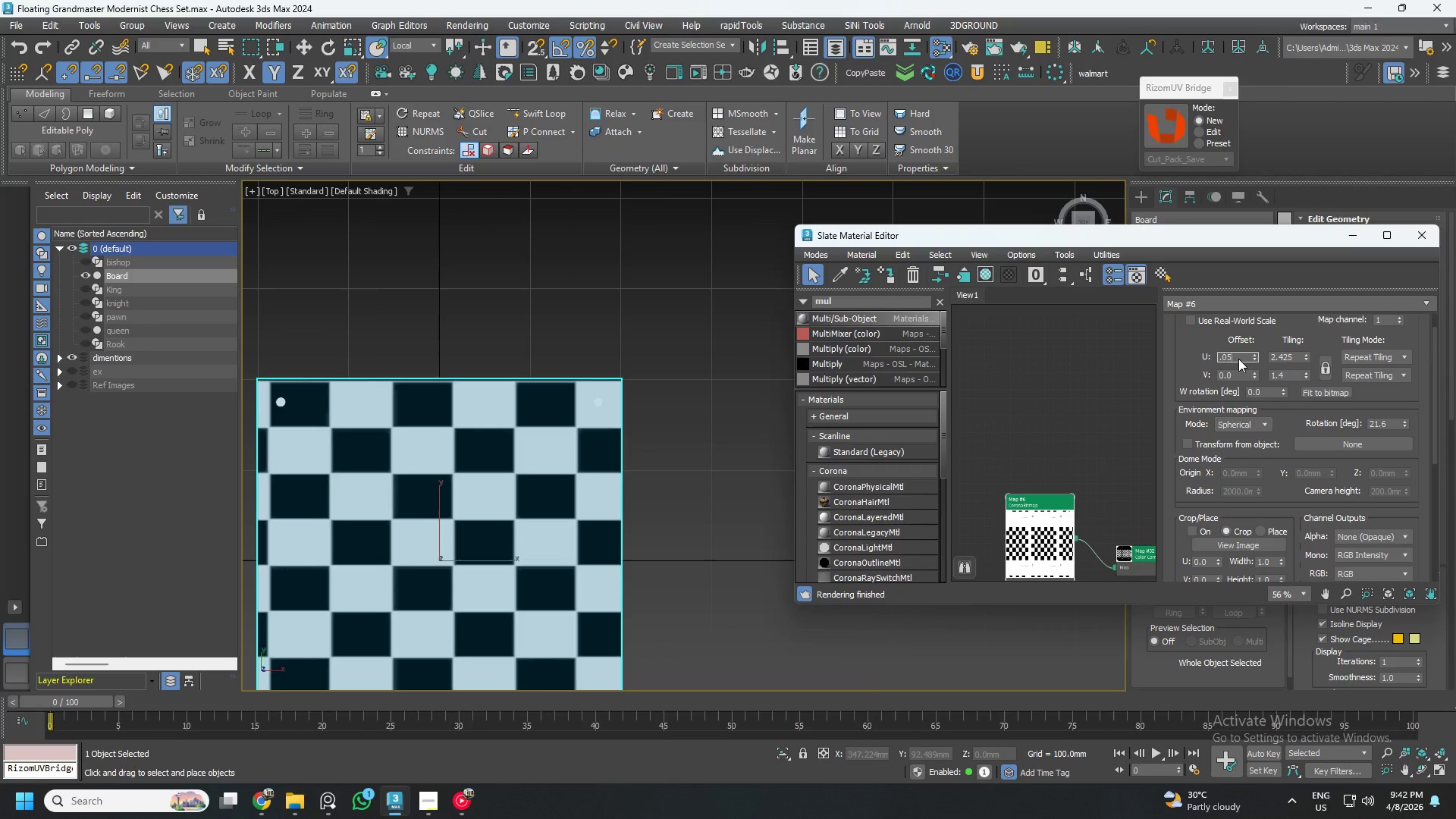 
key(Numpad5)
 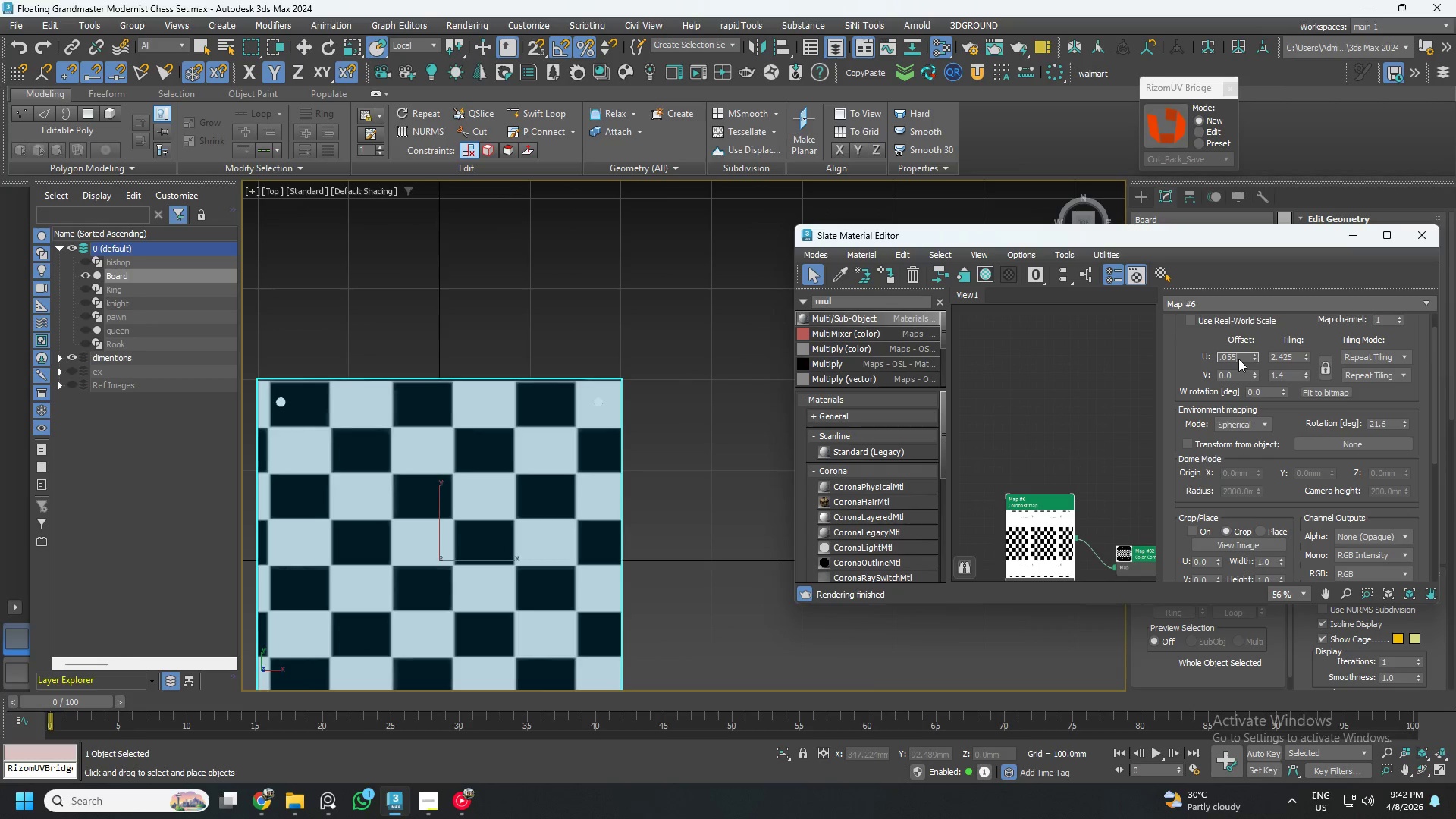 
key(NumpadEnter)
 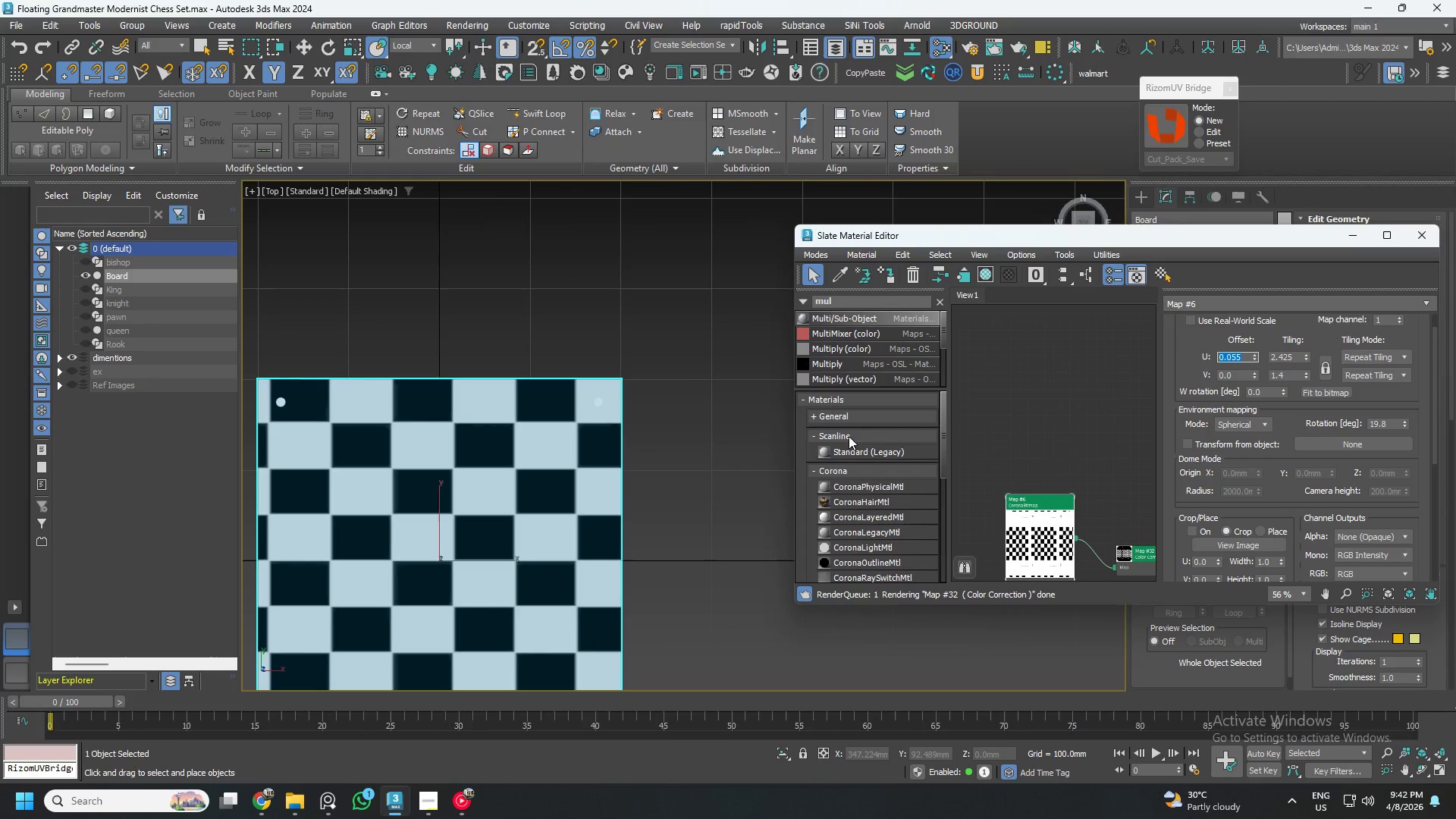 
scroll: coordinate [642, 525], scroll_direction: up, amount: 4.0
 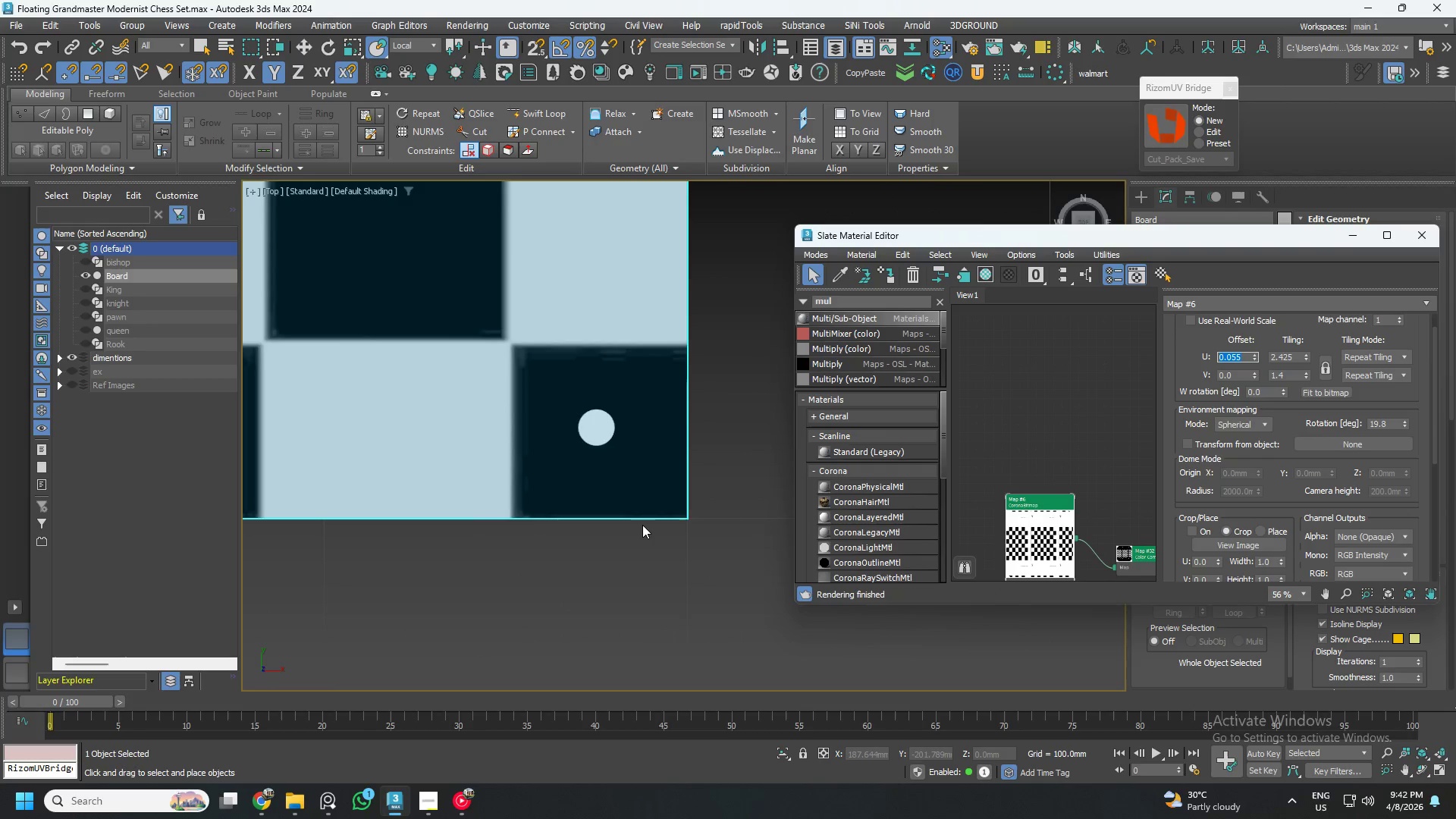 
scroll: coordinate [642, 525], scroll_direction: down, amount: 3.0
 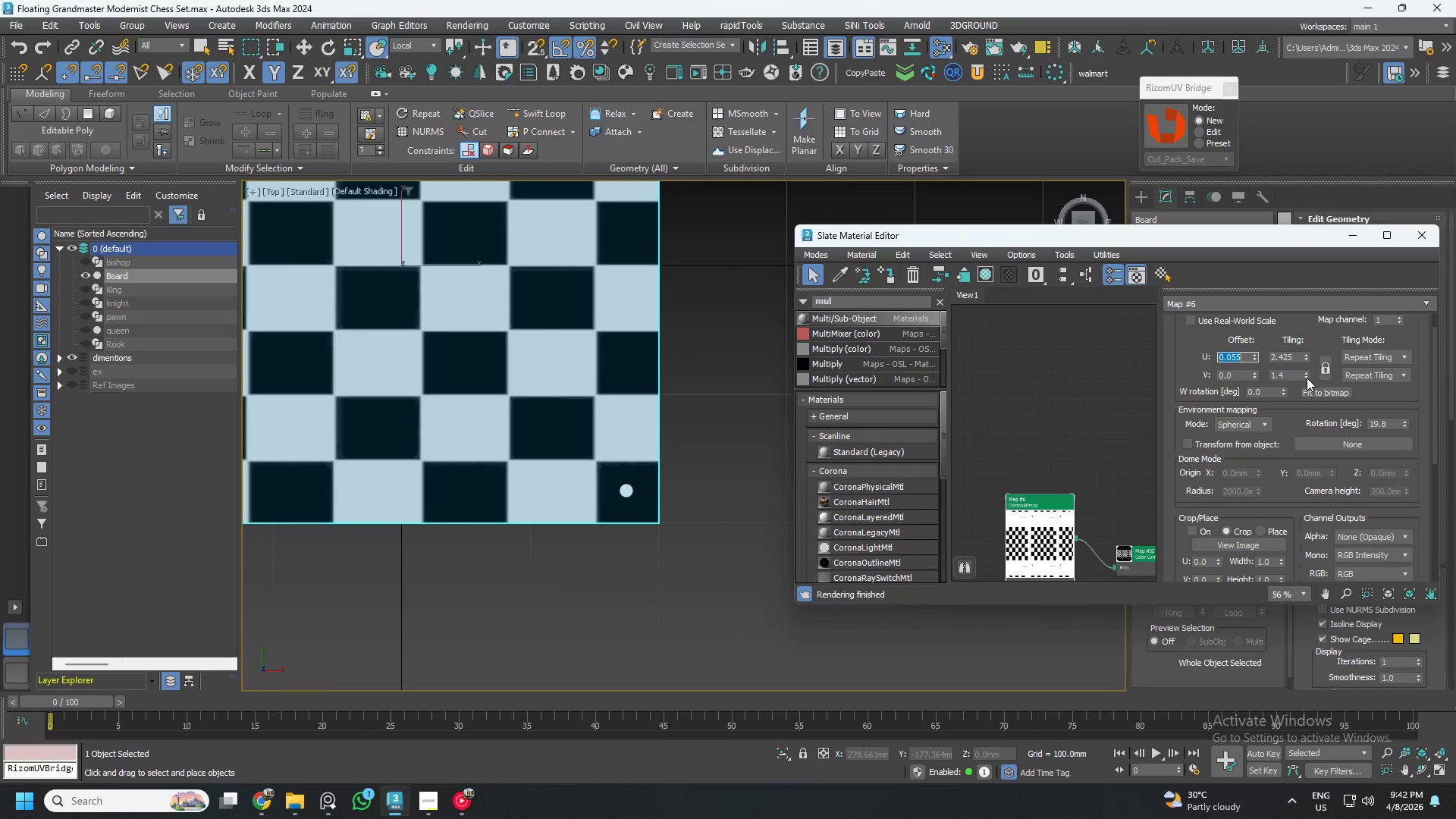 
double_click([1307, 372])
 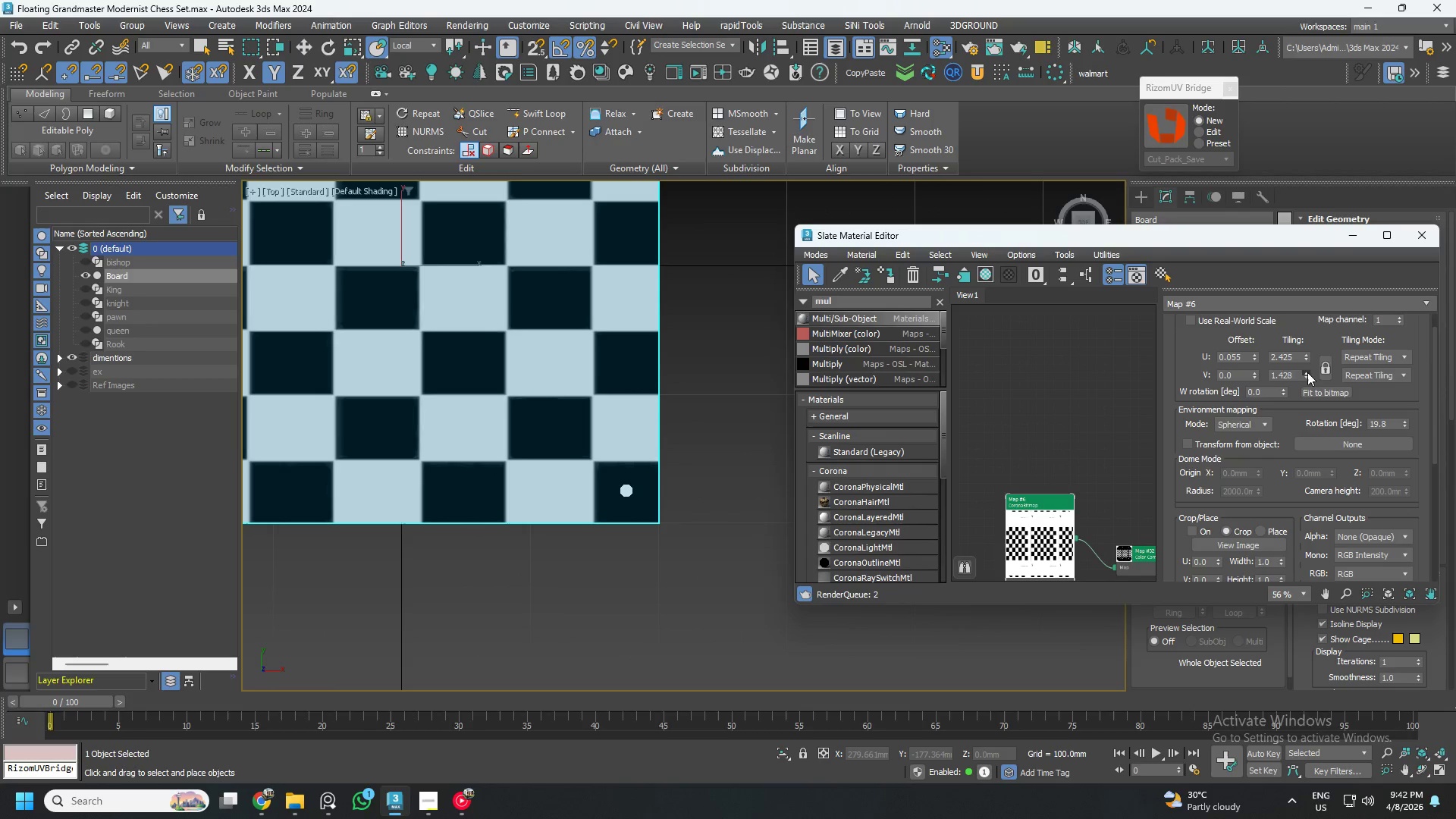 
triple_click([1307, 372])
 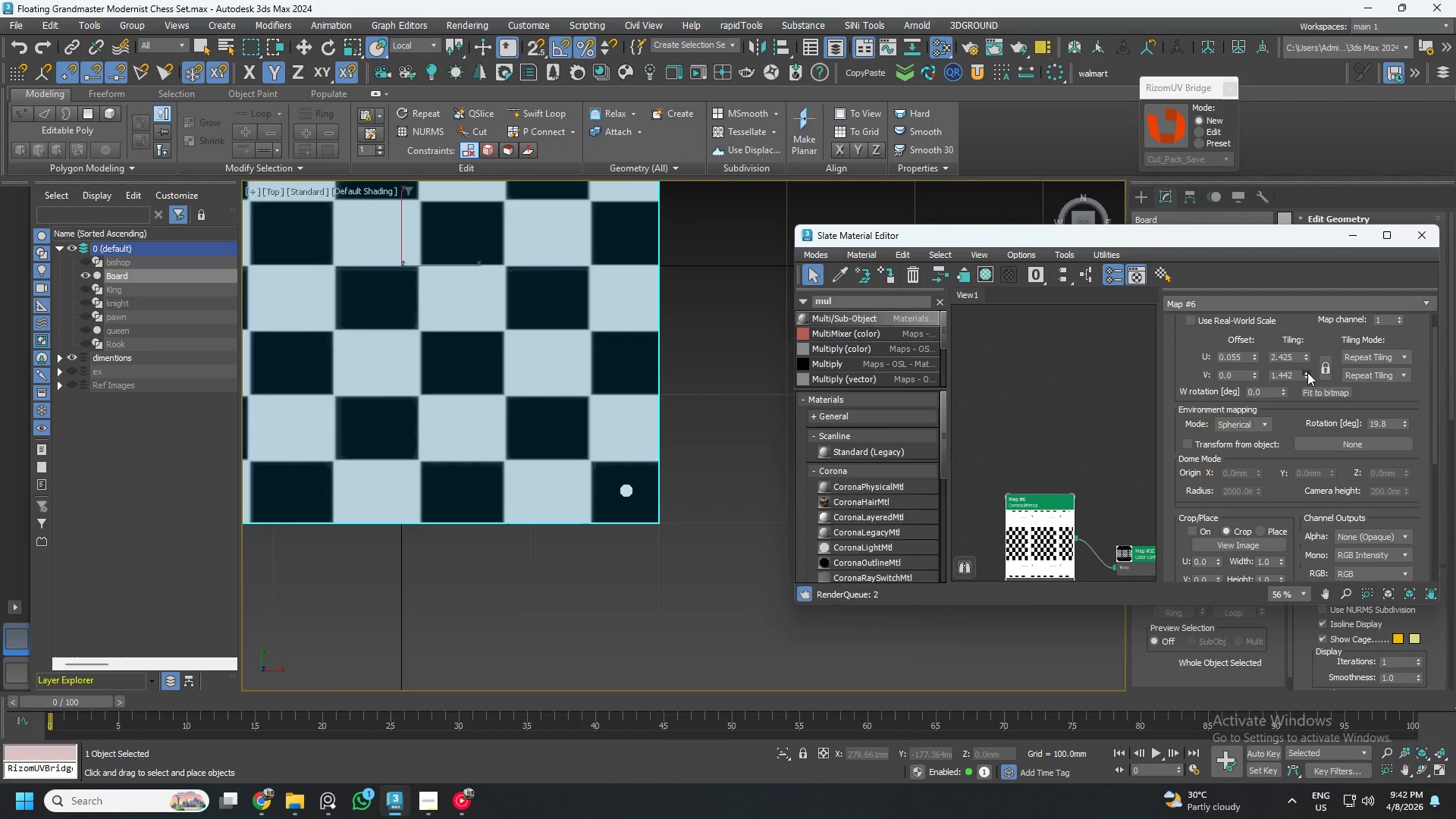 
triple_click([1307, 372])
 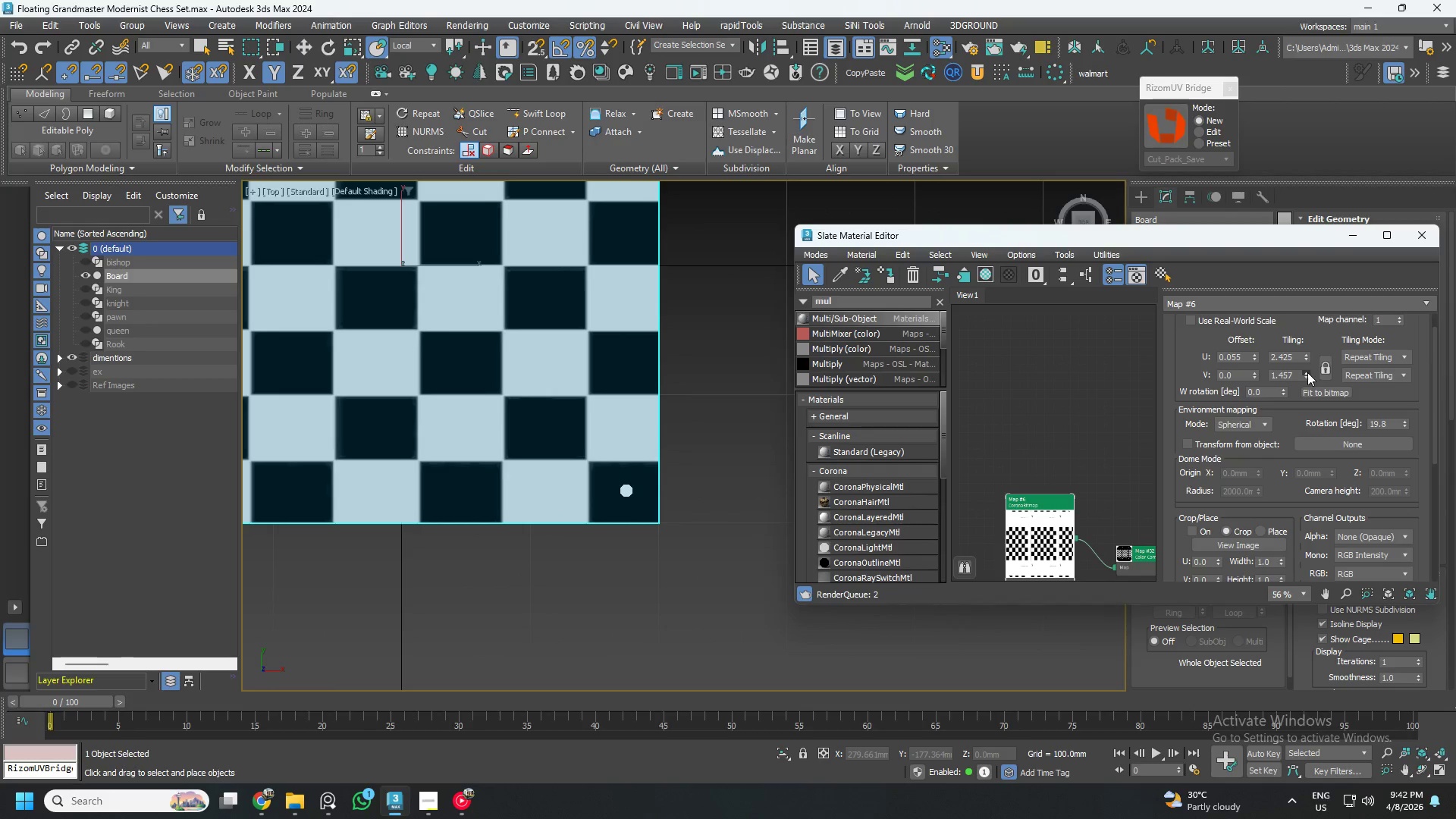 
triple_click([1307, 372])
 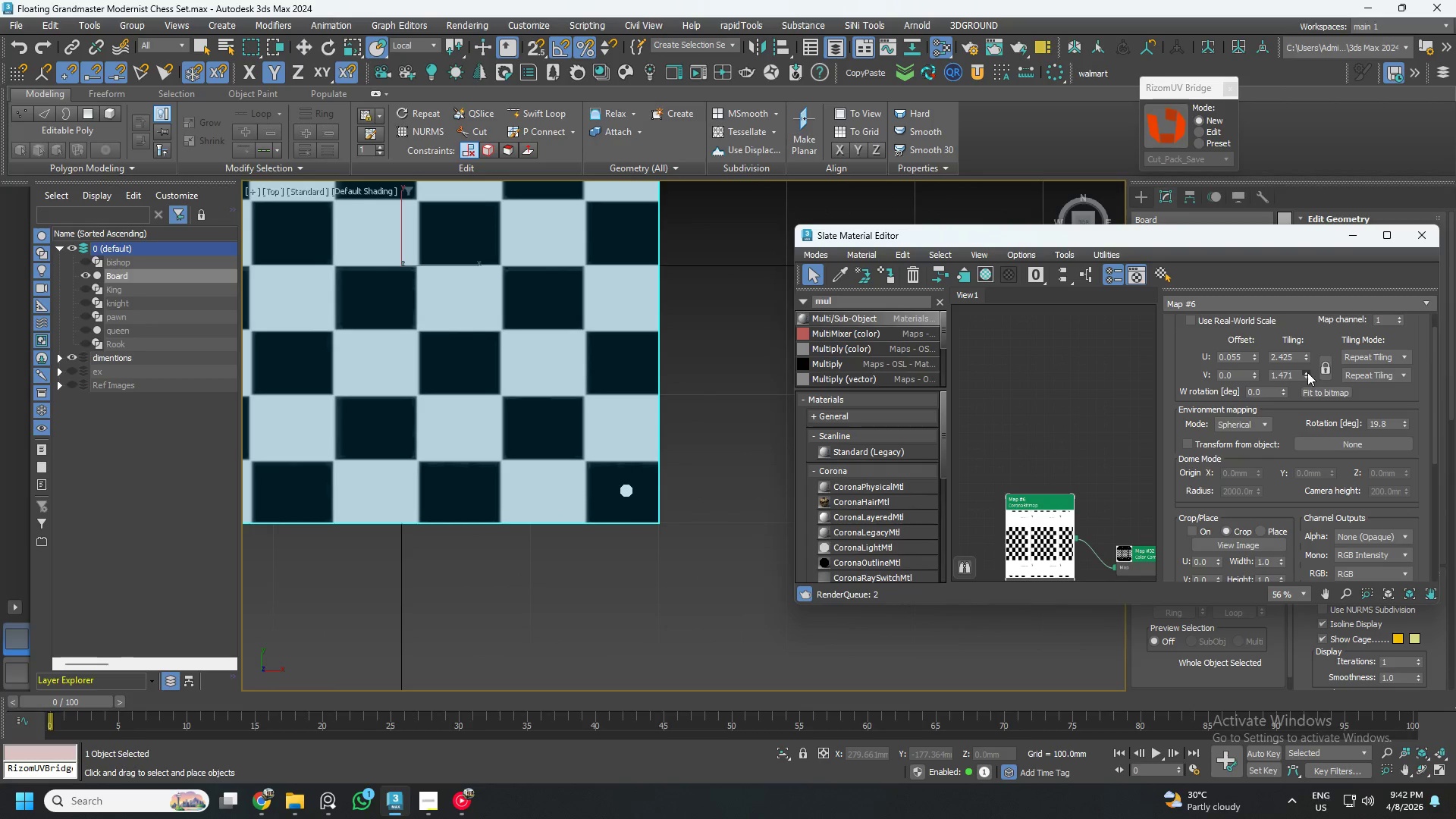 
triple_click([1307, 372])
 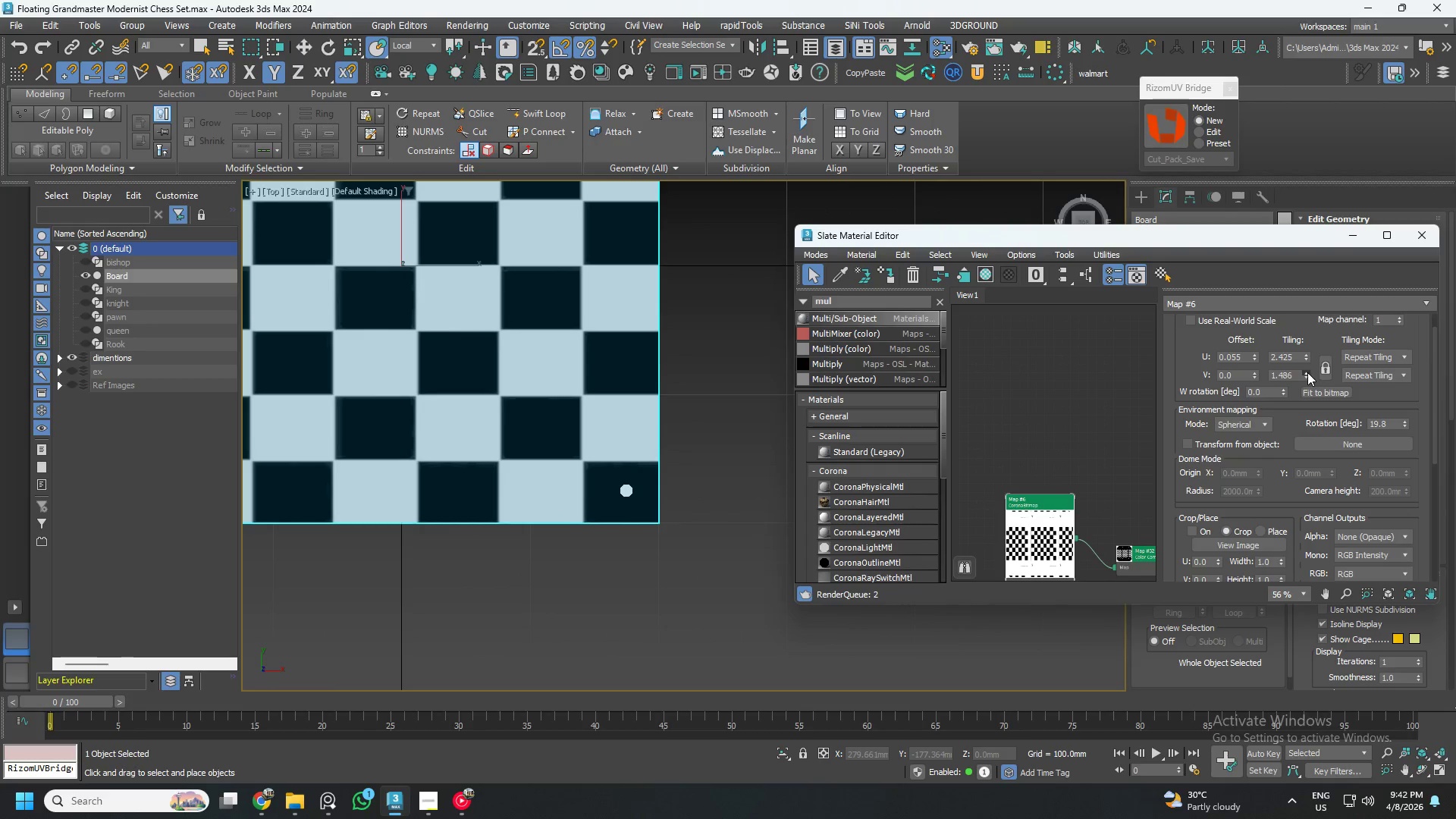 
triple_click([1307, 372])
 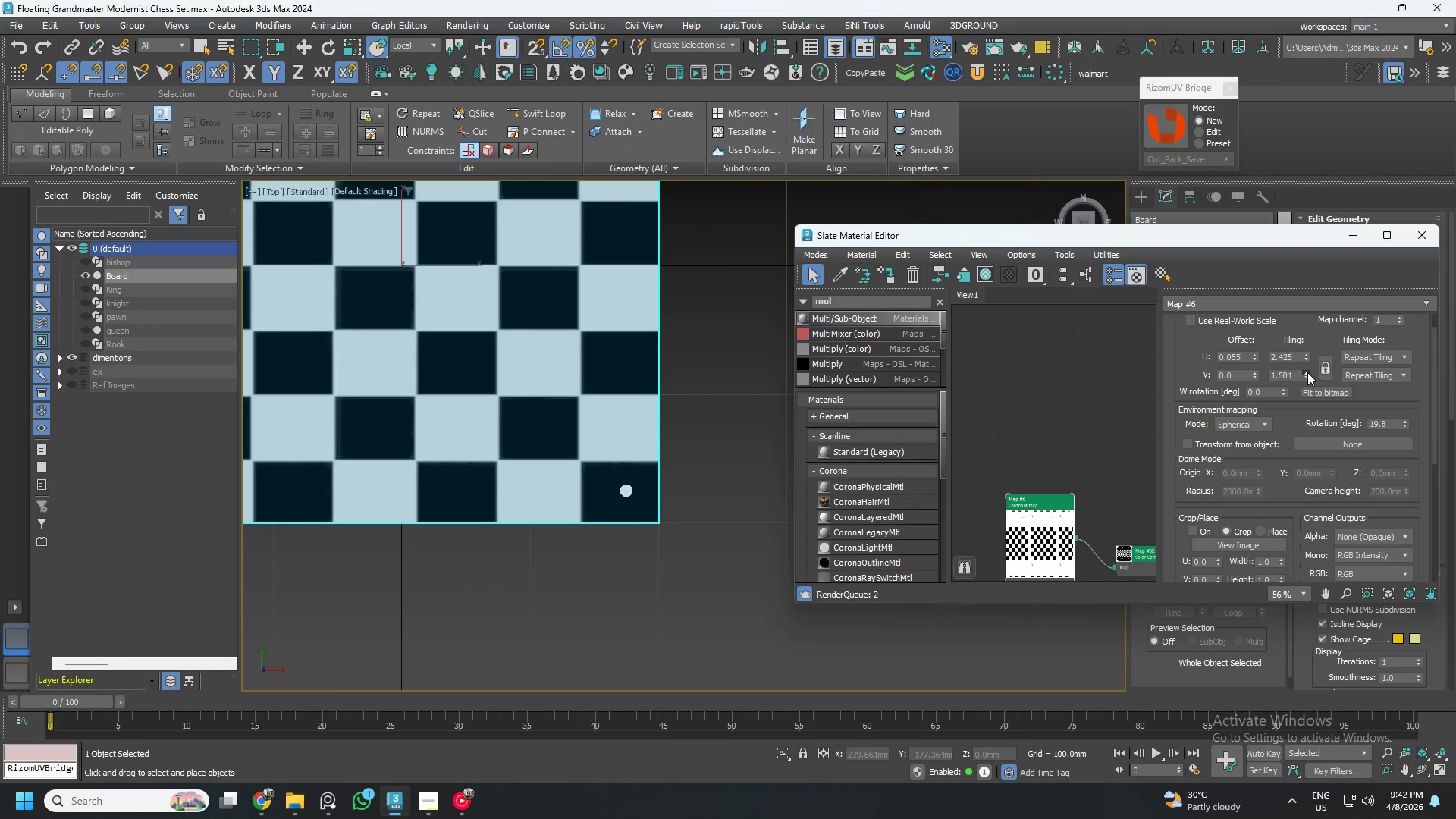 
triple_click([1307, 372])
 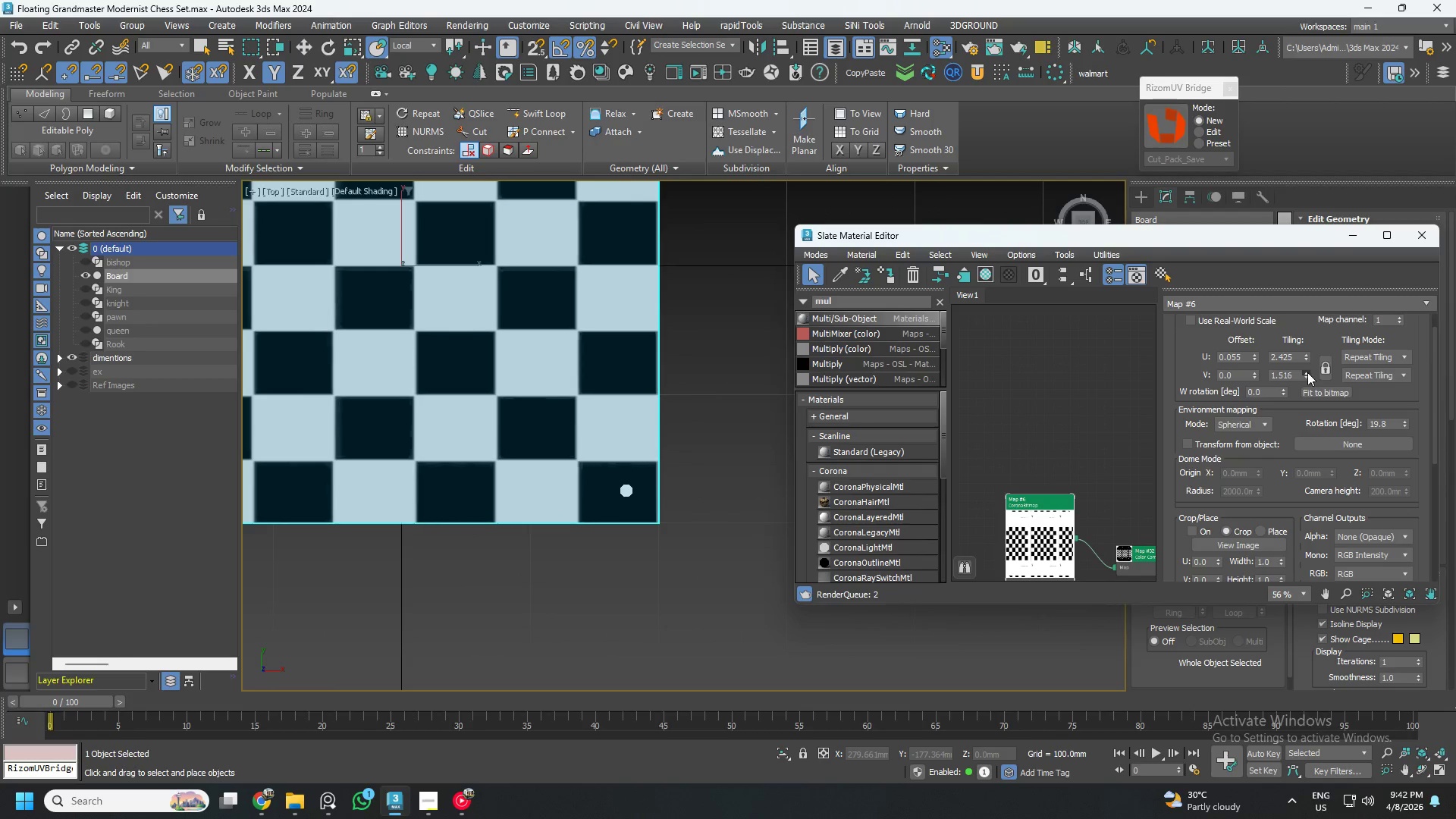 
triple_click([1307, 372])
 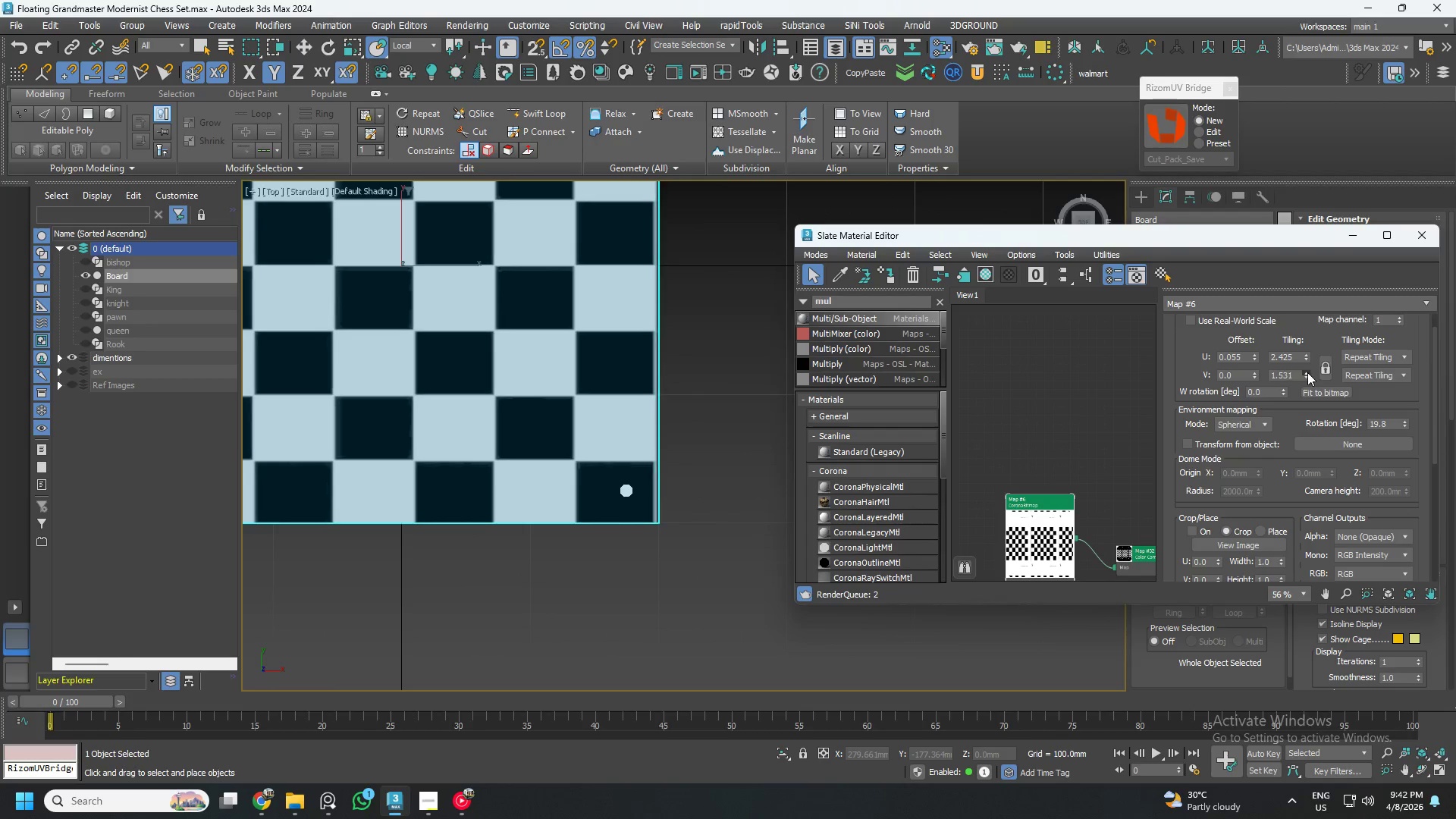 
triple_click([1307, 372])
 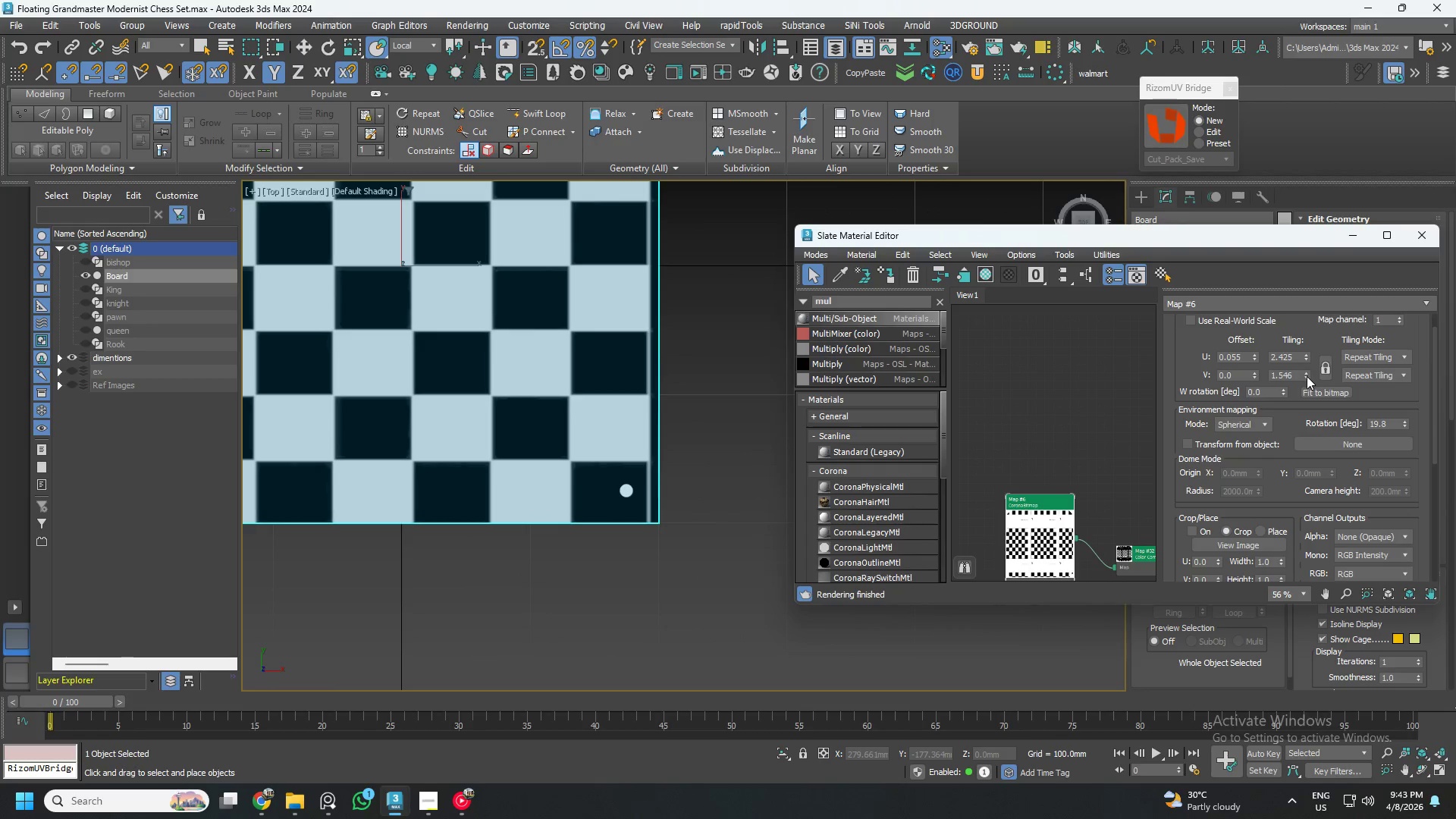 
left_click([1307, 378])
 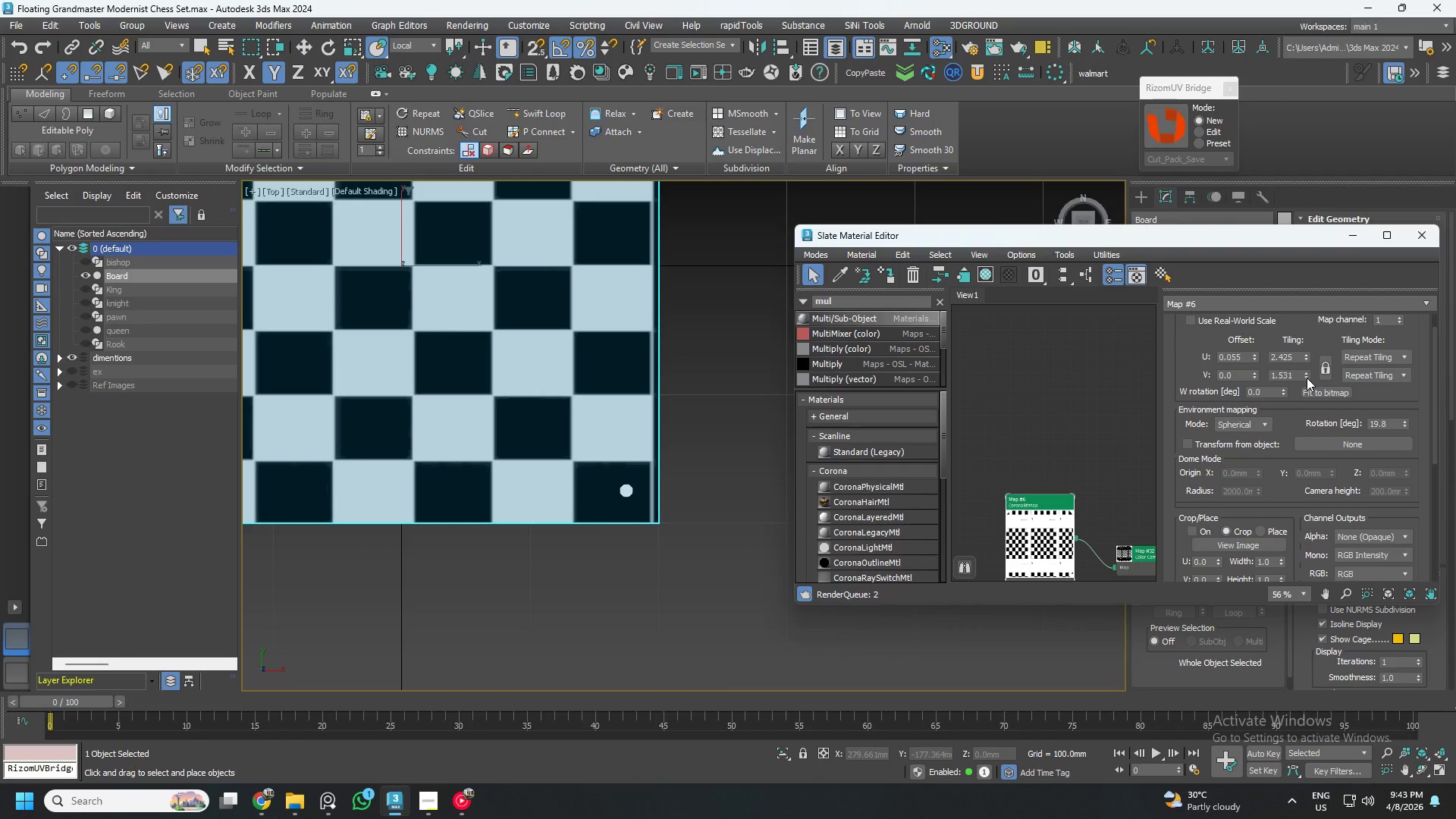 
left_click([1307, 378])
 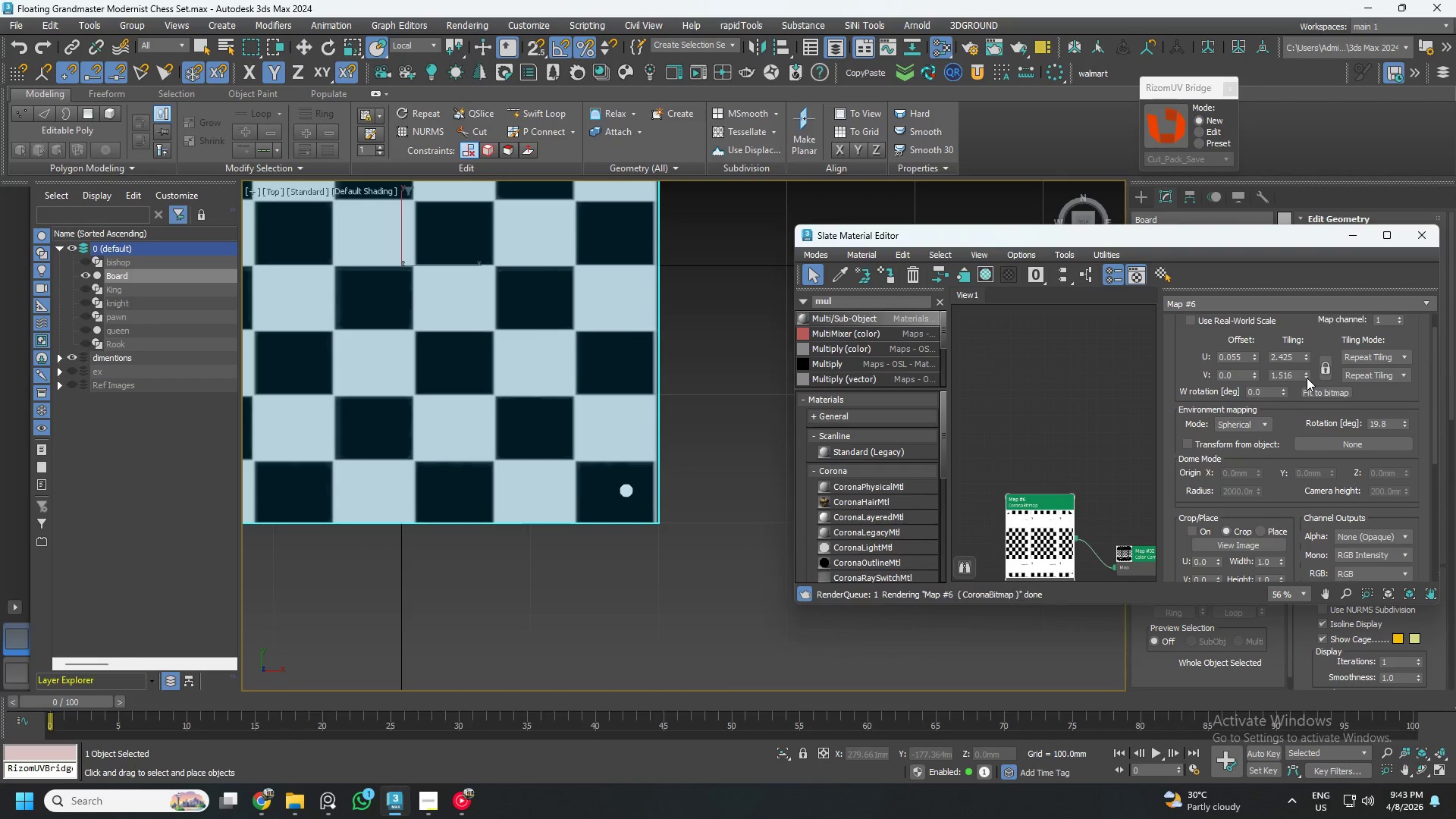 
left_click([1307, 378])
 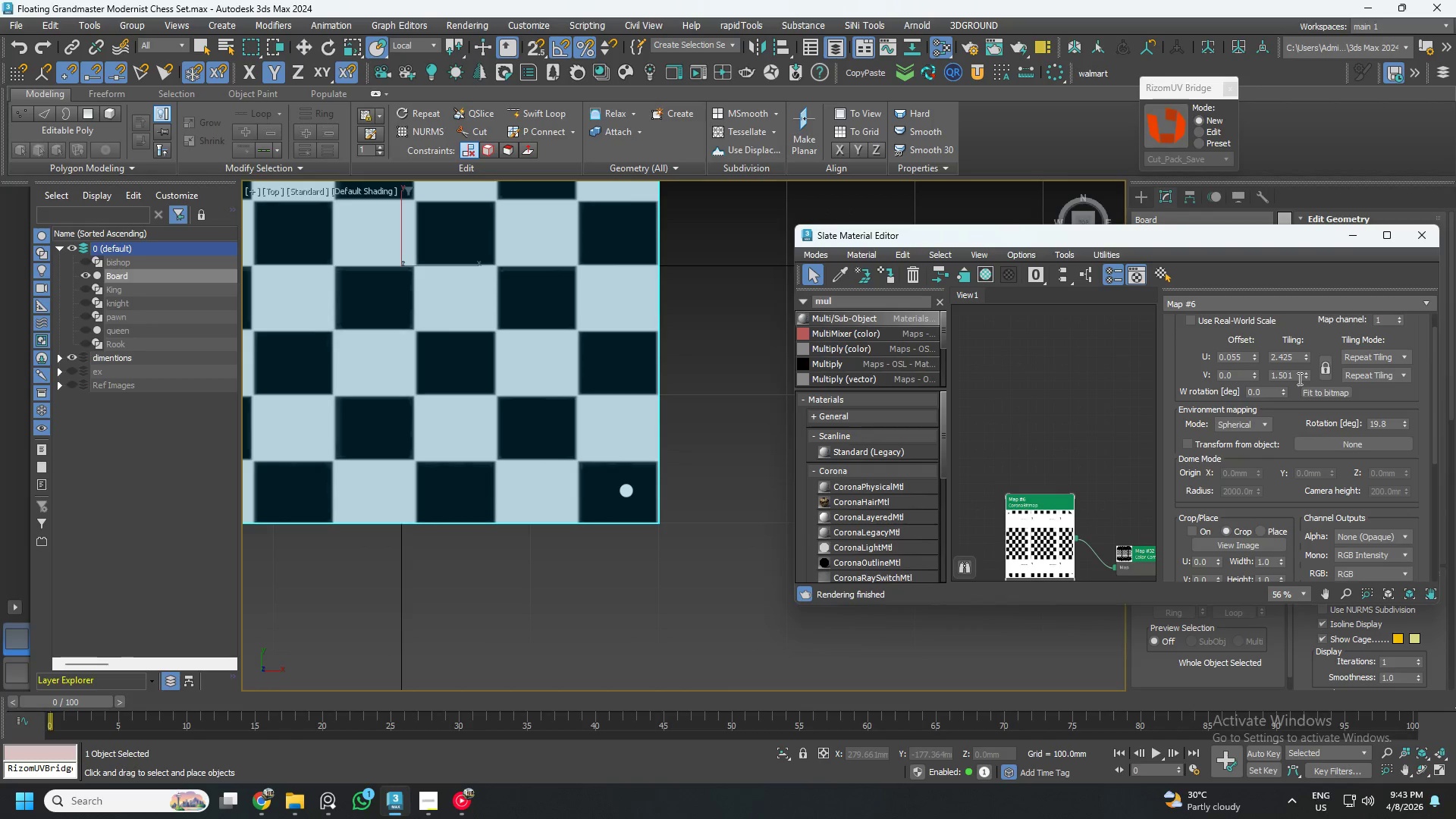 
double_click([1298, 378])
 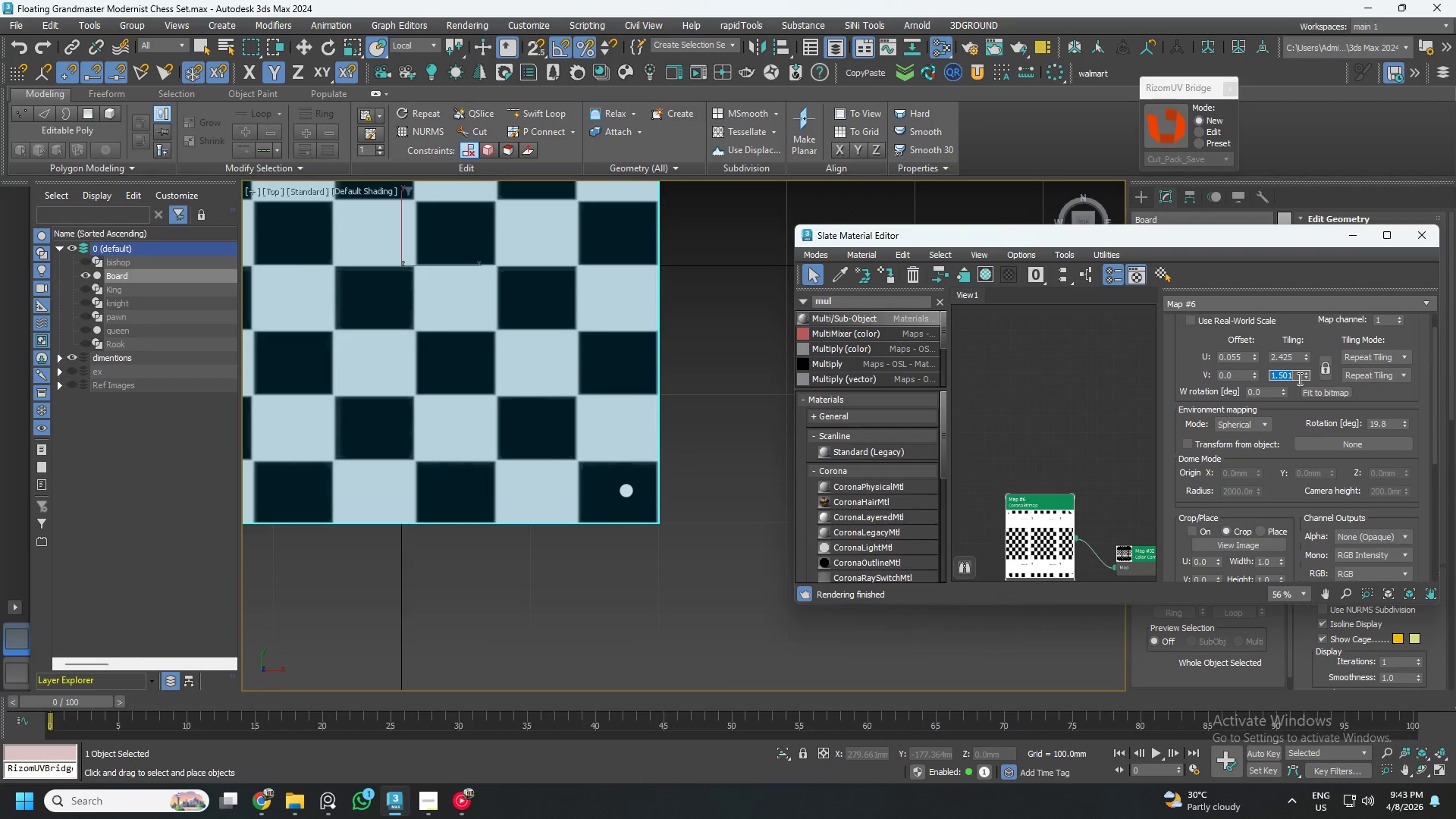 
key(Numpad1)
 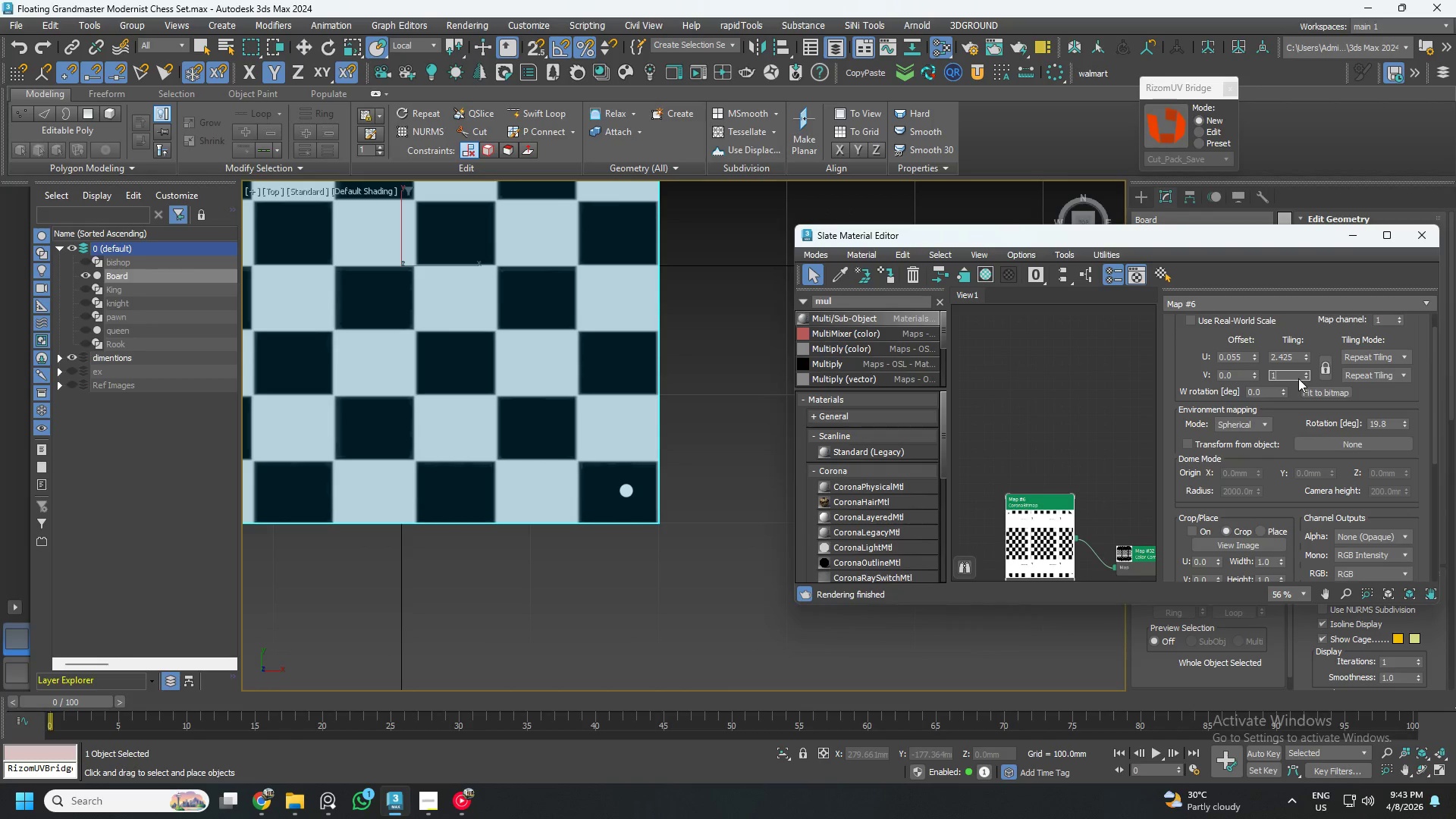 
key(NumpadDecimal)
 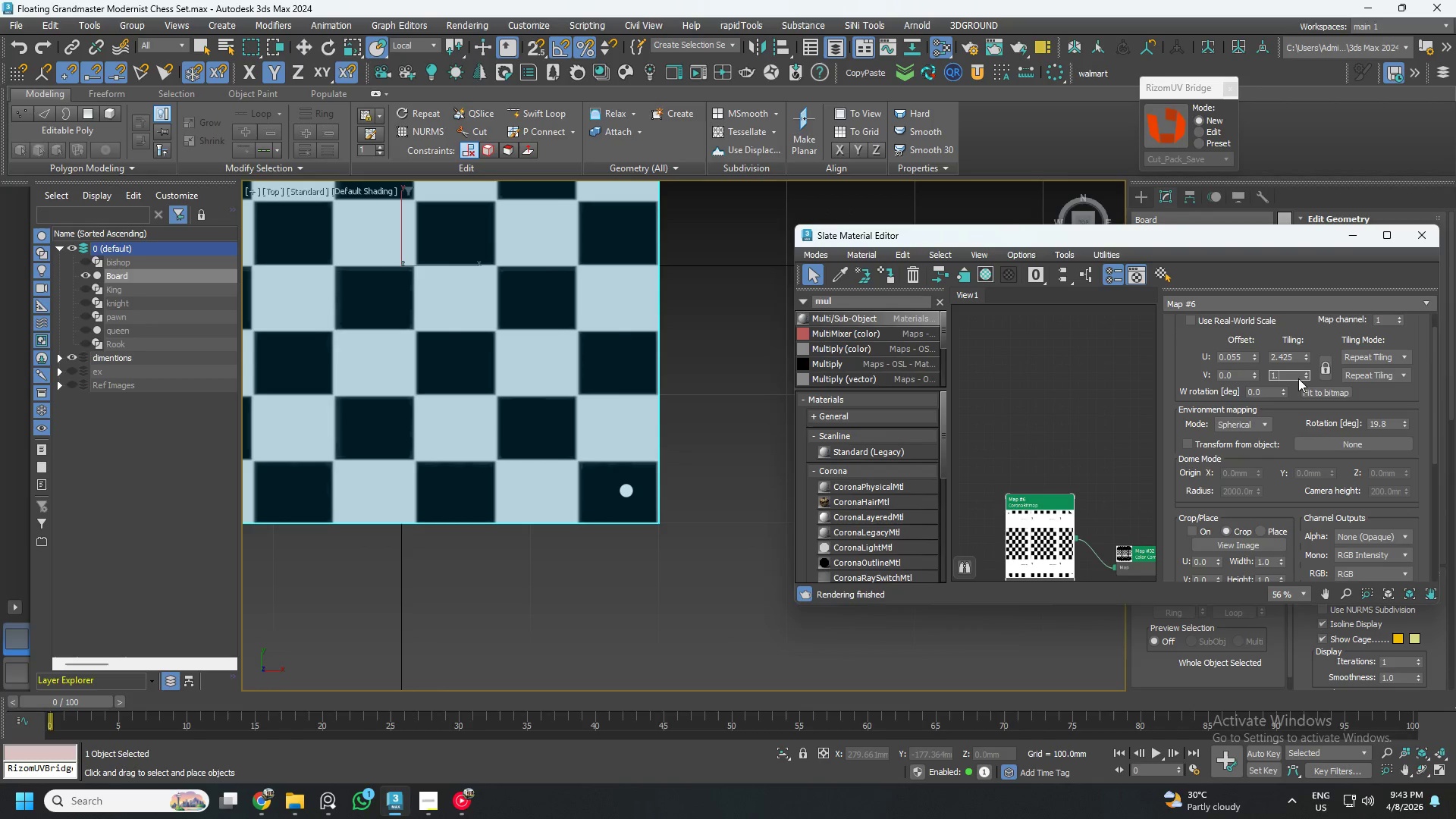 
key(Numpad1)
 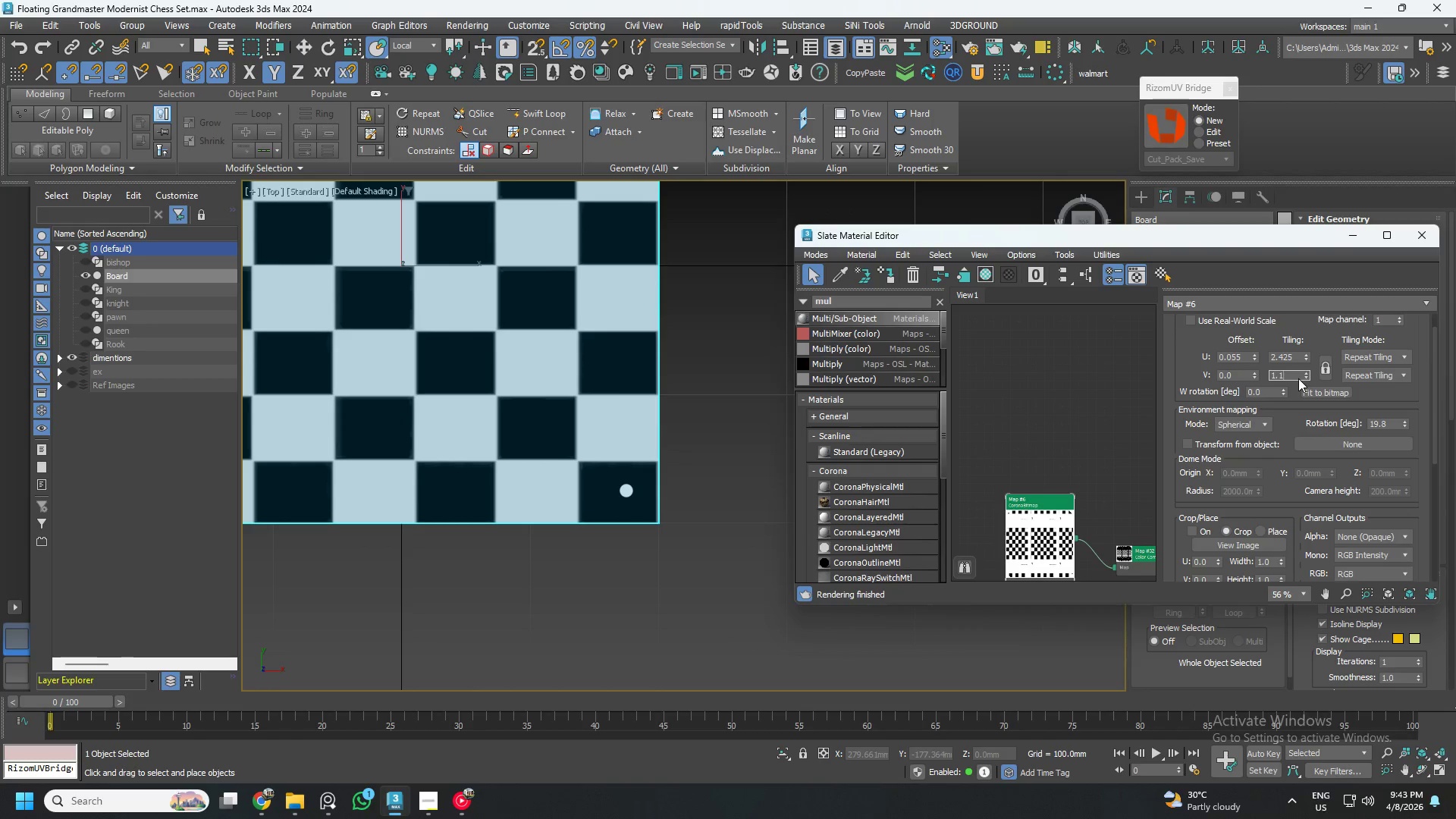 
key(Numpad5)
 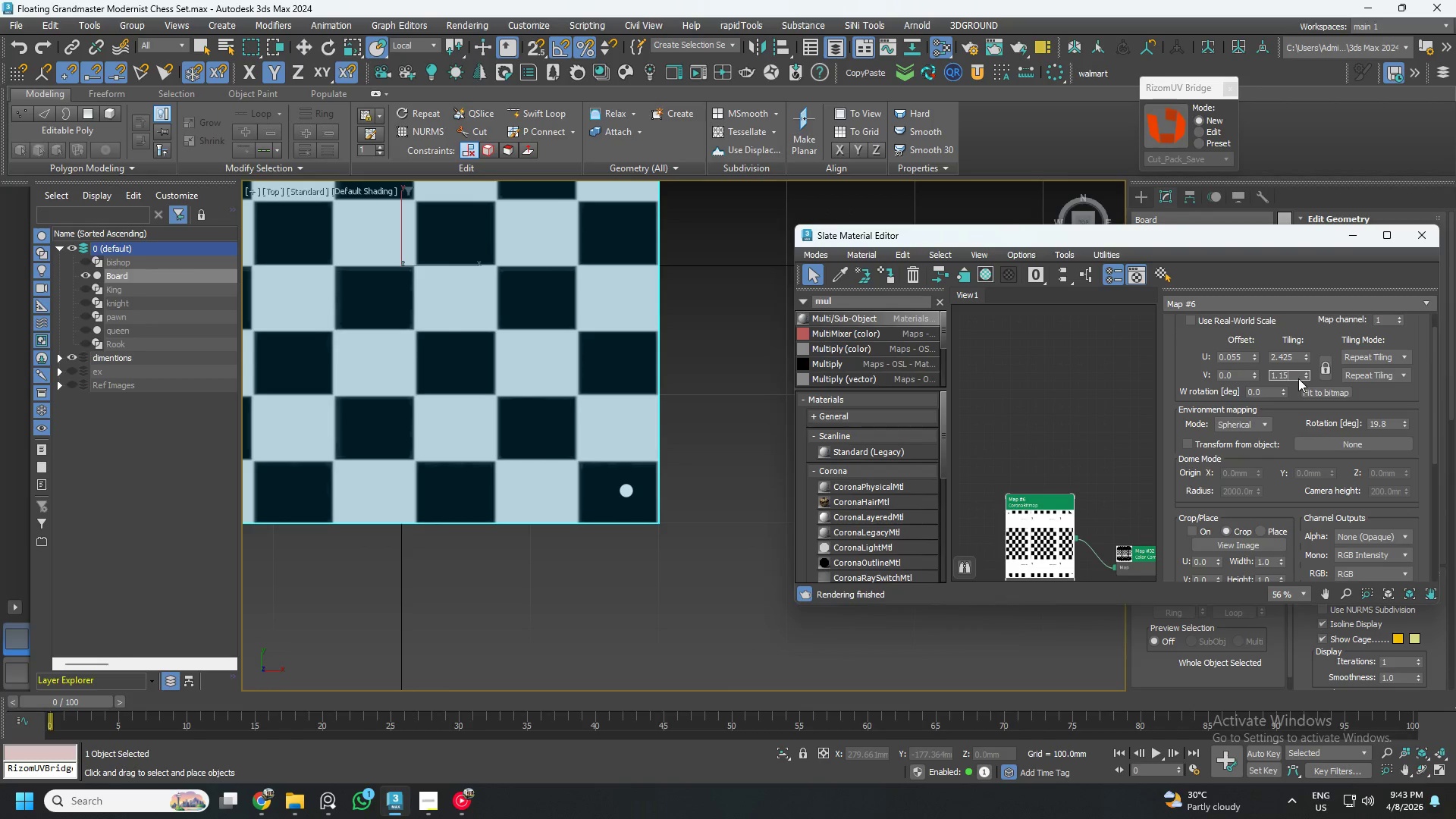 
key(NumpadEnter)
 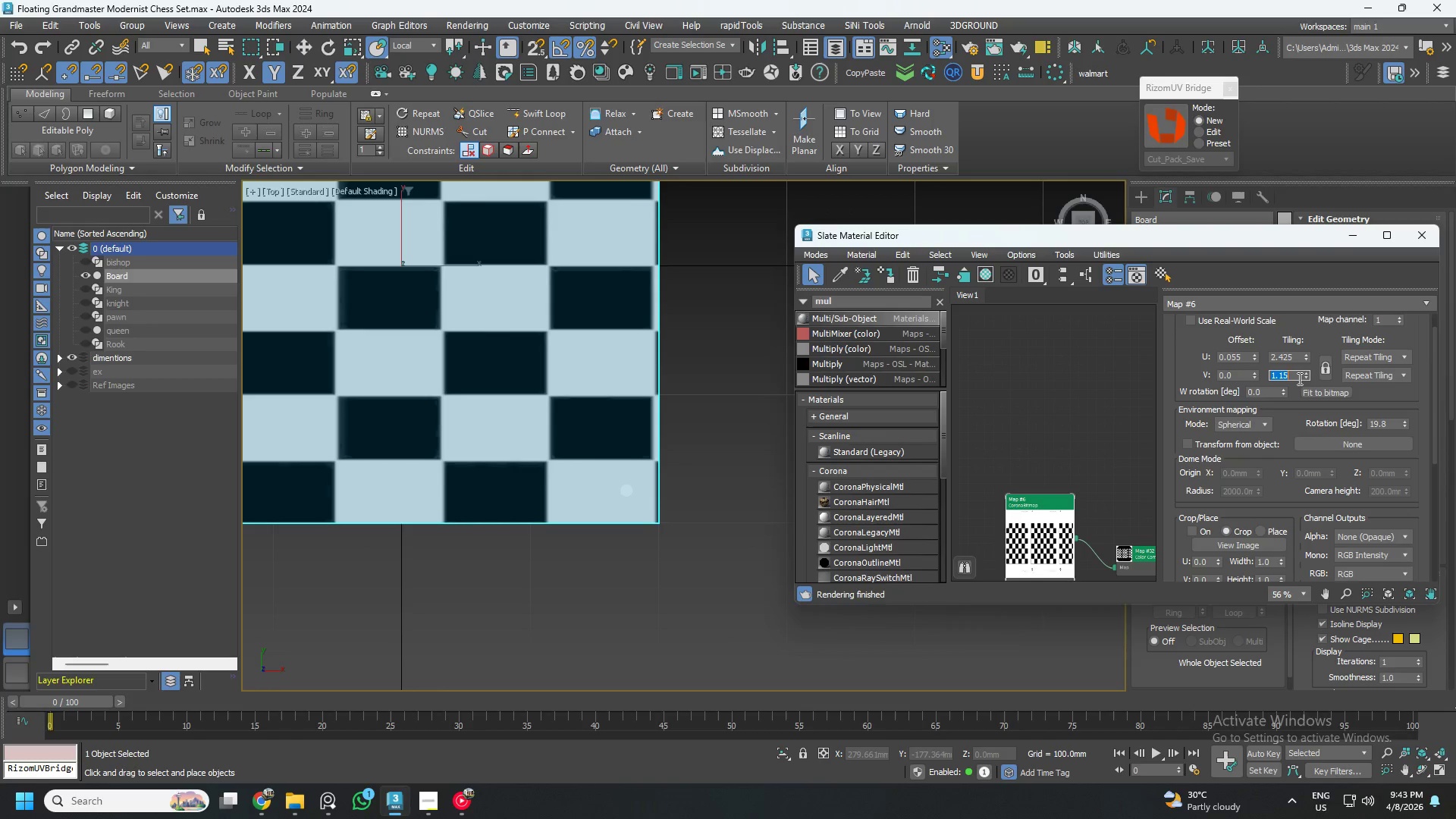 
key(Numpad1)
 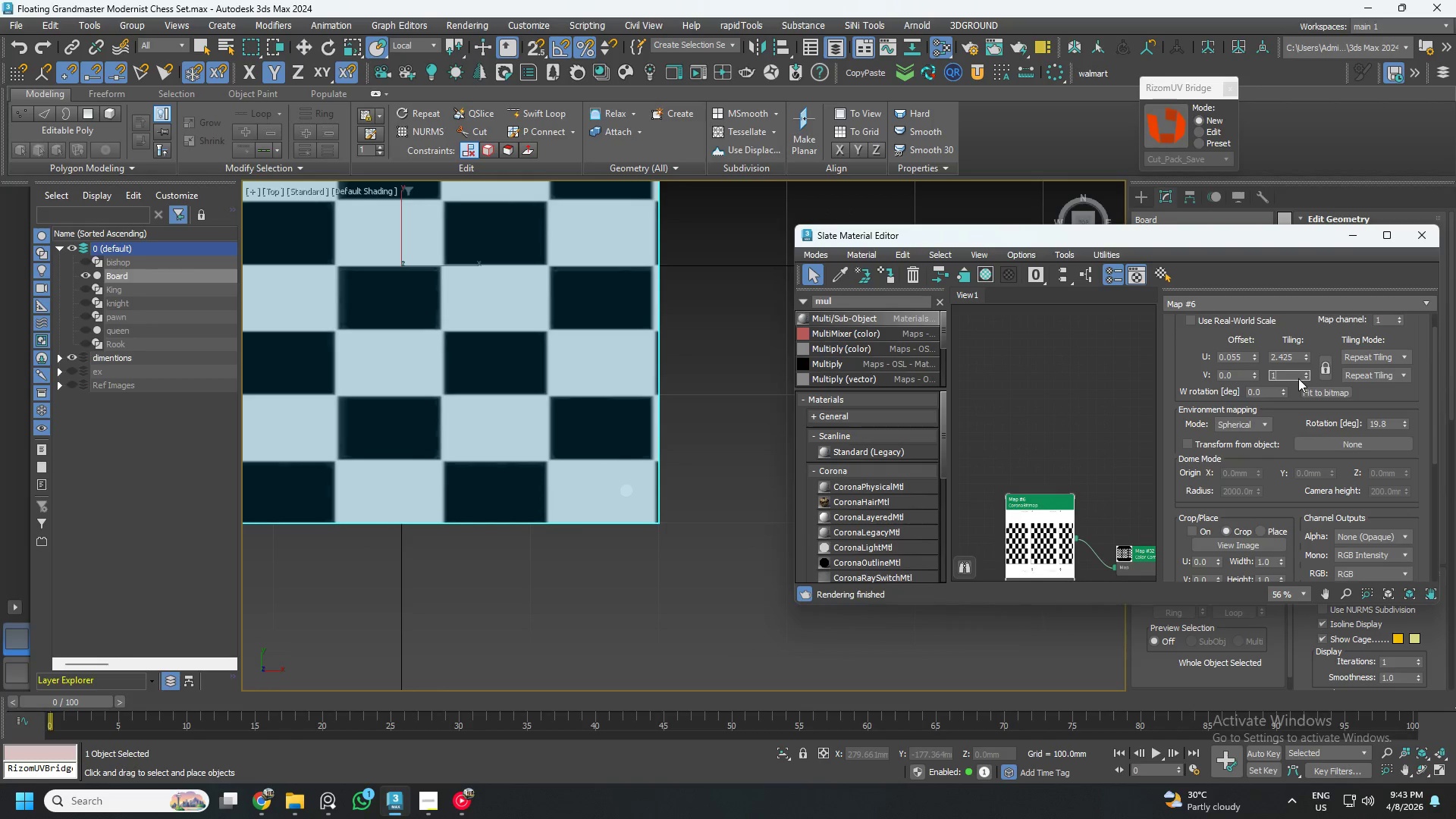 
key(NumpadDecimal)
 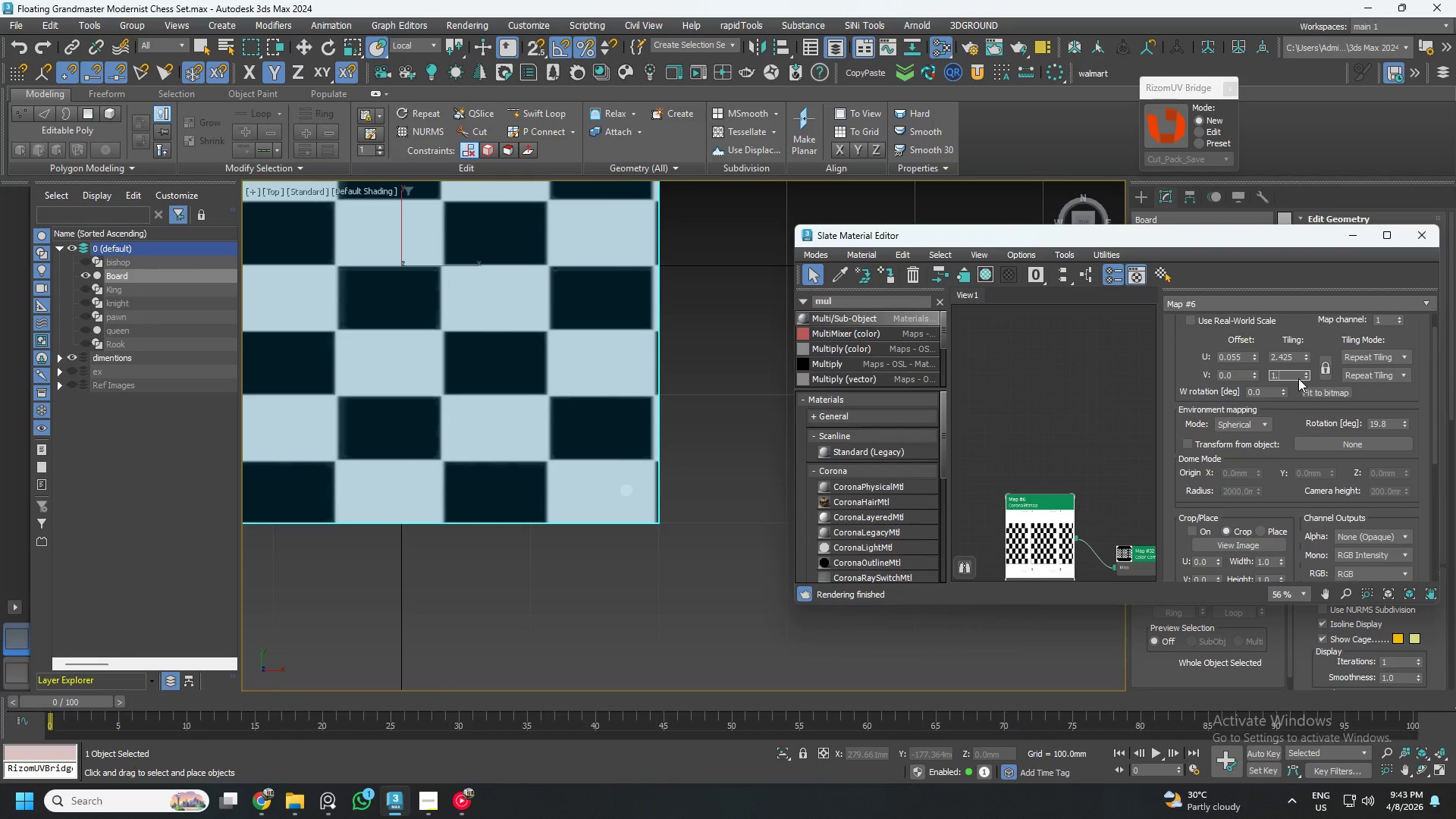 
key(Numpad5)
 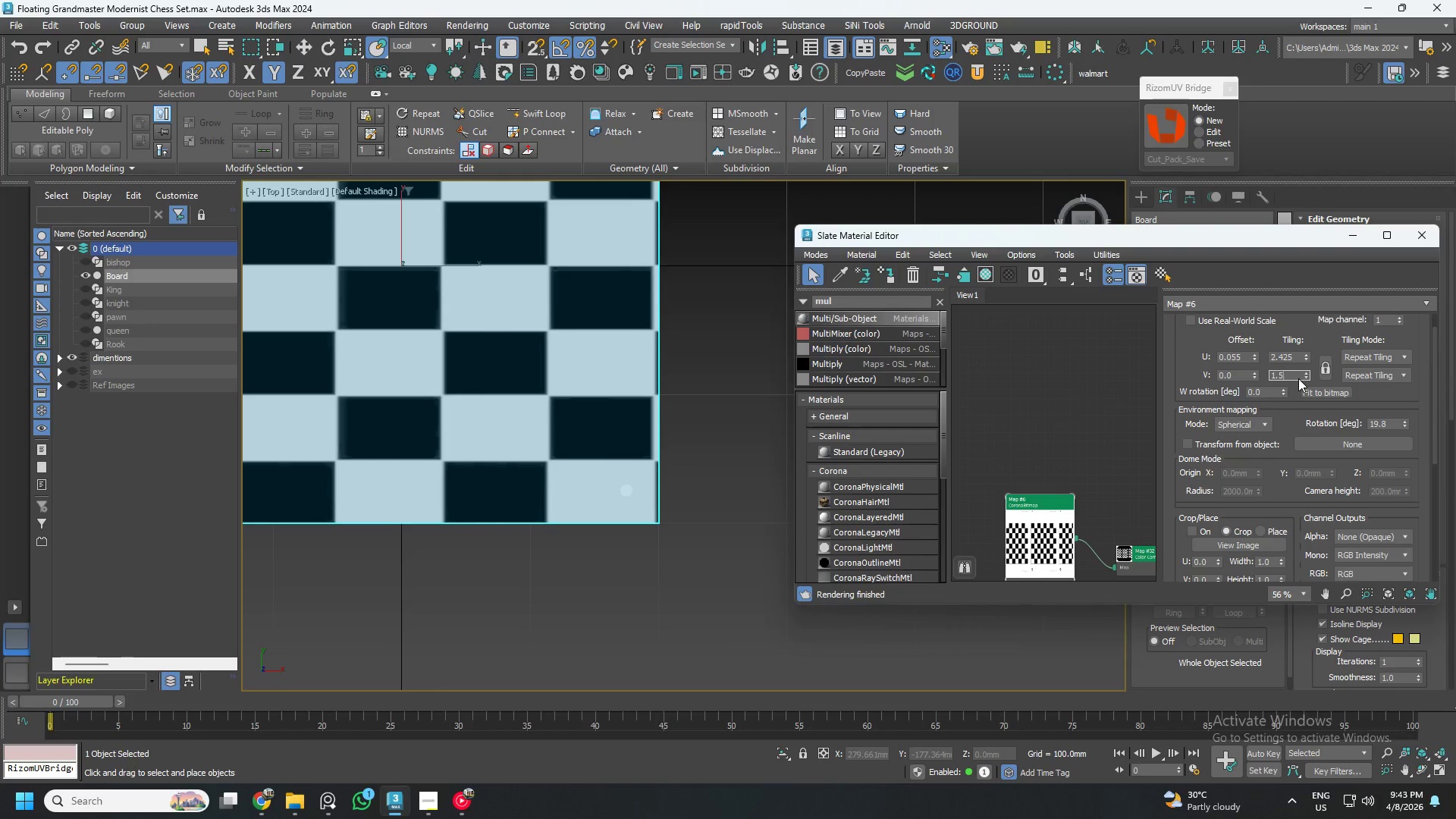 
key(Numpad1)
 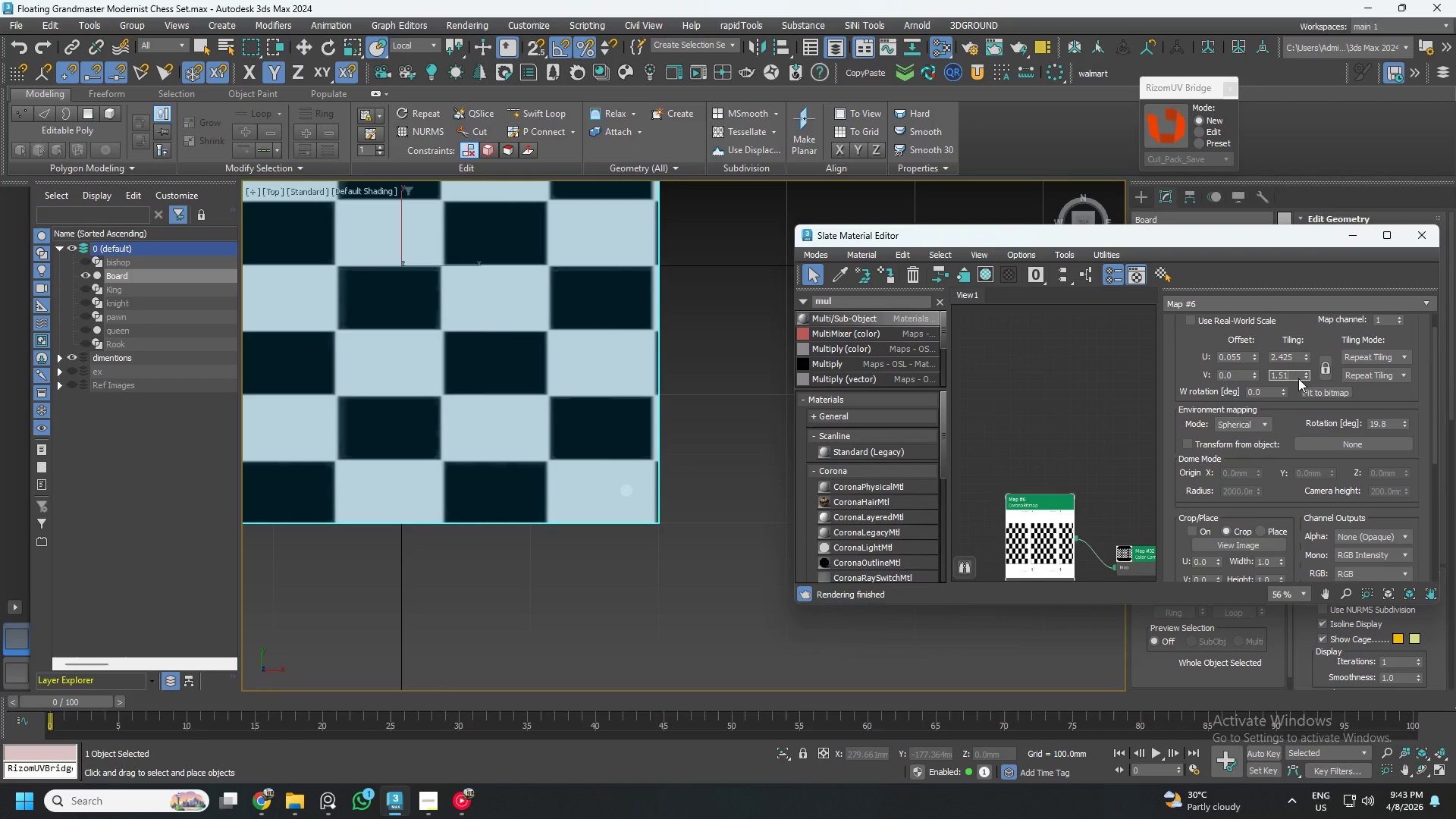 
key(NumpadEnter)
 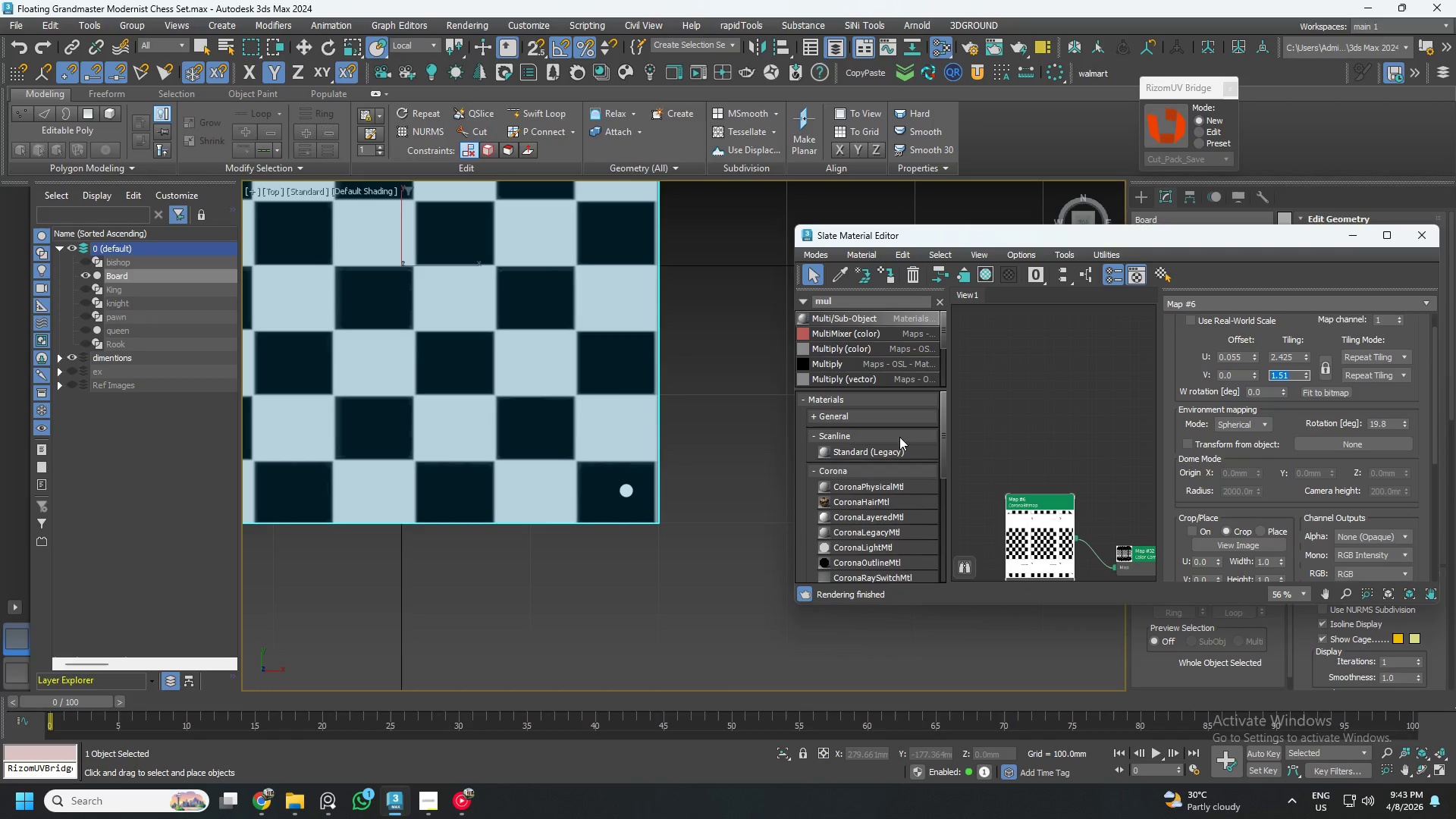 
scroll: coordinate [636, 457], scroll_direction: down, amount: 3.0
 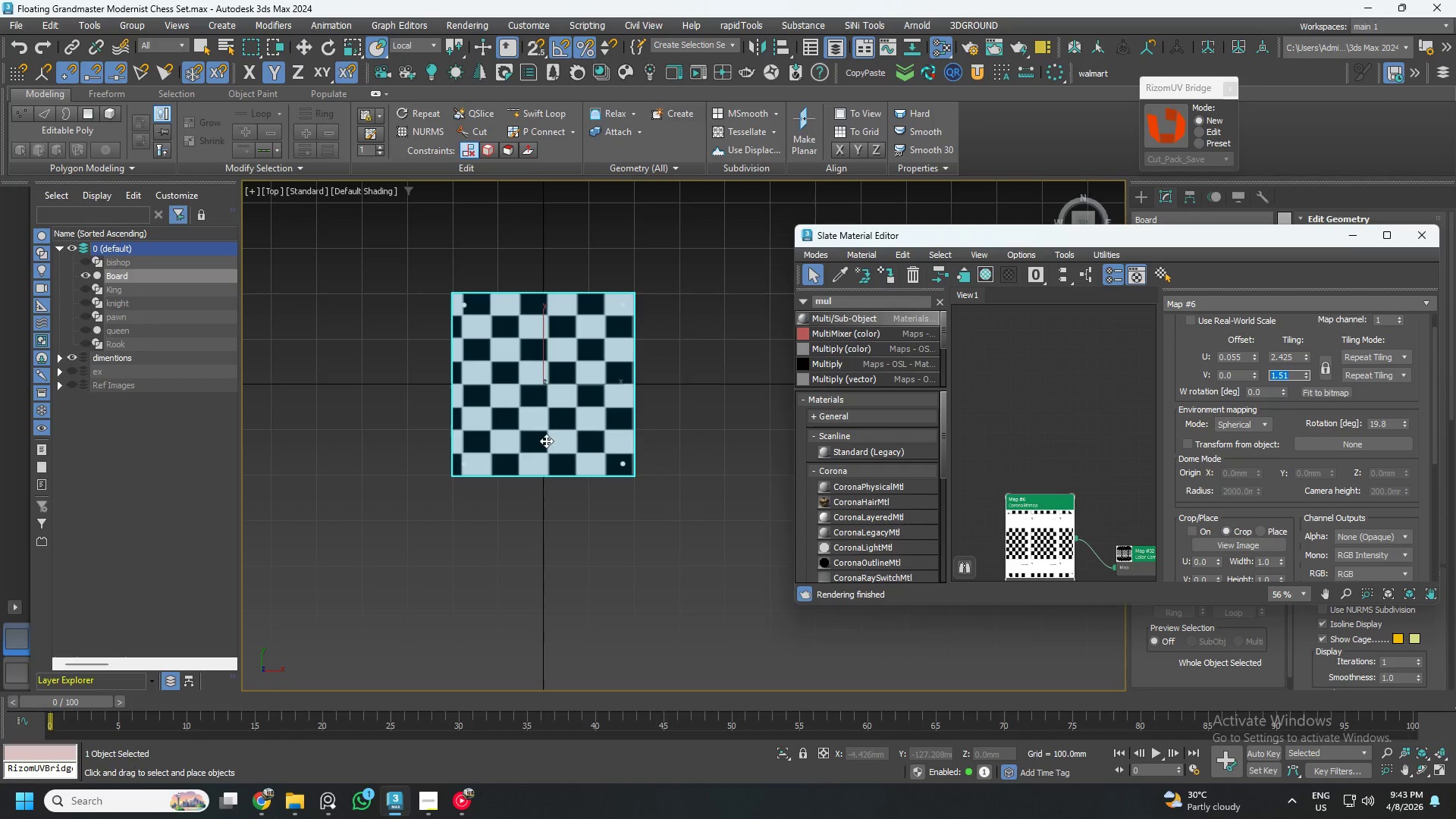 
scroll: coordinate [571, 437], scroll_direction: up, amount: 1.0
 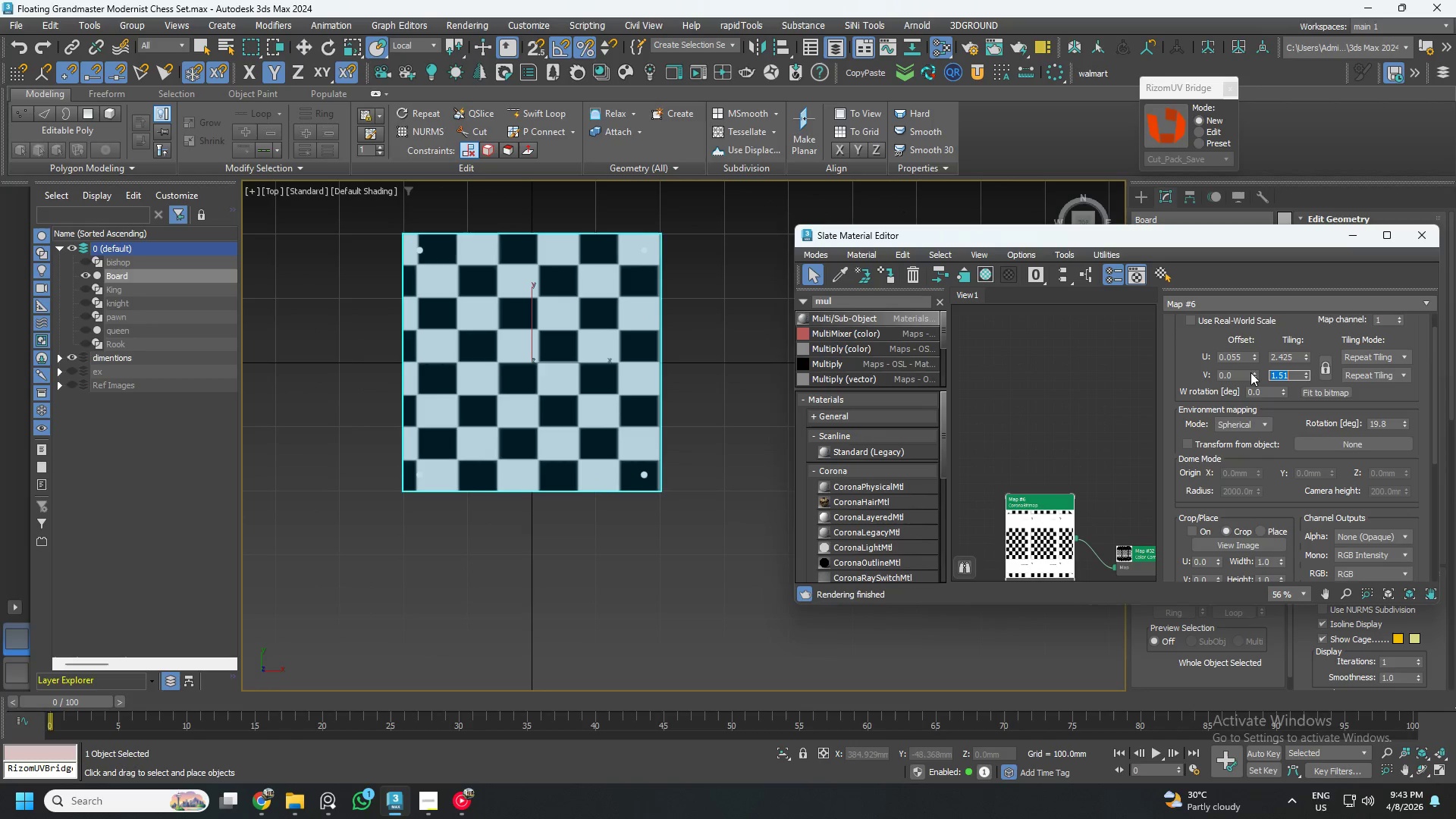 
double_click([1252, 372])
 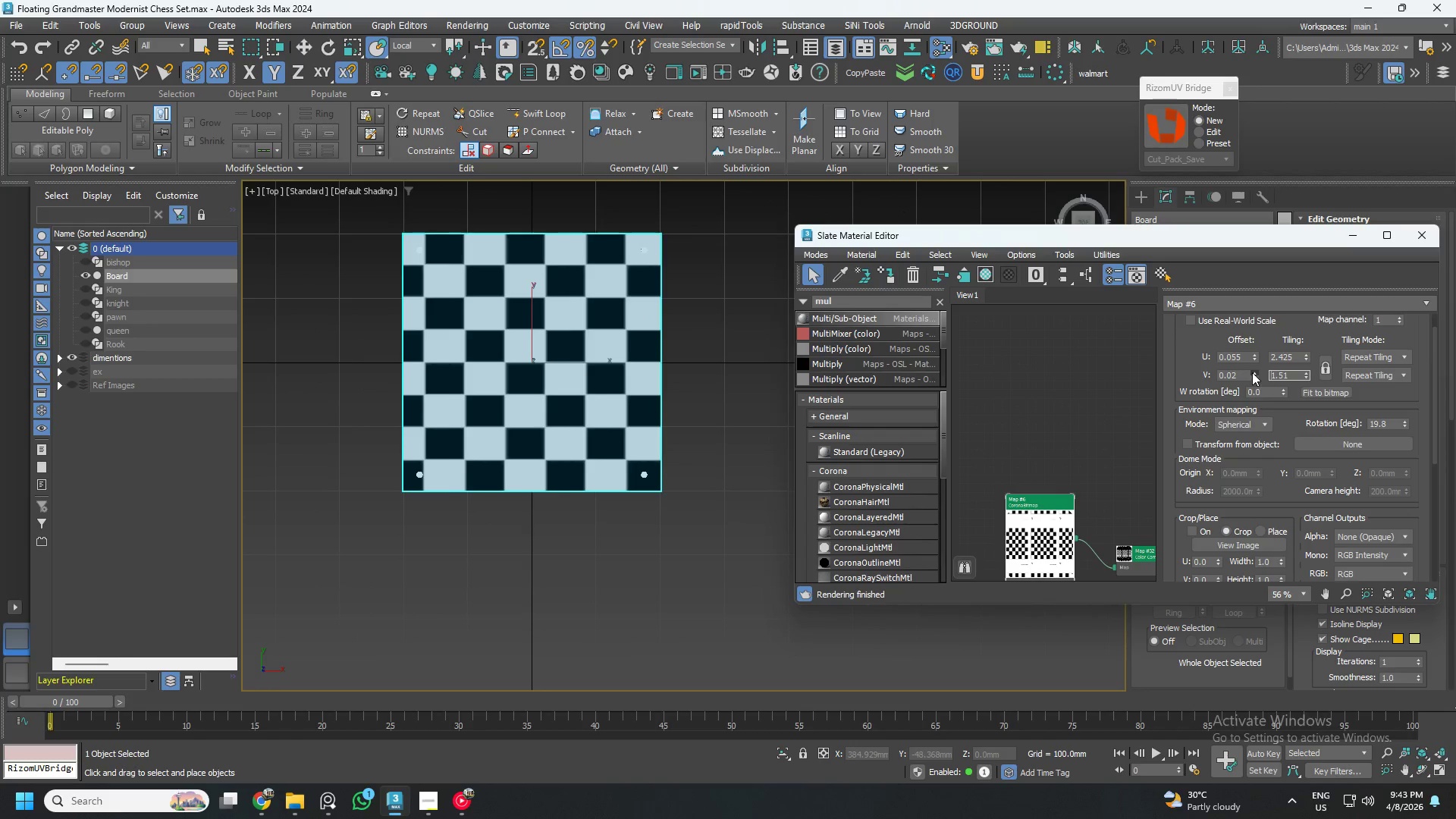 
triple_click([1252, 372])
 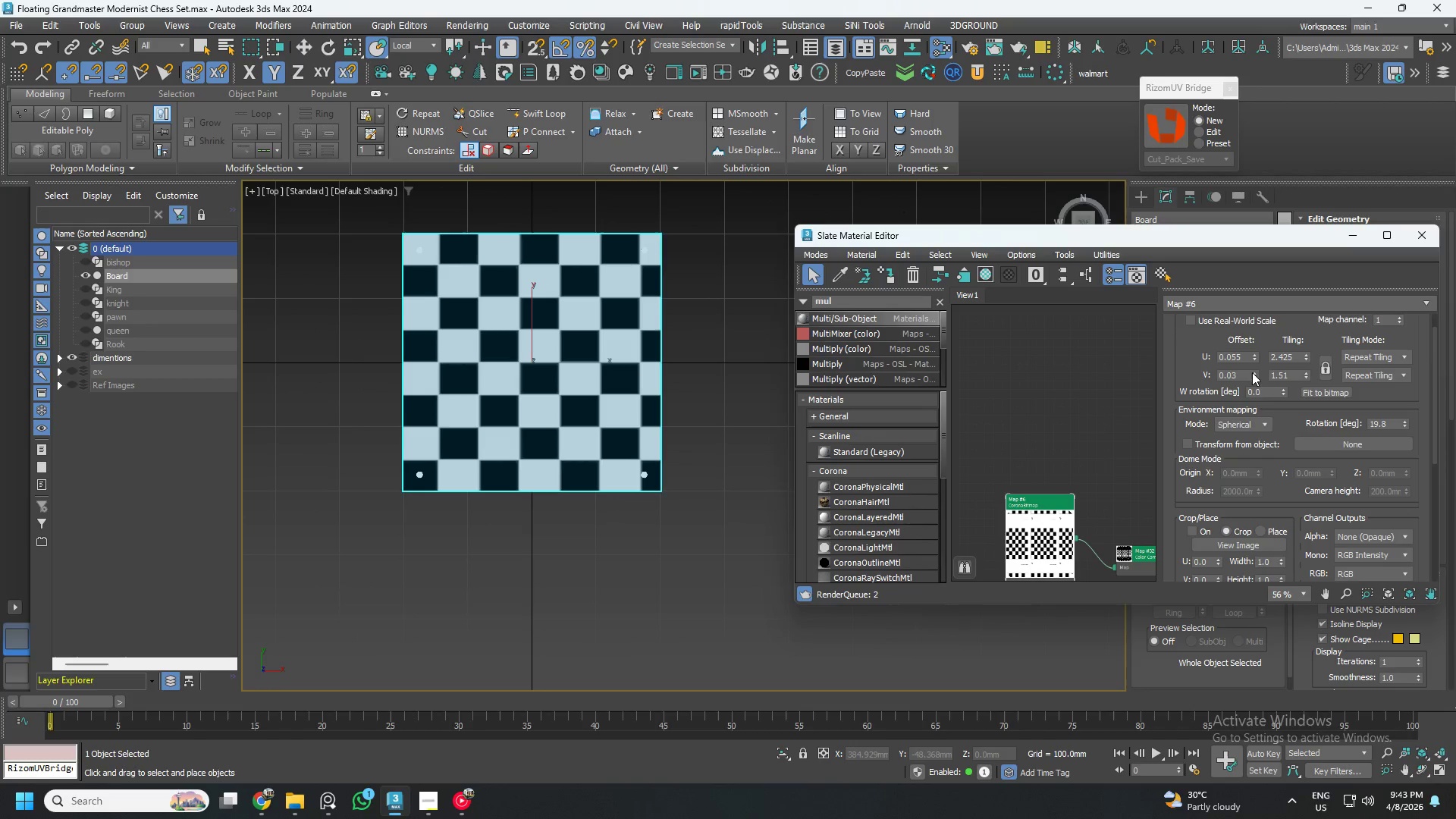 
triple_click([1252, 372])
 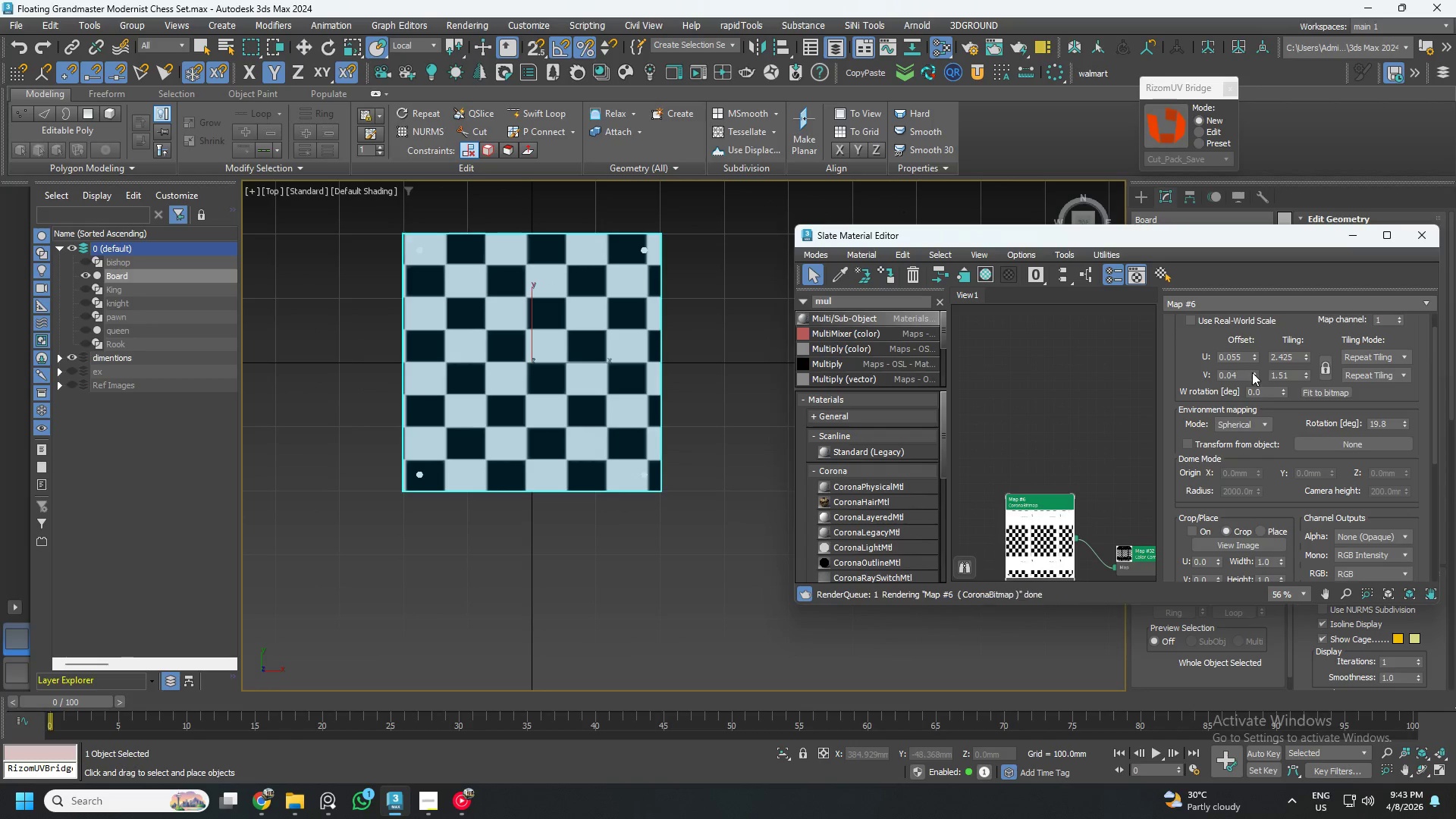 
left_click([1253, 372])
 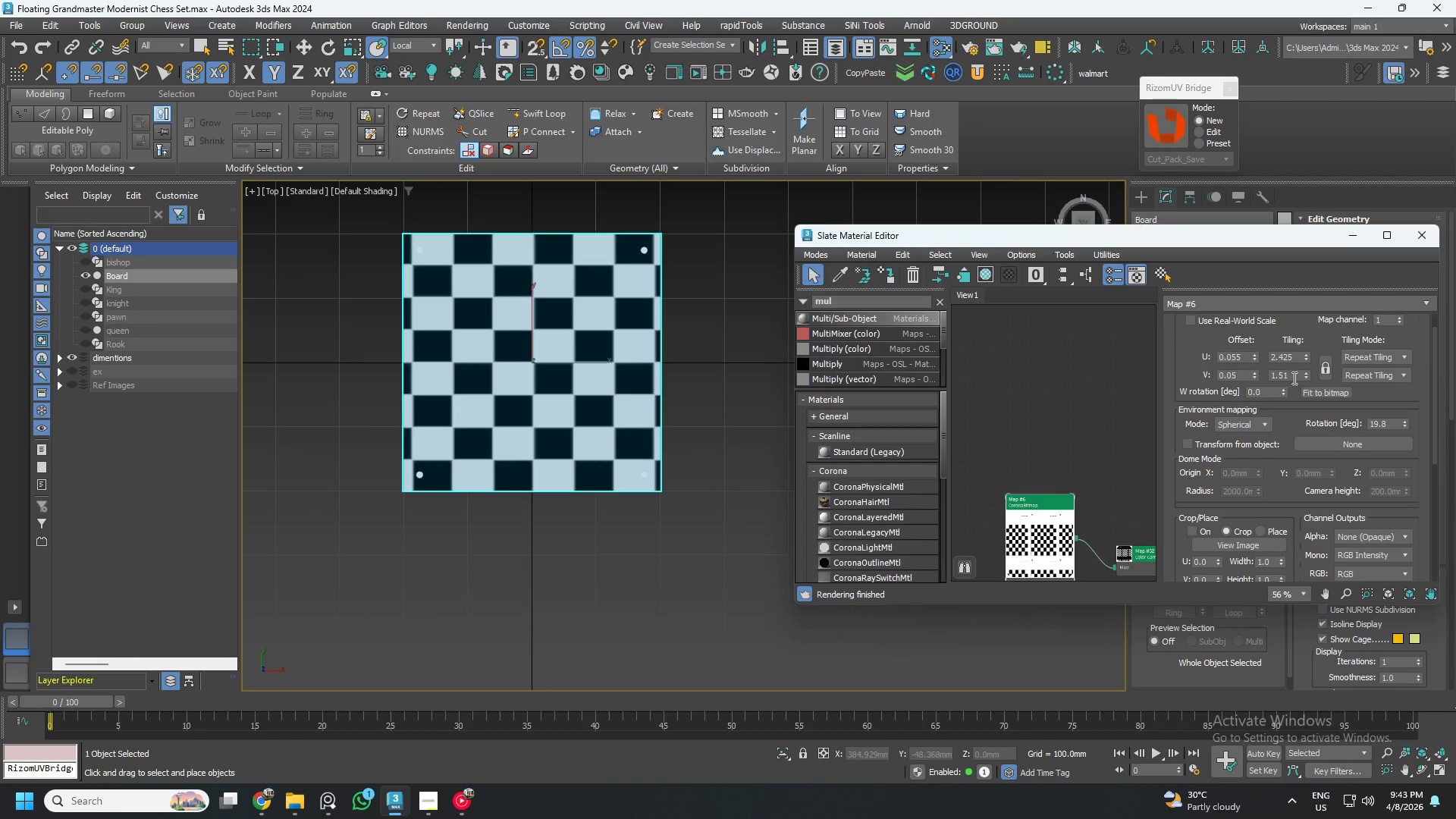 
double_click([1293, 378])
 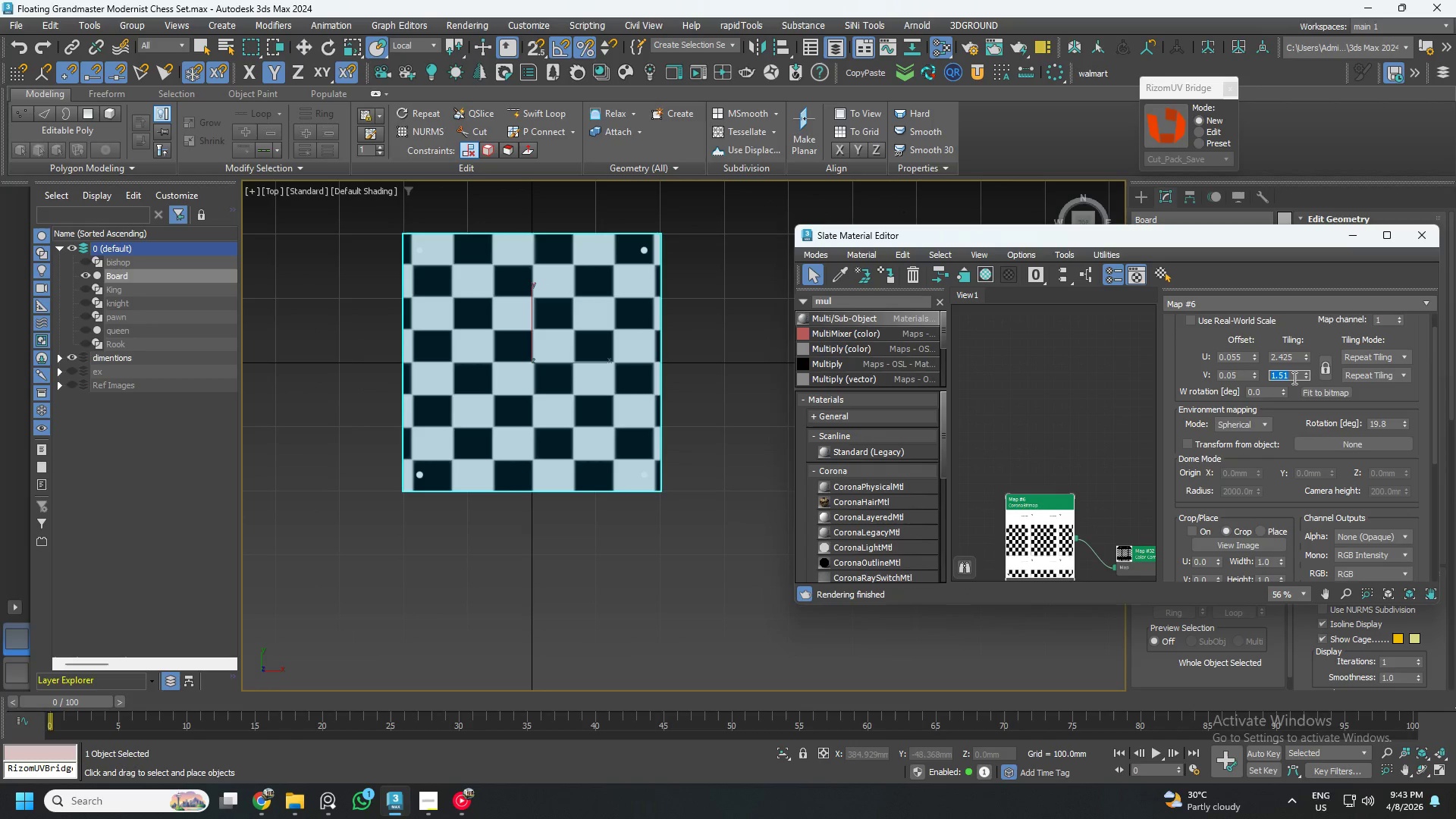 
key(Numpad1)
 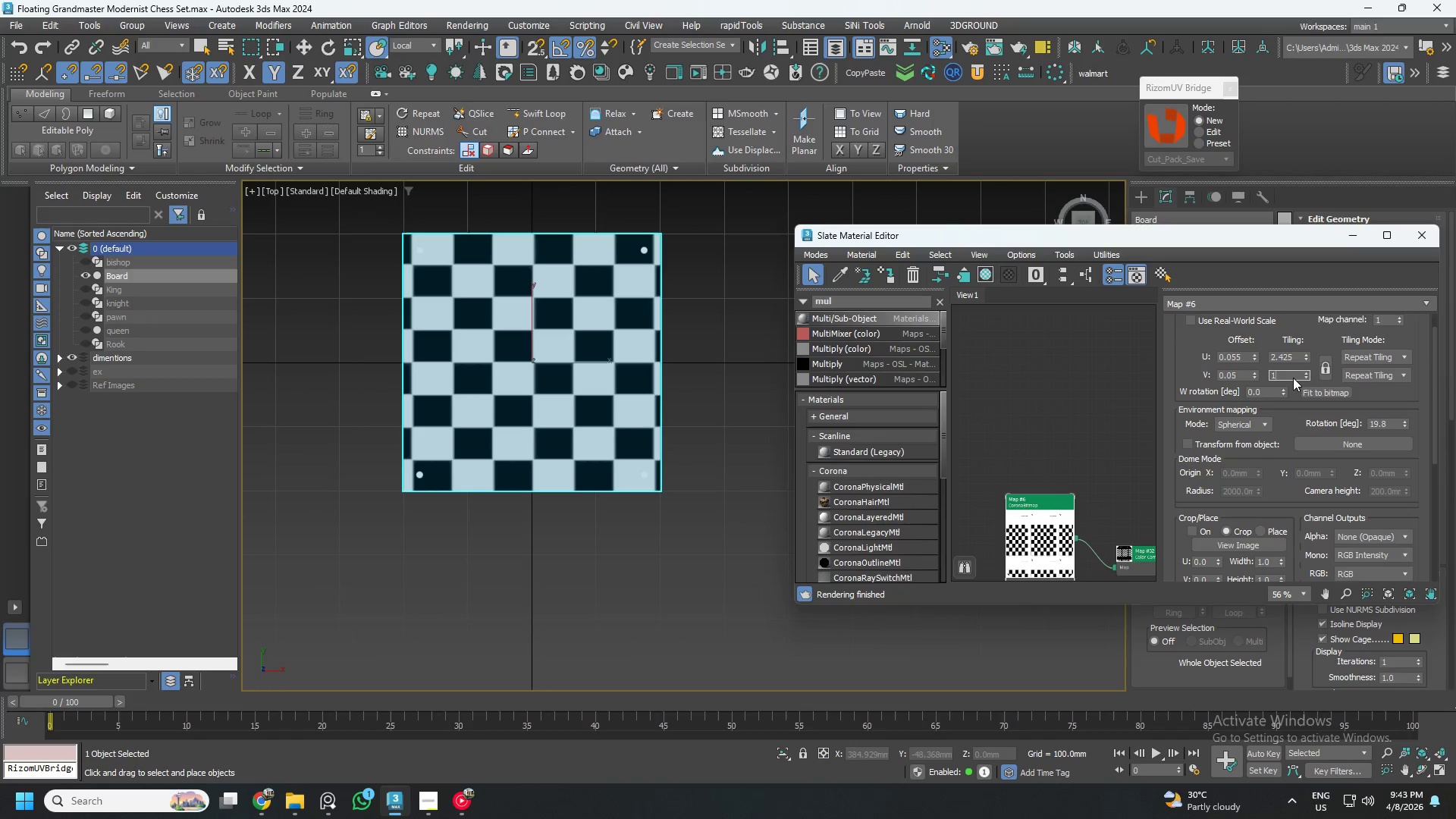 
key(NumpadDecimal)
 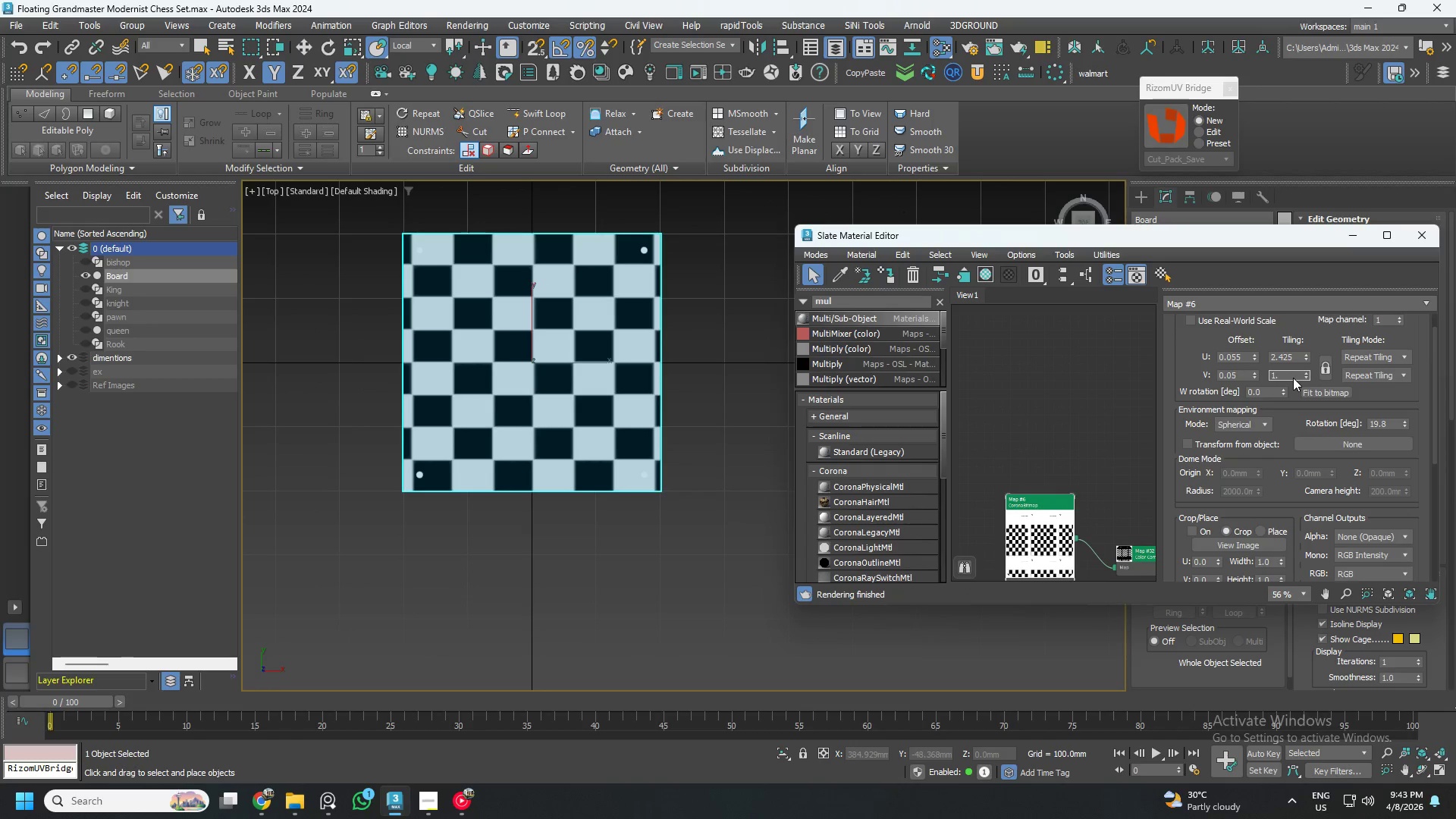 
key(Numpad2)
 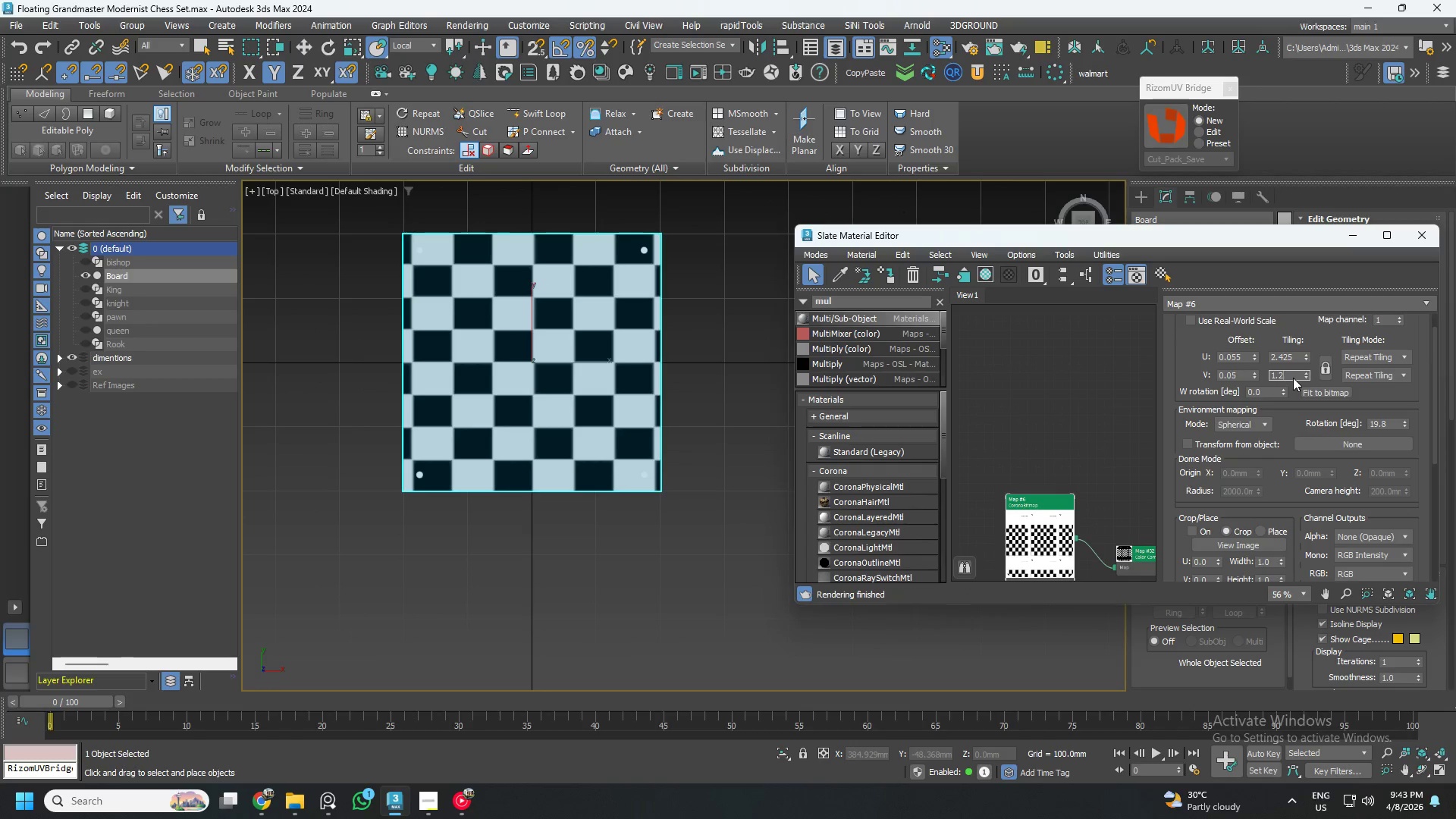 
key(NumpadEnter)
 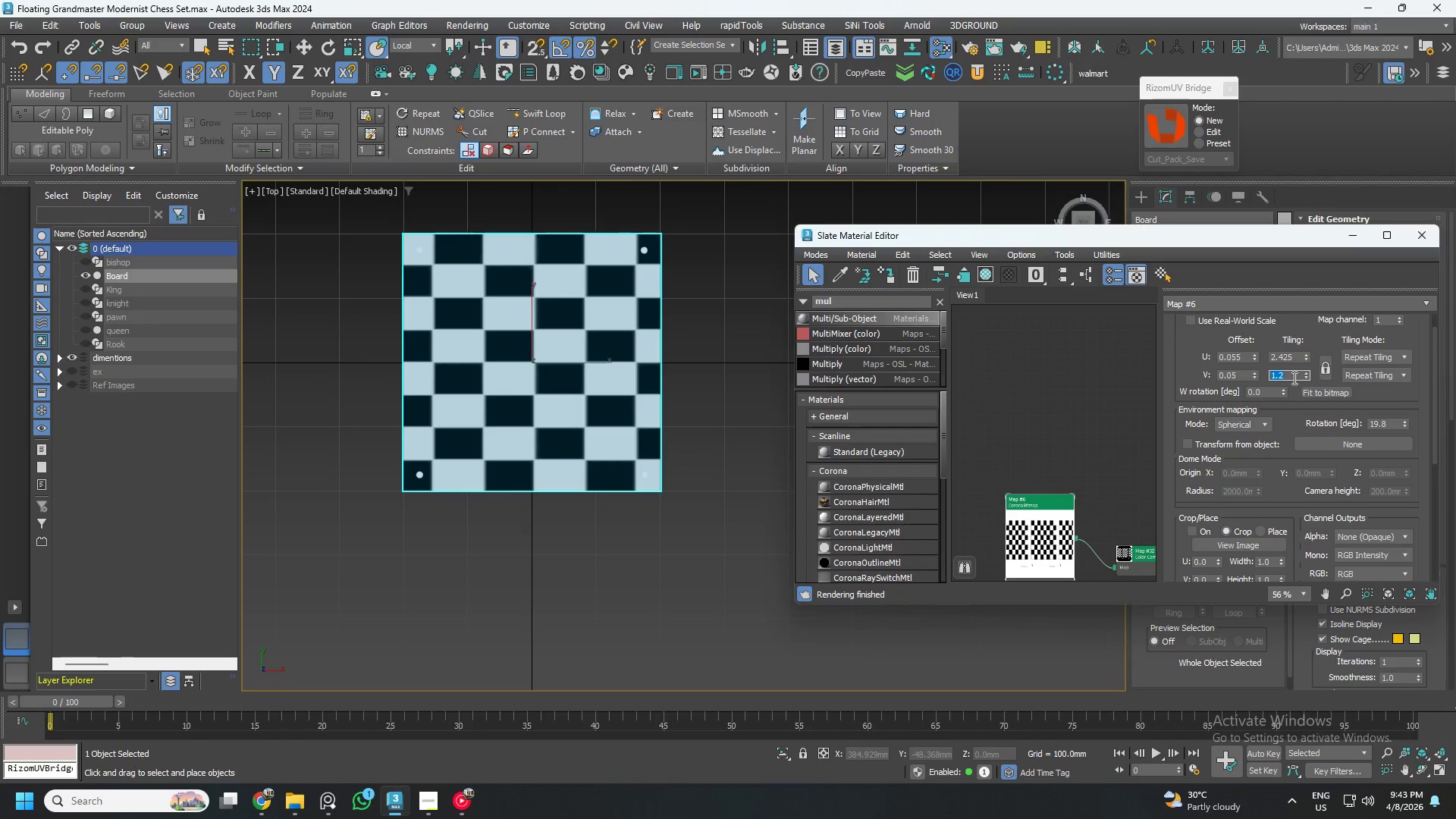 
key(Numpad2)
 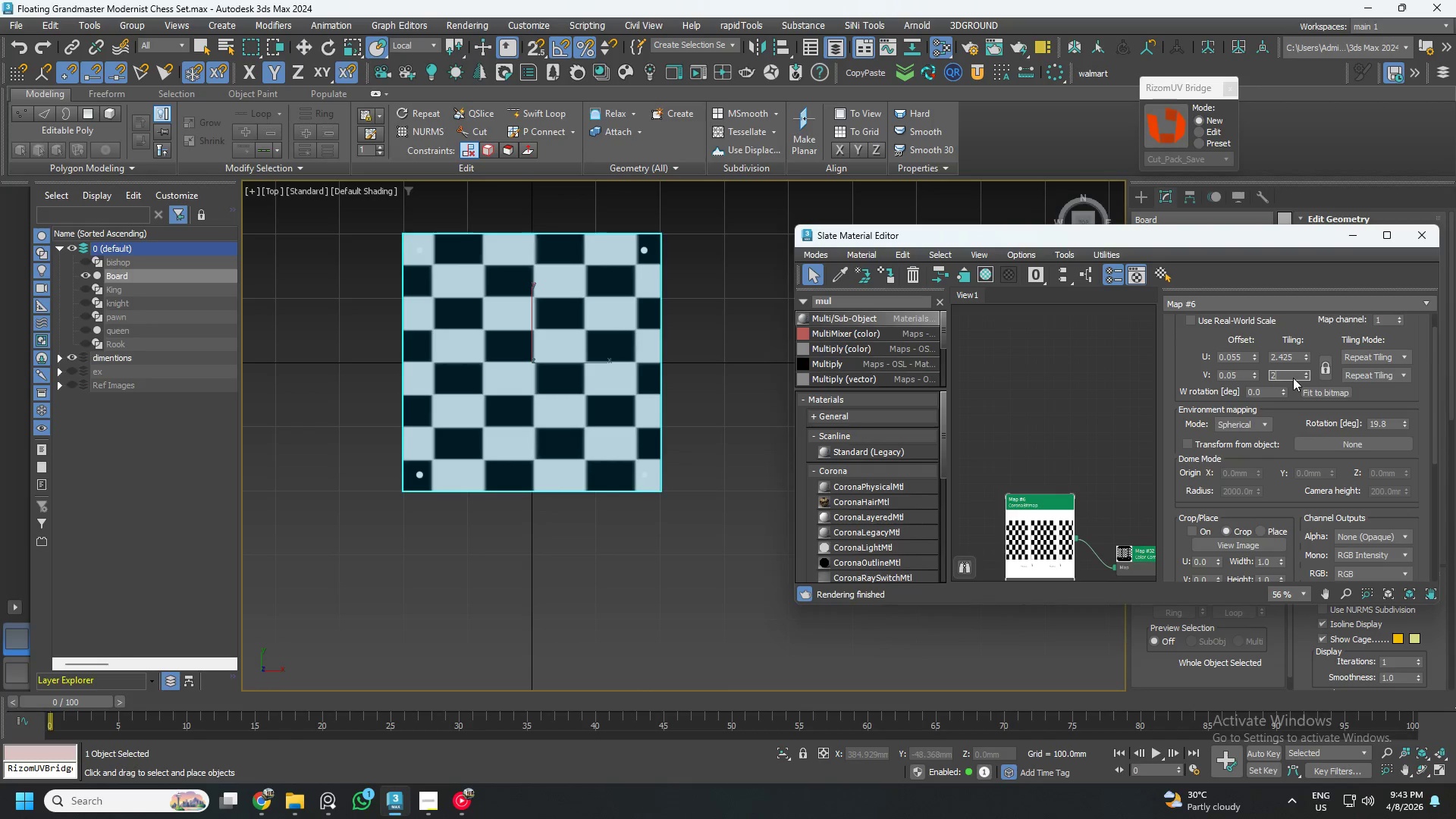 
key(NumpadDecimal)
 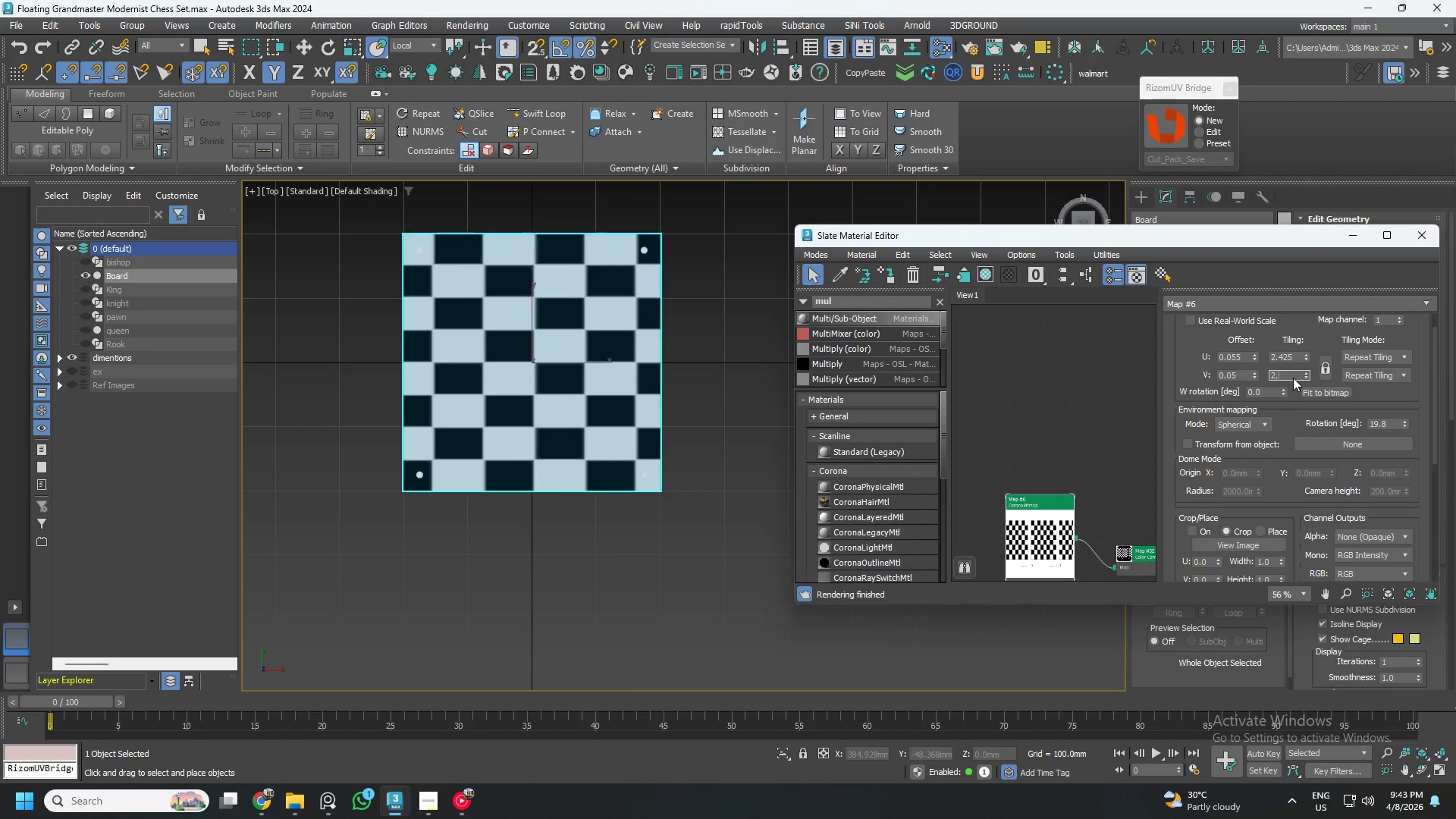 
key(Numpad2)
 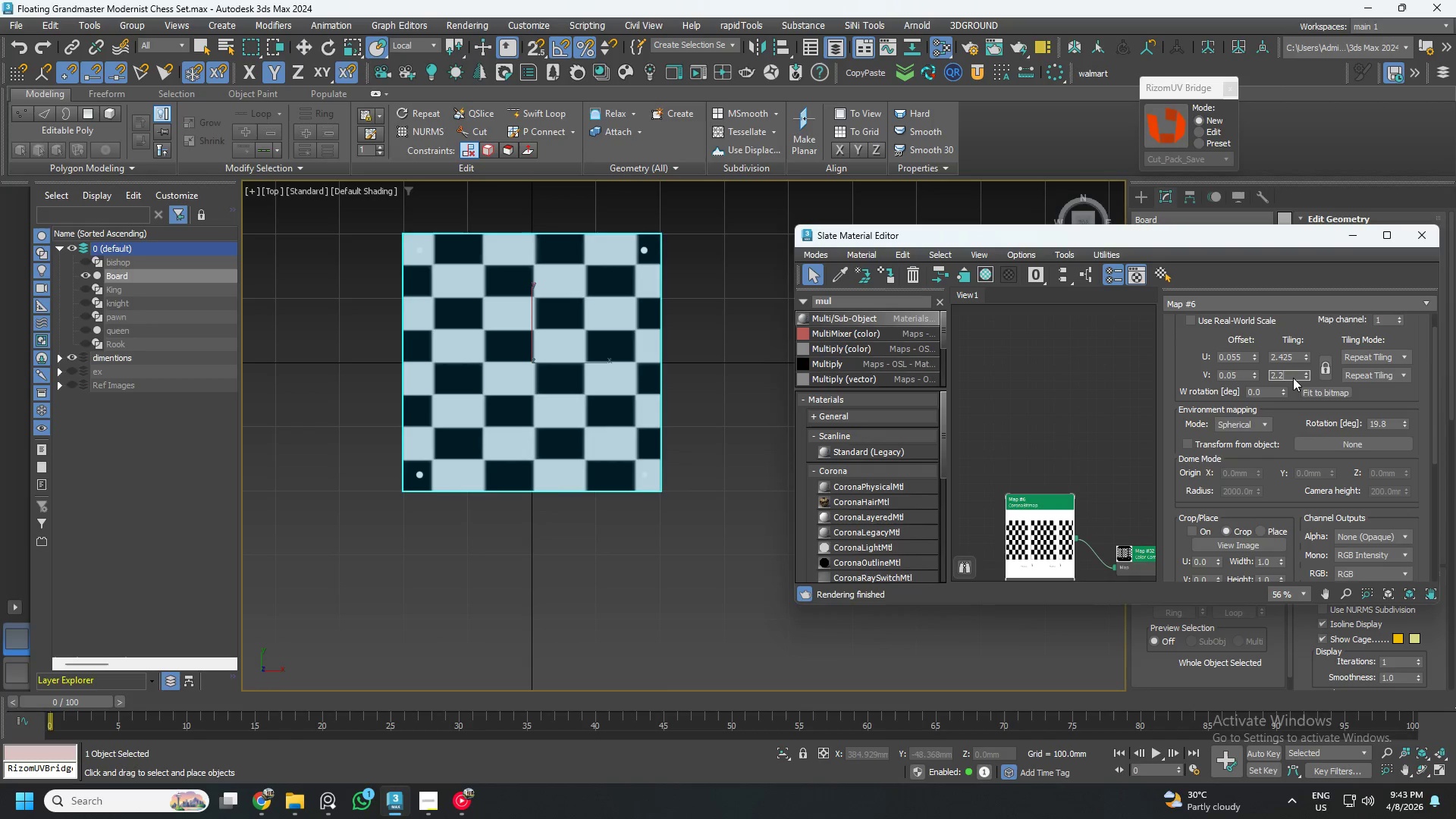 
key(NumpadEnter)
 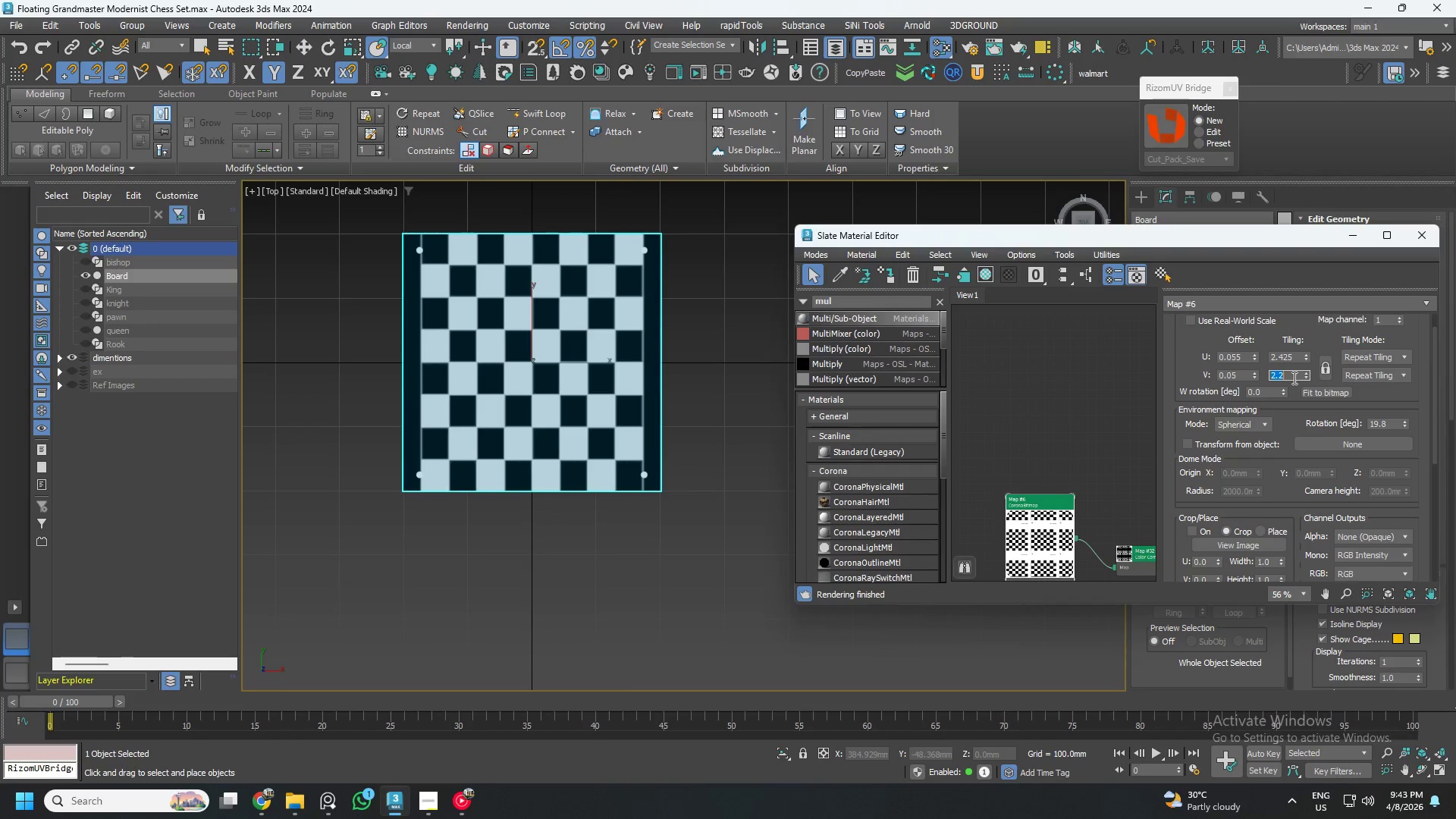 
key(Numpad2)
 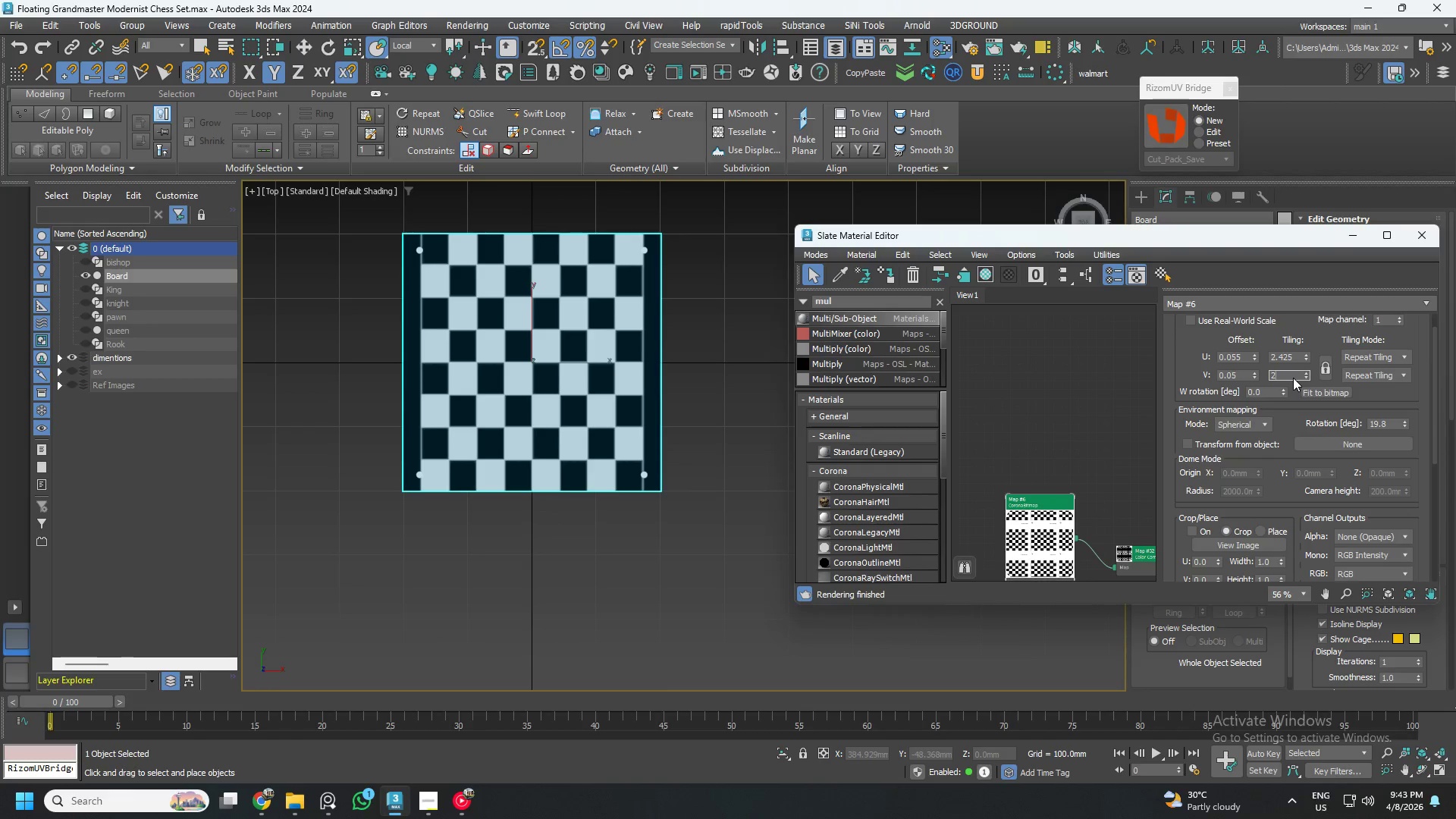 
key(NumpadDecimal)
 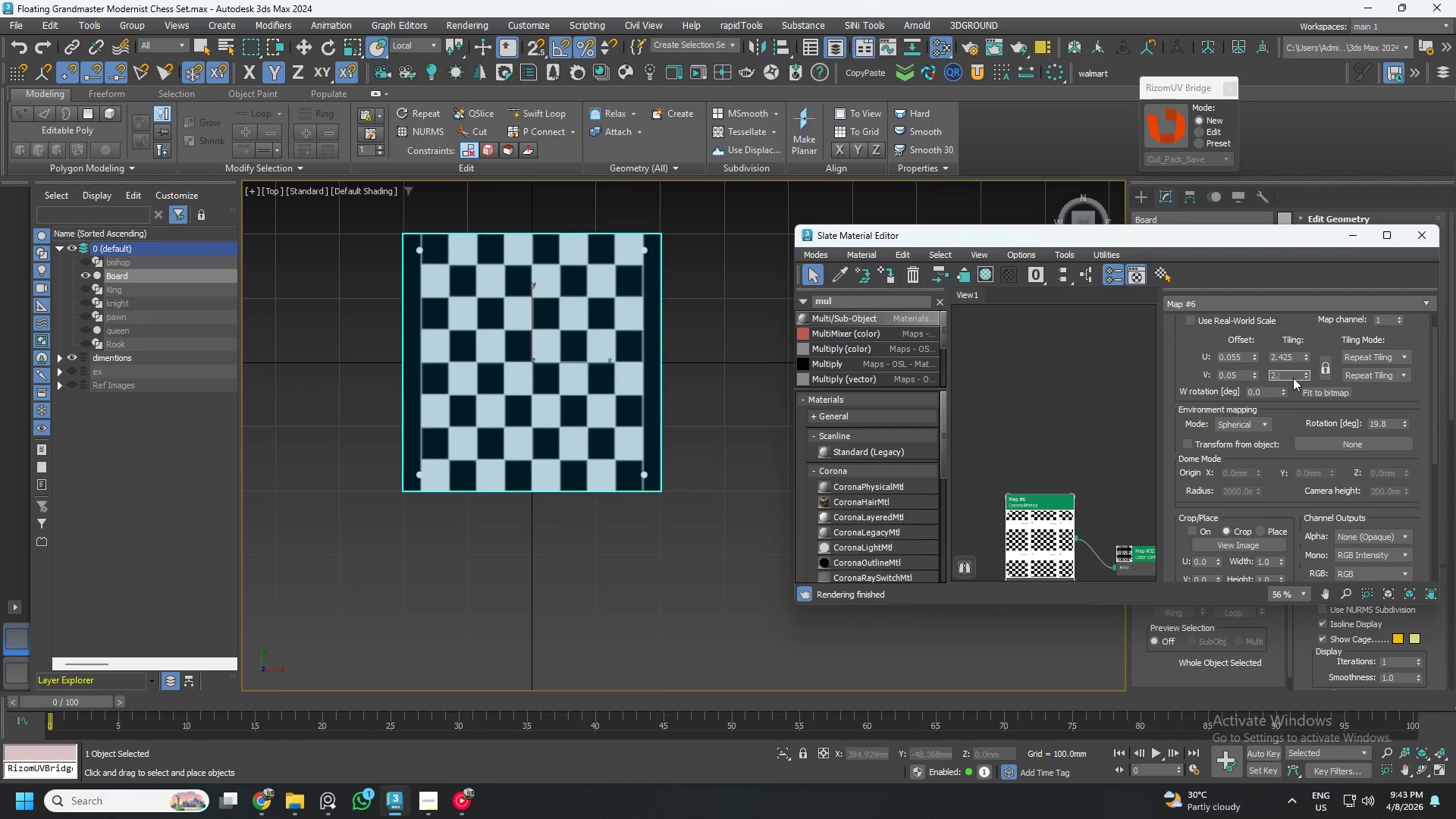 
key(Numpad5)
 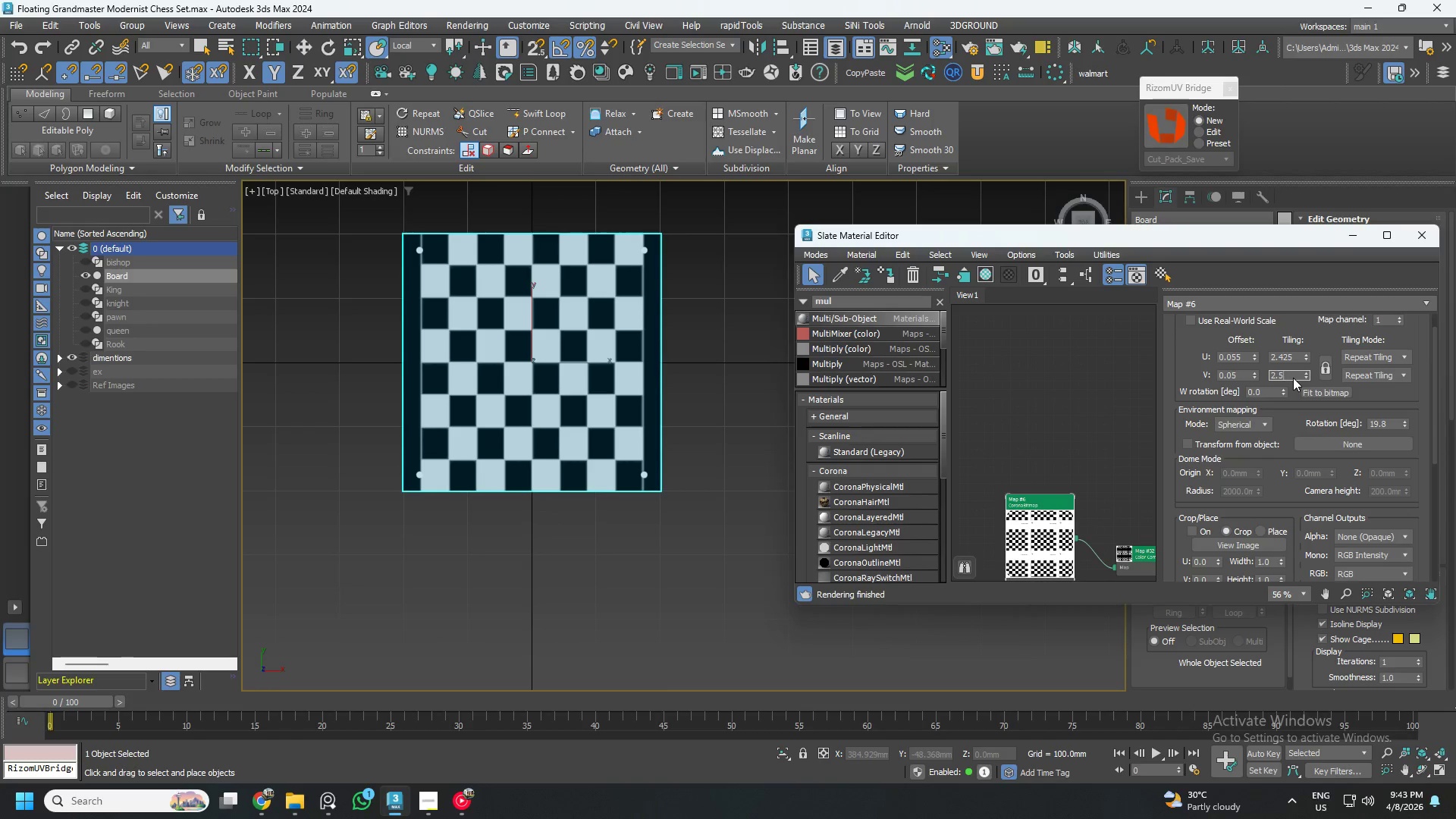 
key(NumpadEnter)
 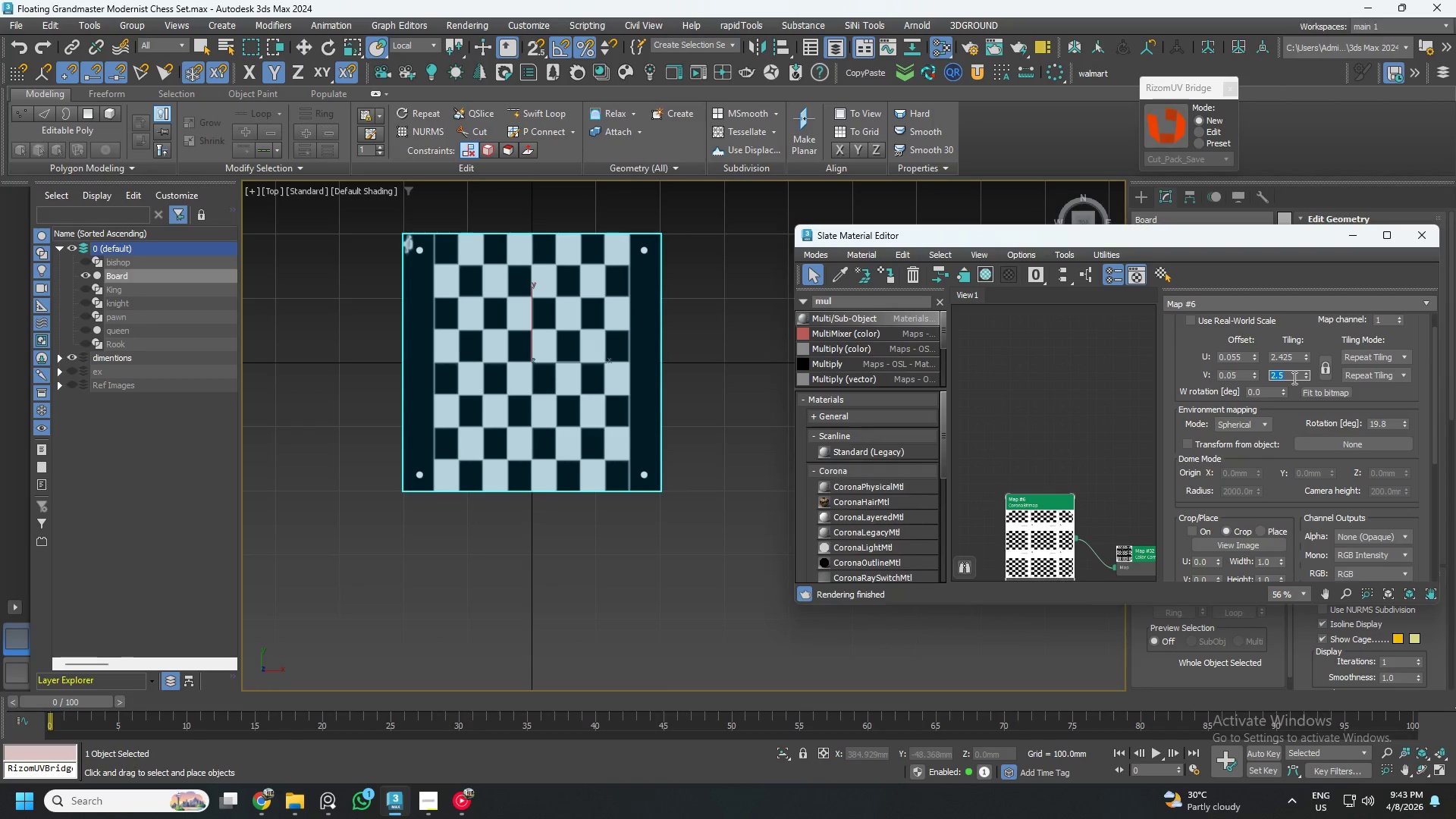 
key(Numpad1)
 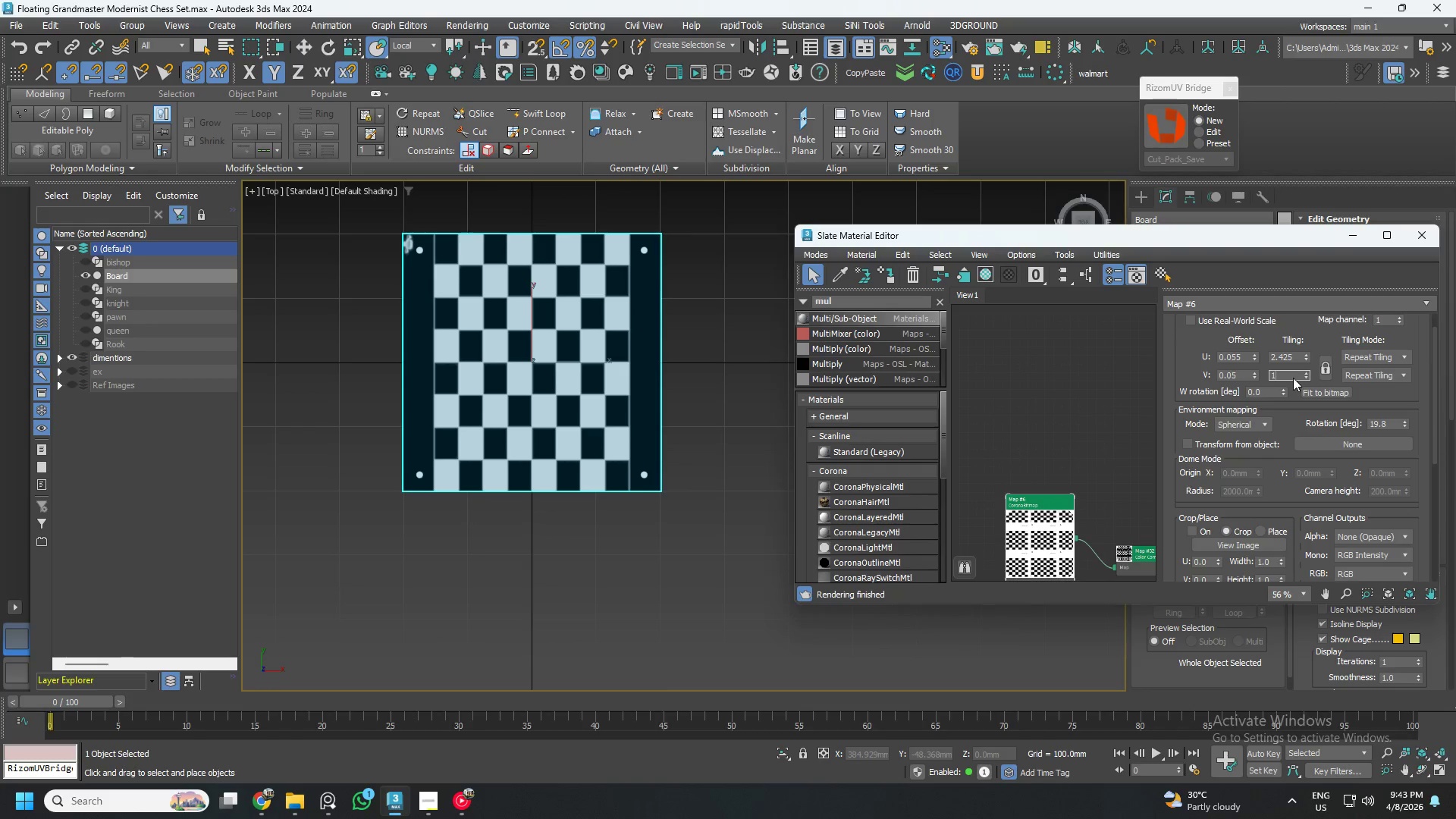 
key(NumpadDecimal)
 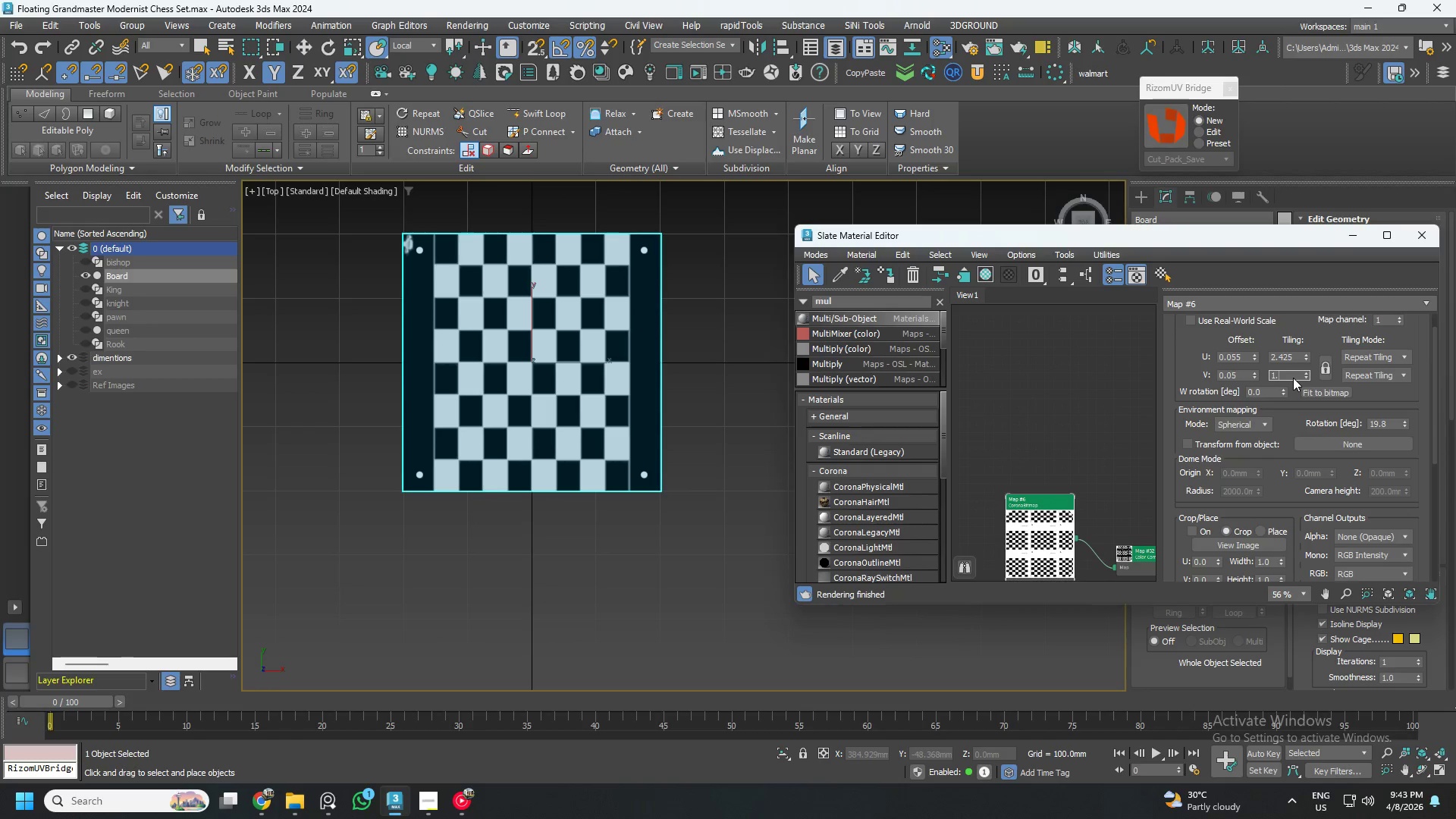 
key(Numpad9)
 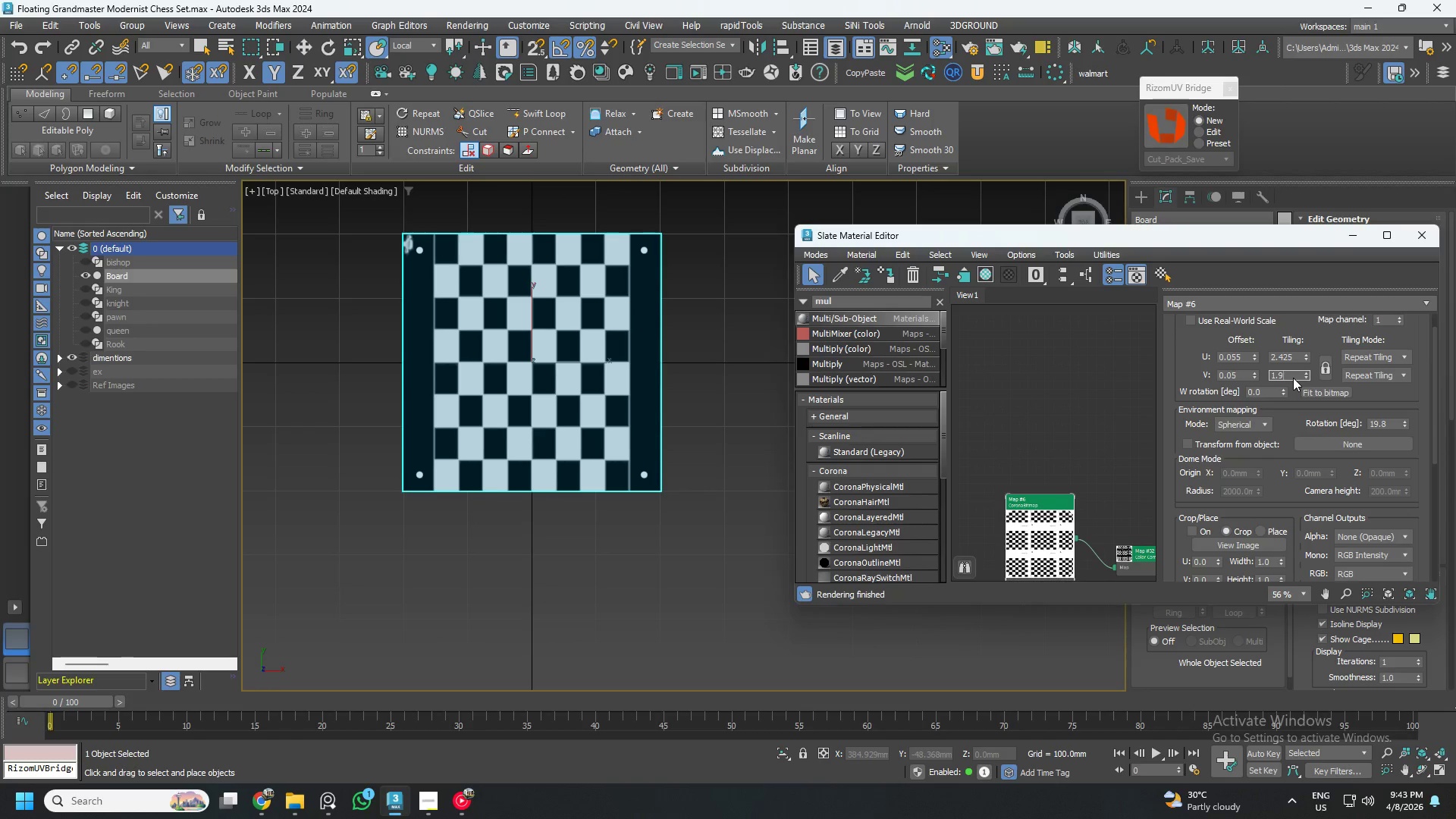 
key(NumpadEnter)
 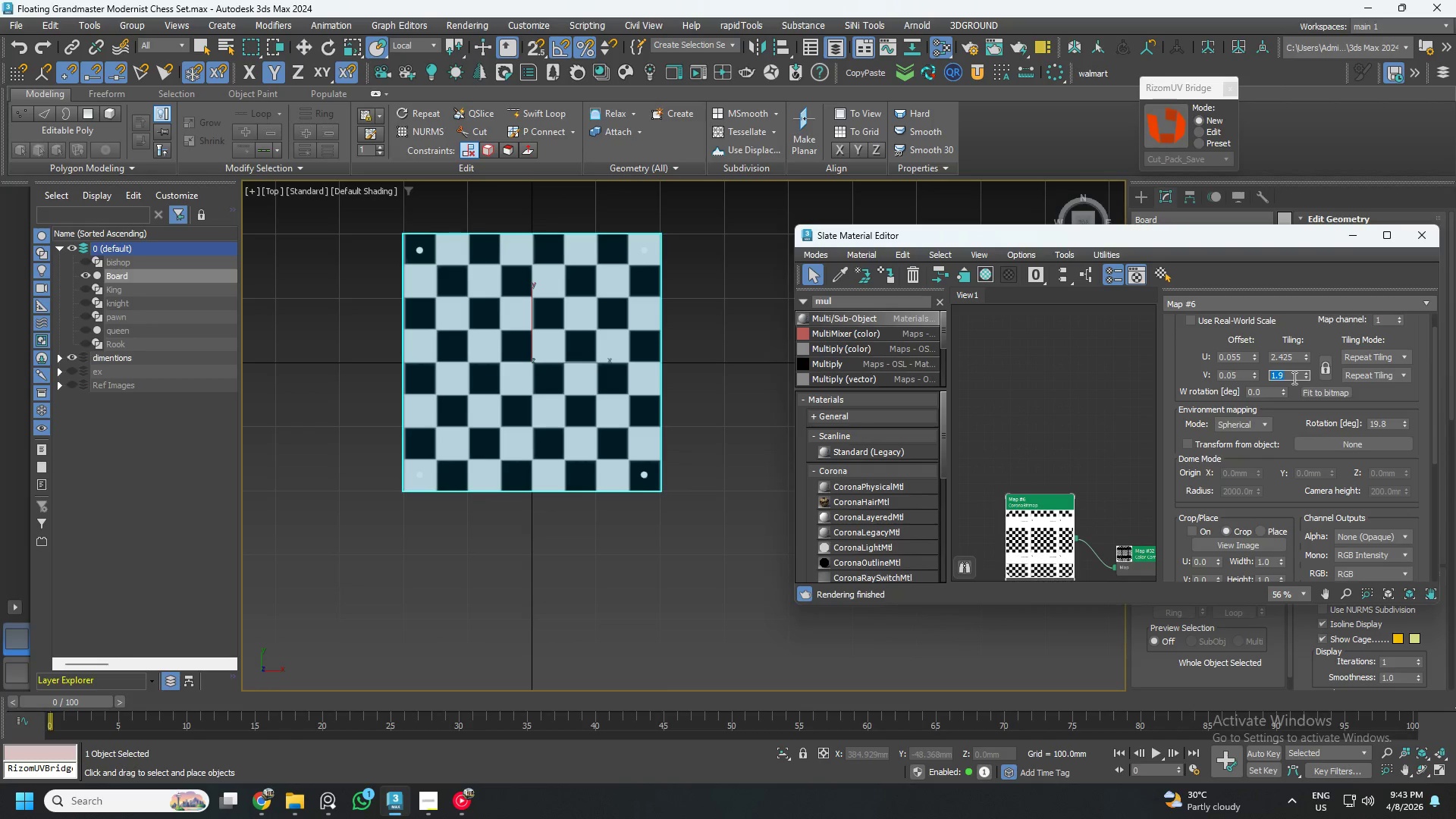 
key(Numpad2)
 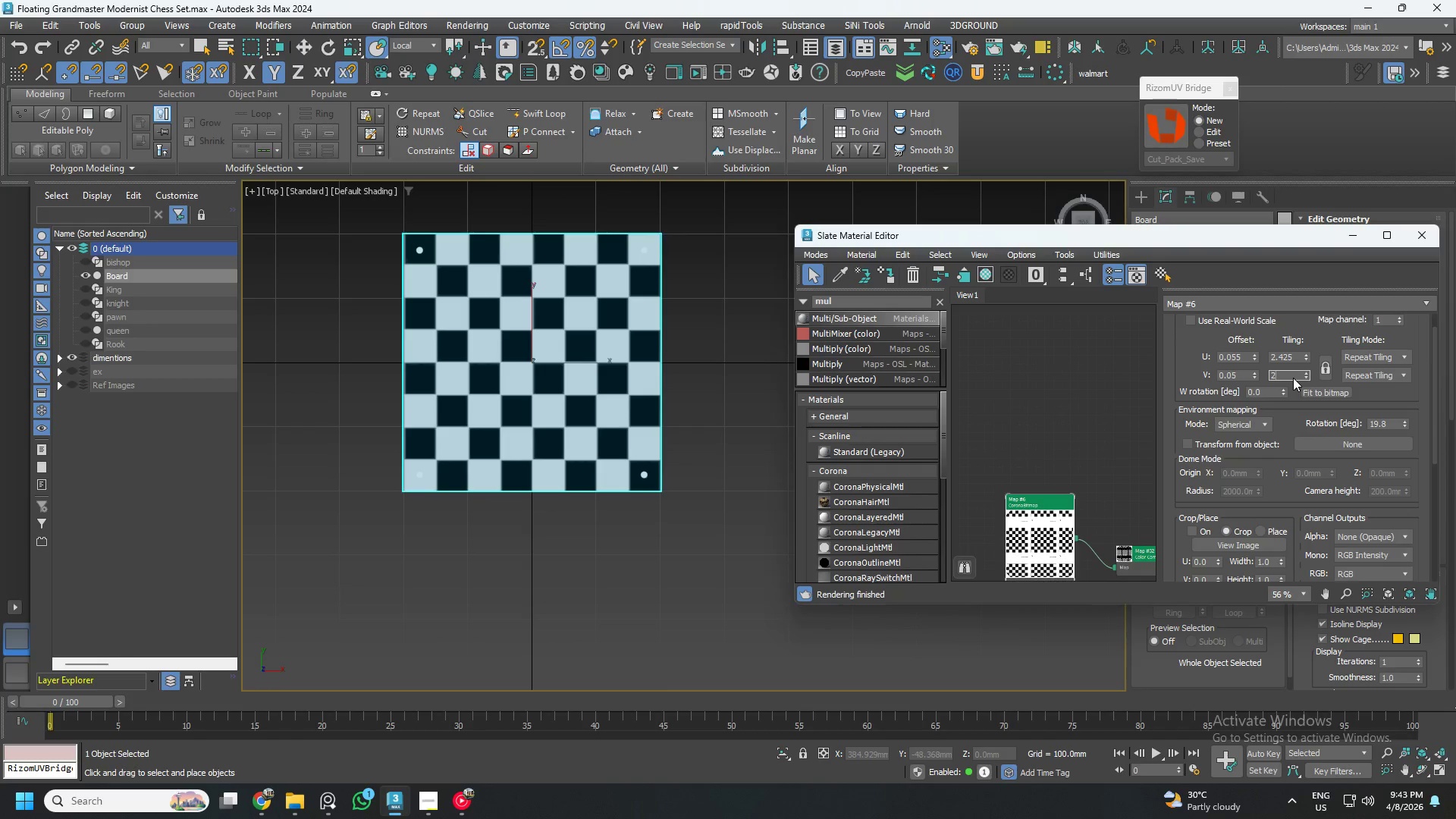 
key(NumpadEnter)
 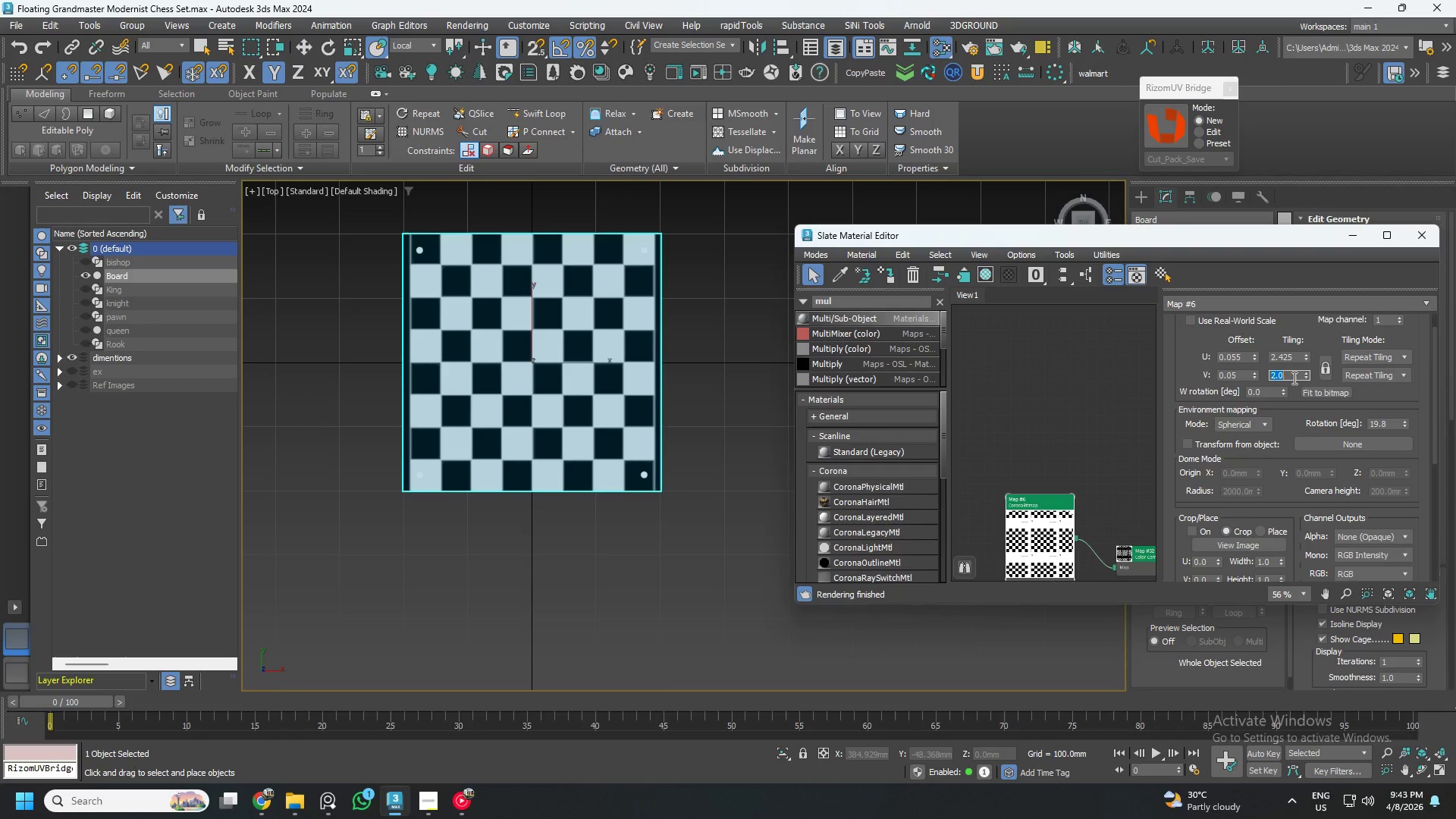 
key(Numpad1)
 